 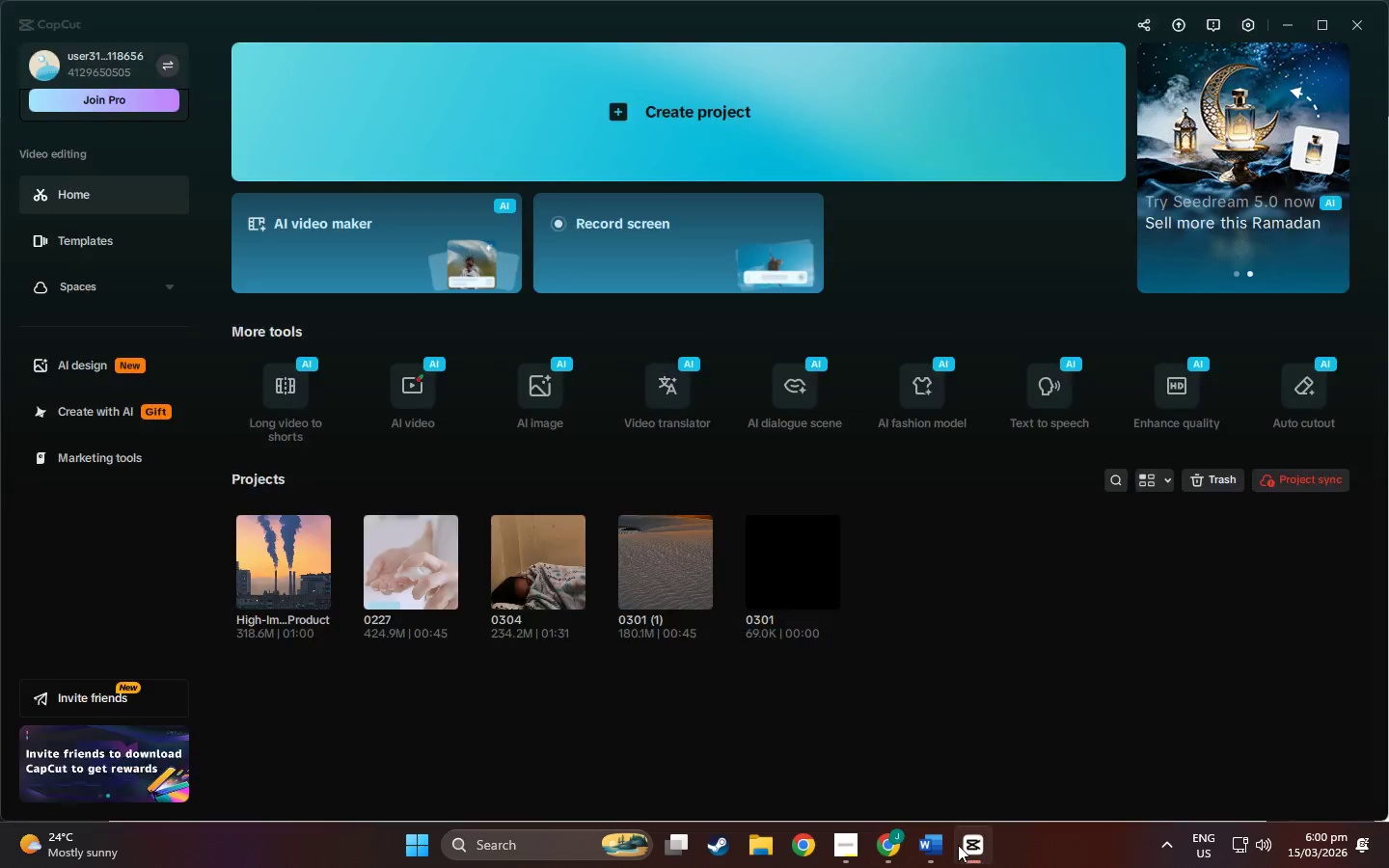 
left_click([958, 845])
 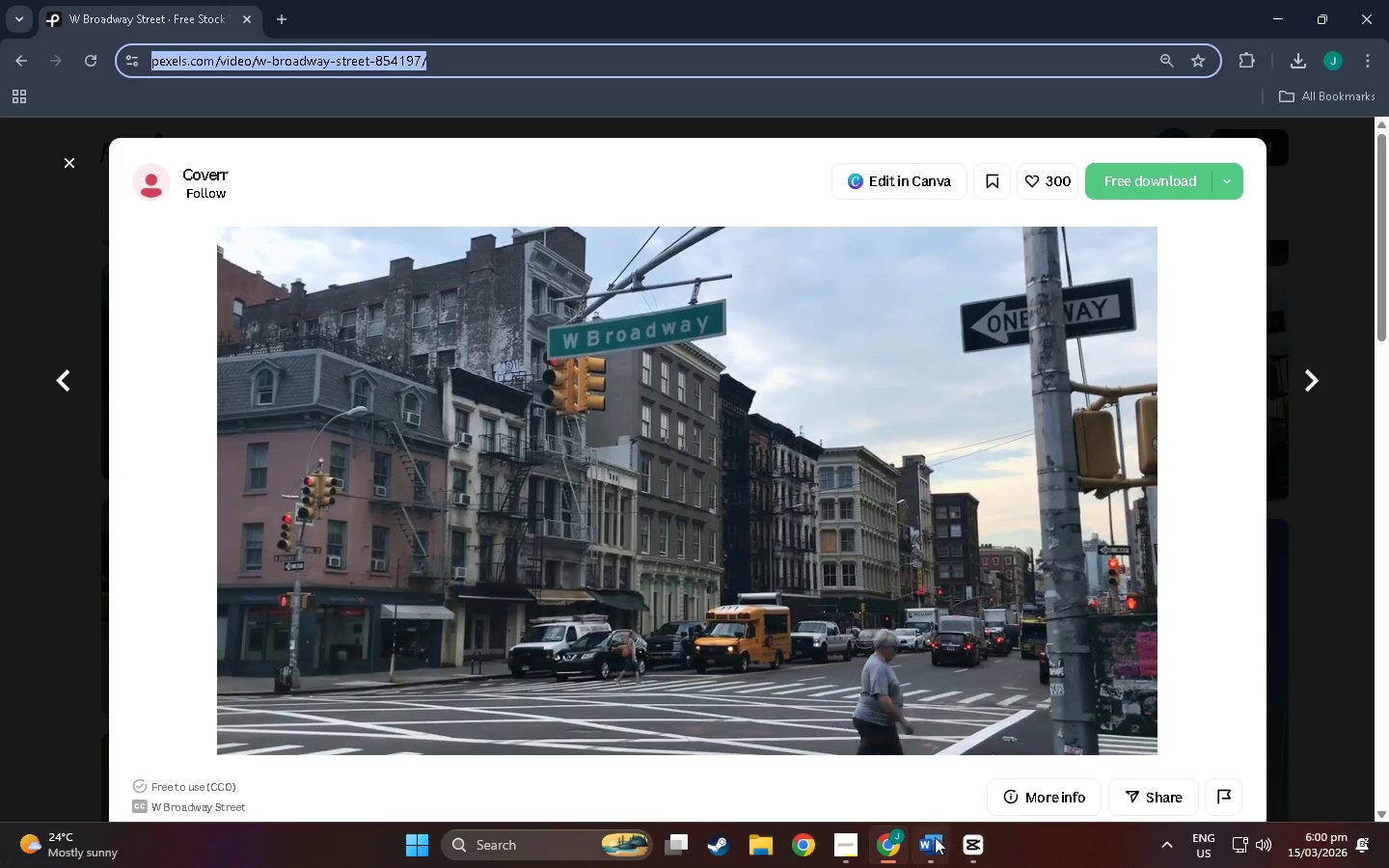 
left_click([931, 837])
 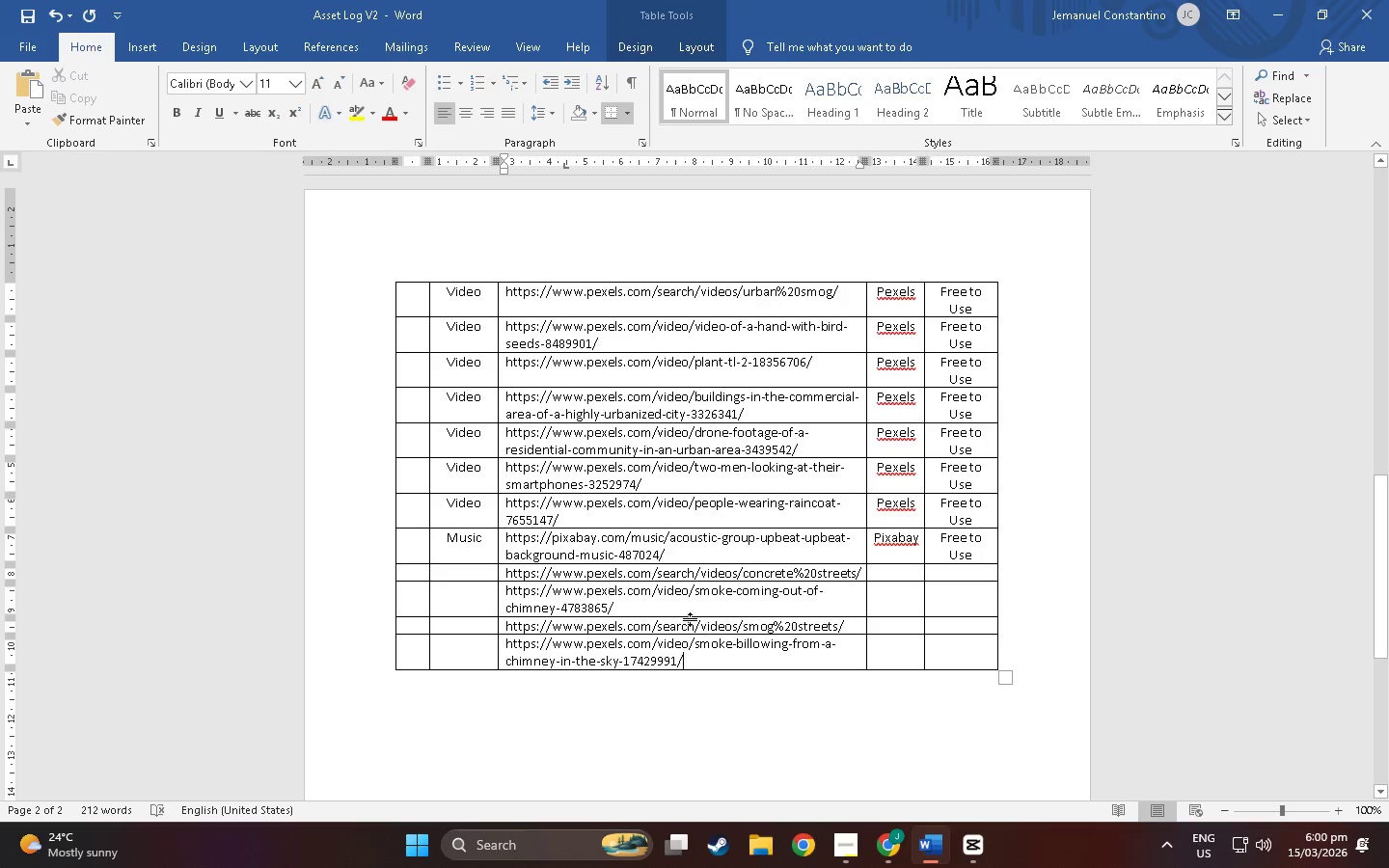 
left_click([687, 655])
 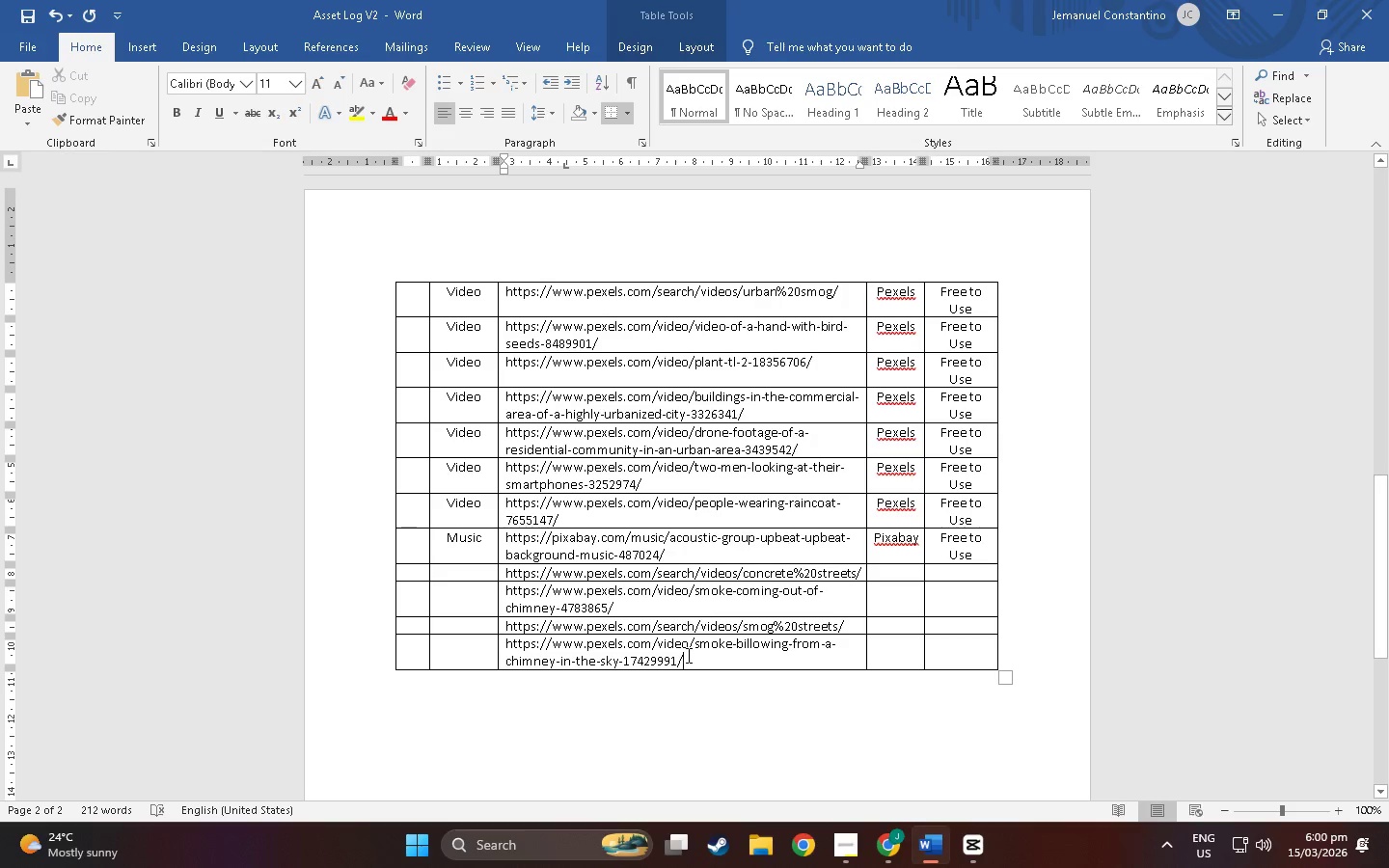 
right_click([687, 655])
 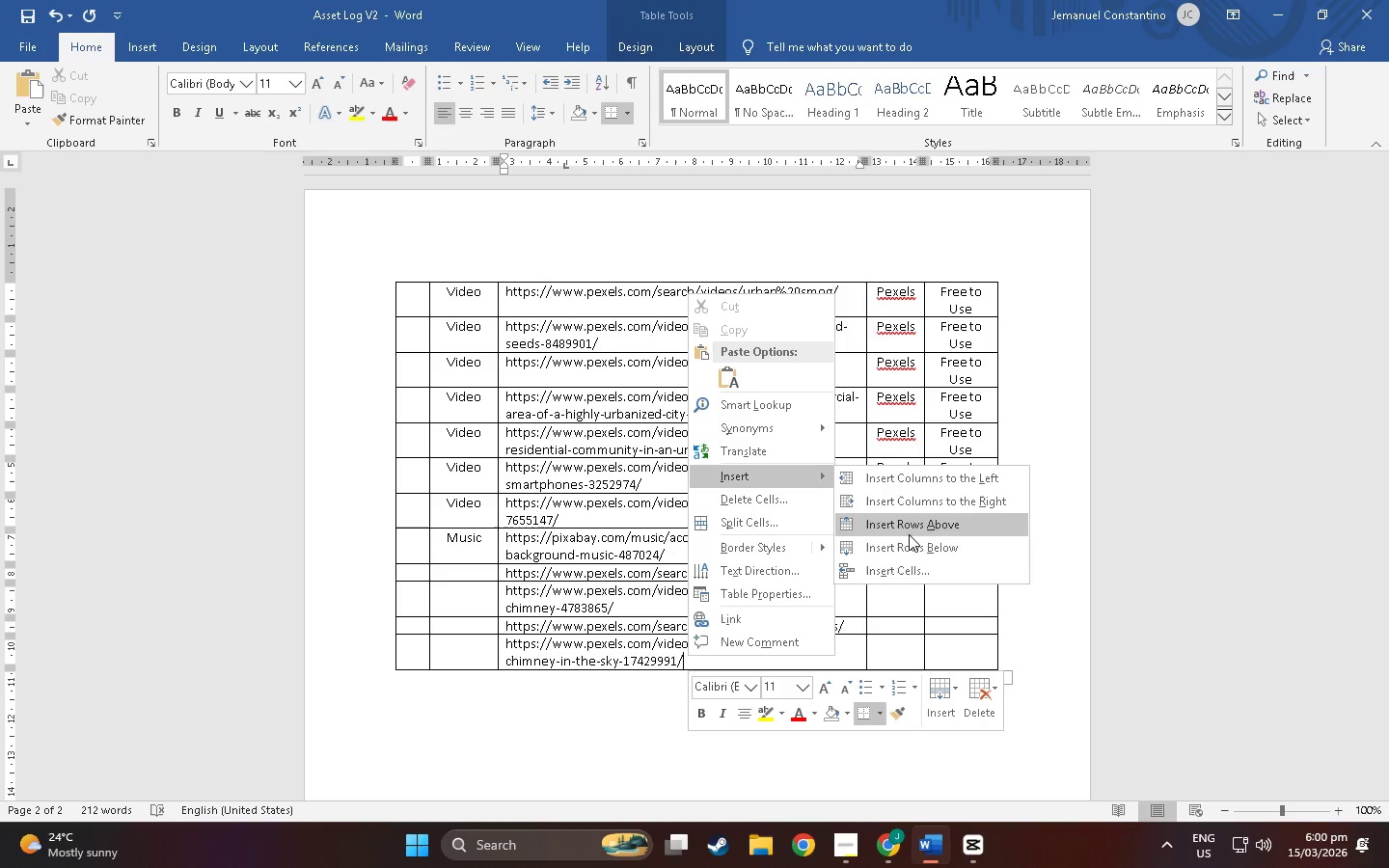 
left_click([915, 551])
 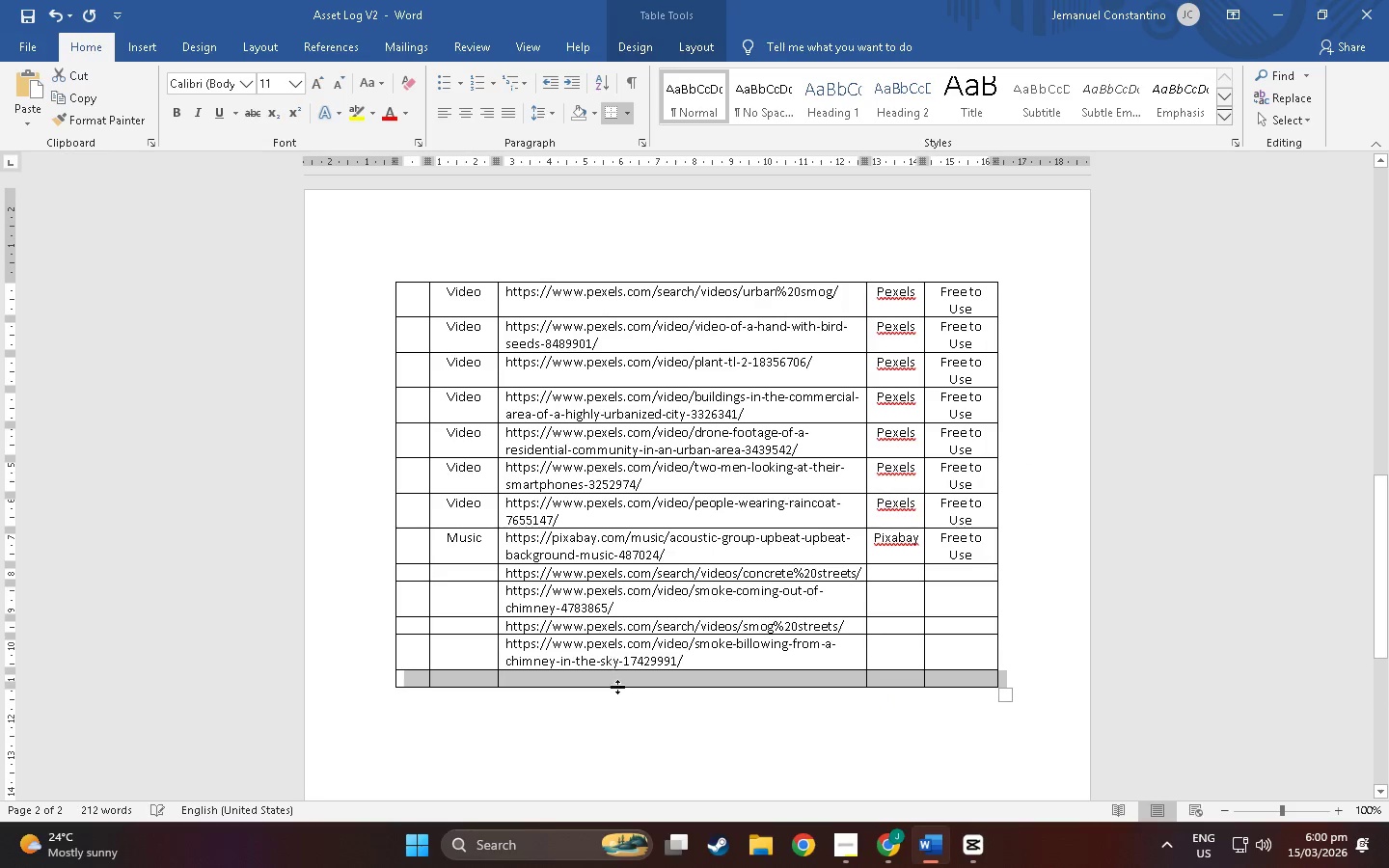 
left_click([618, 689])
 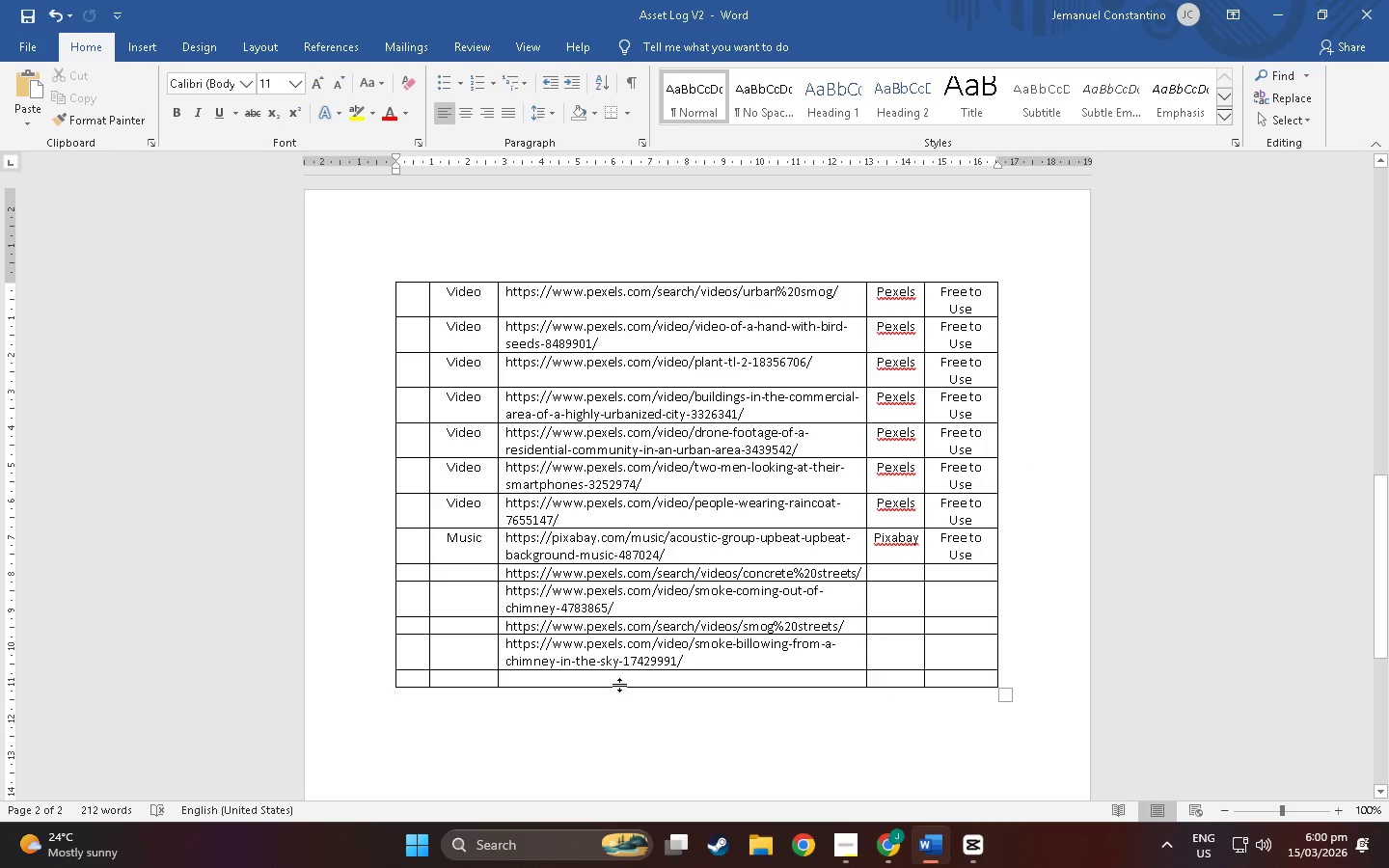 
left_click([619, 683])
 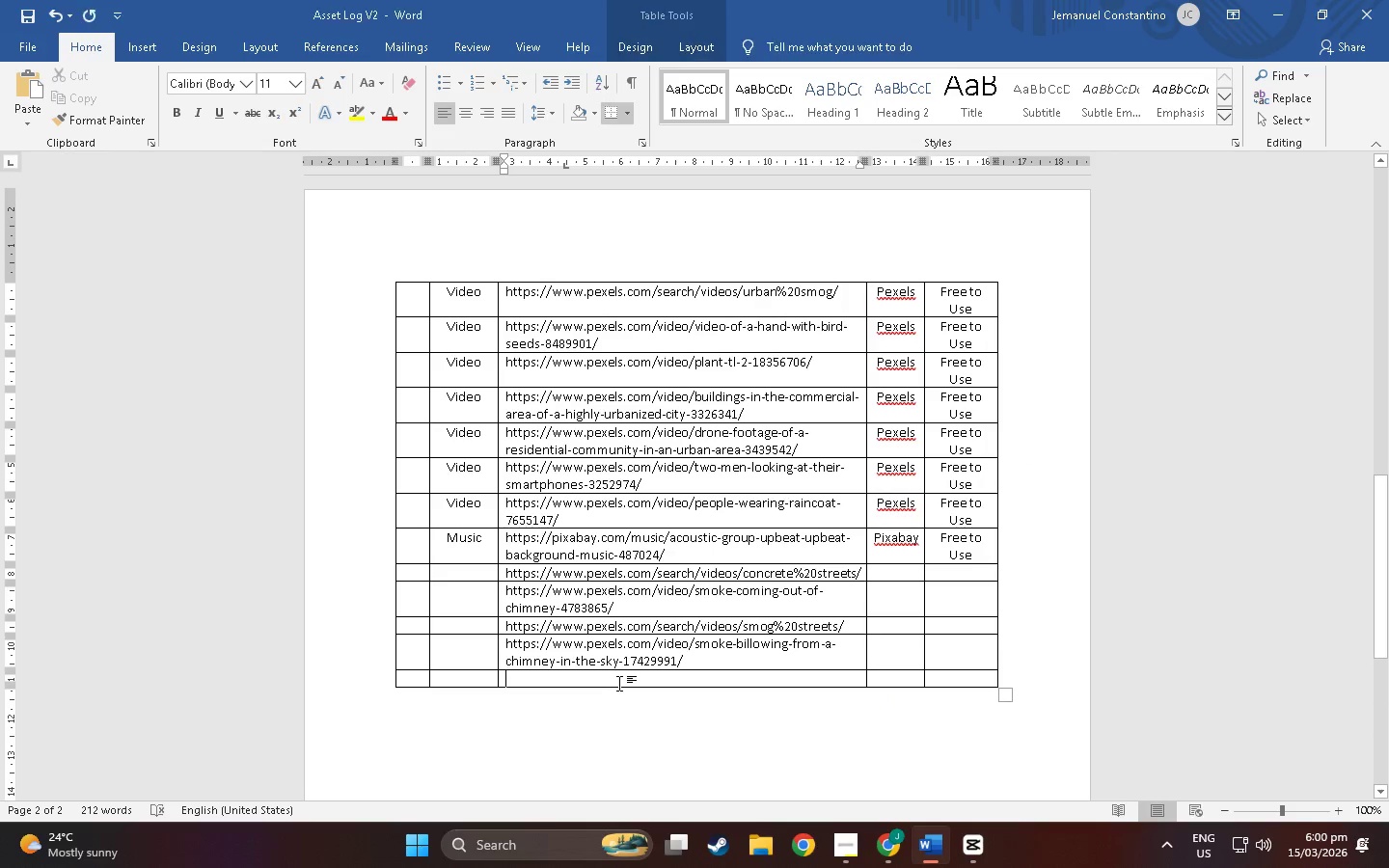 
key(Control+ControlLeft)
 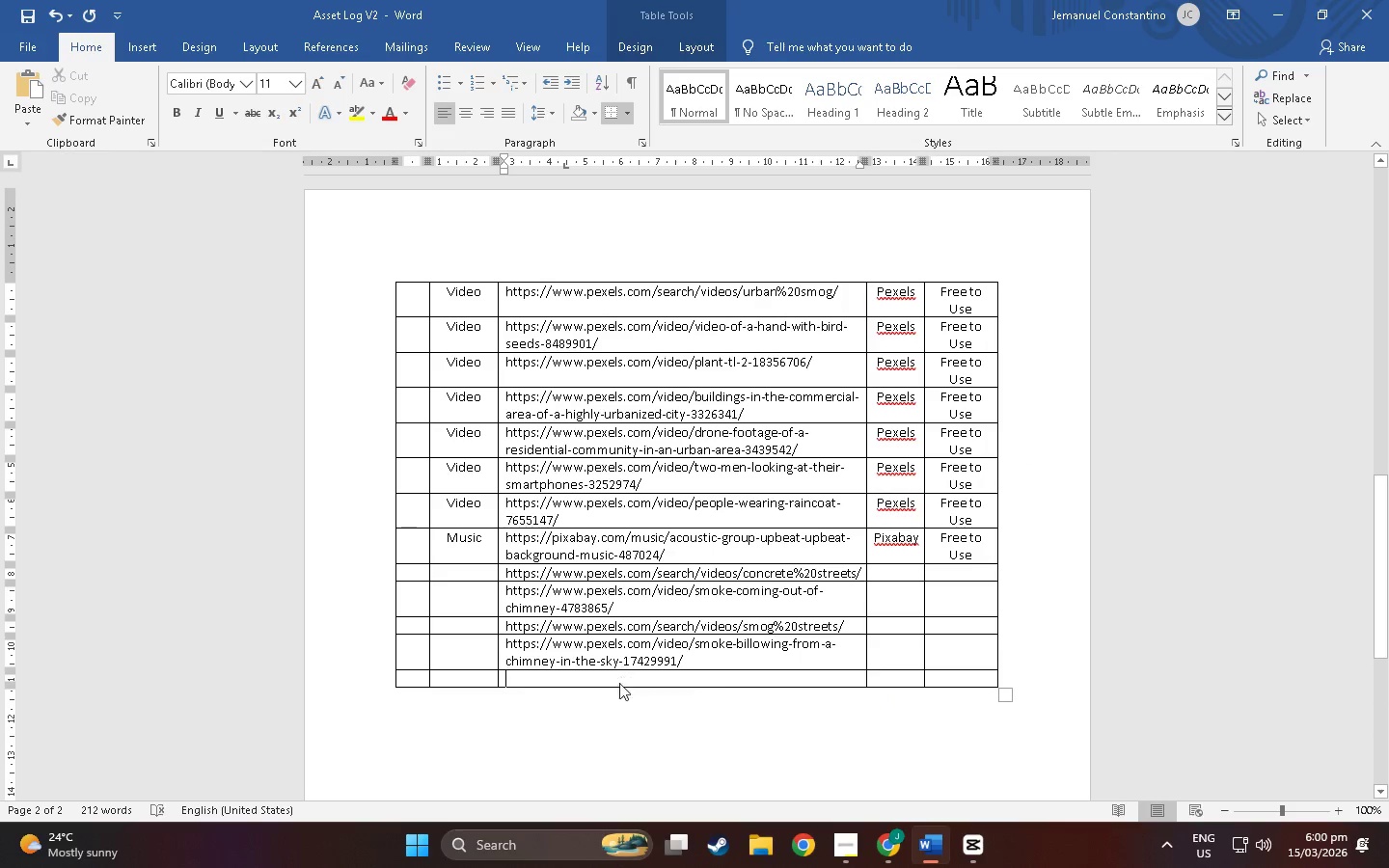 
key(Control+V)
 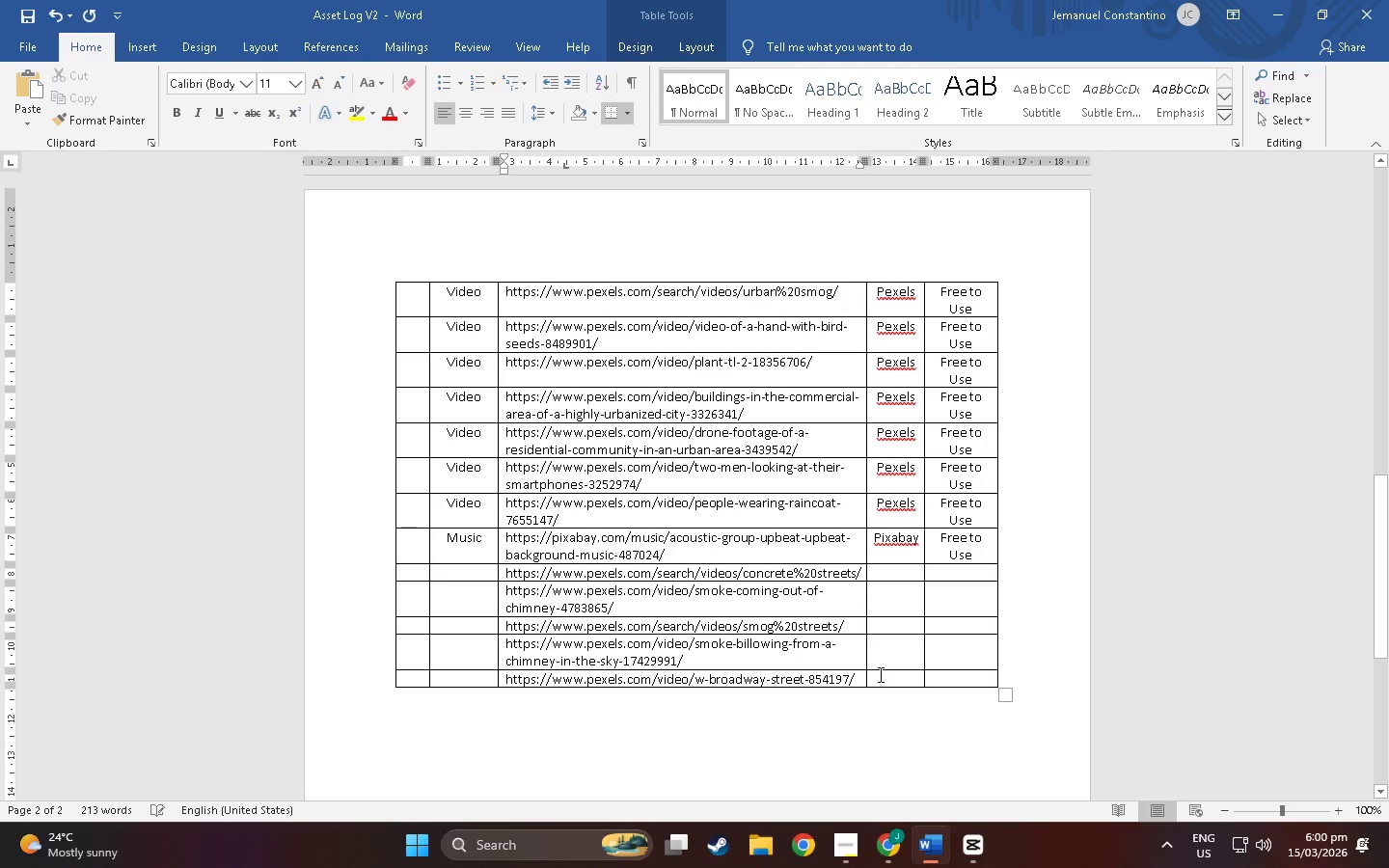 
key(Alt+Tab)
 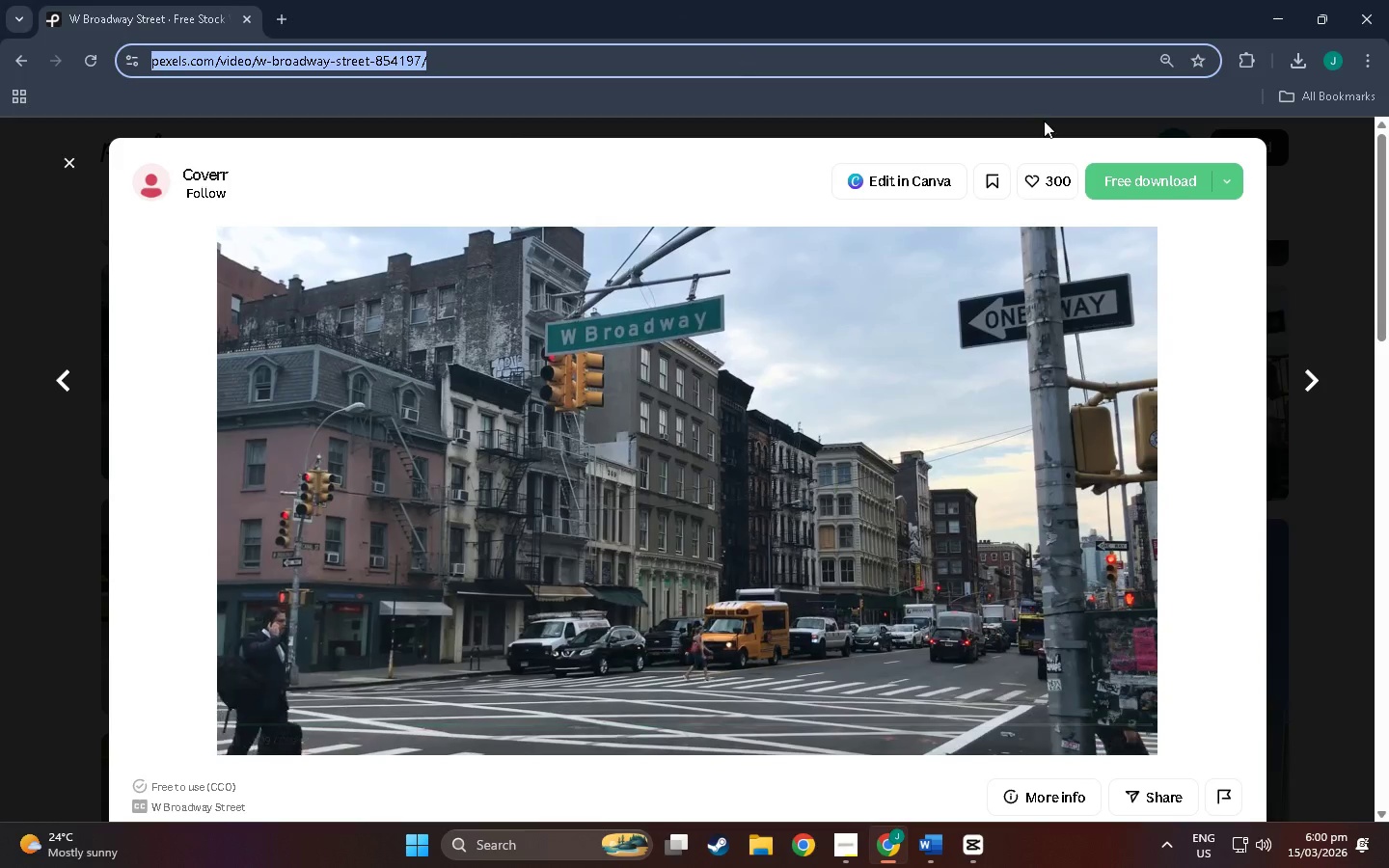 
left_click([1102, 181])
 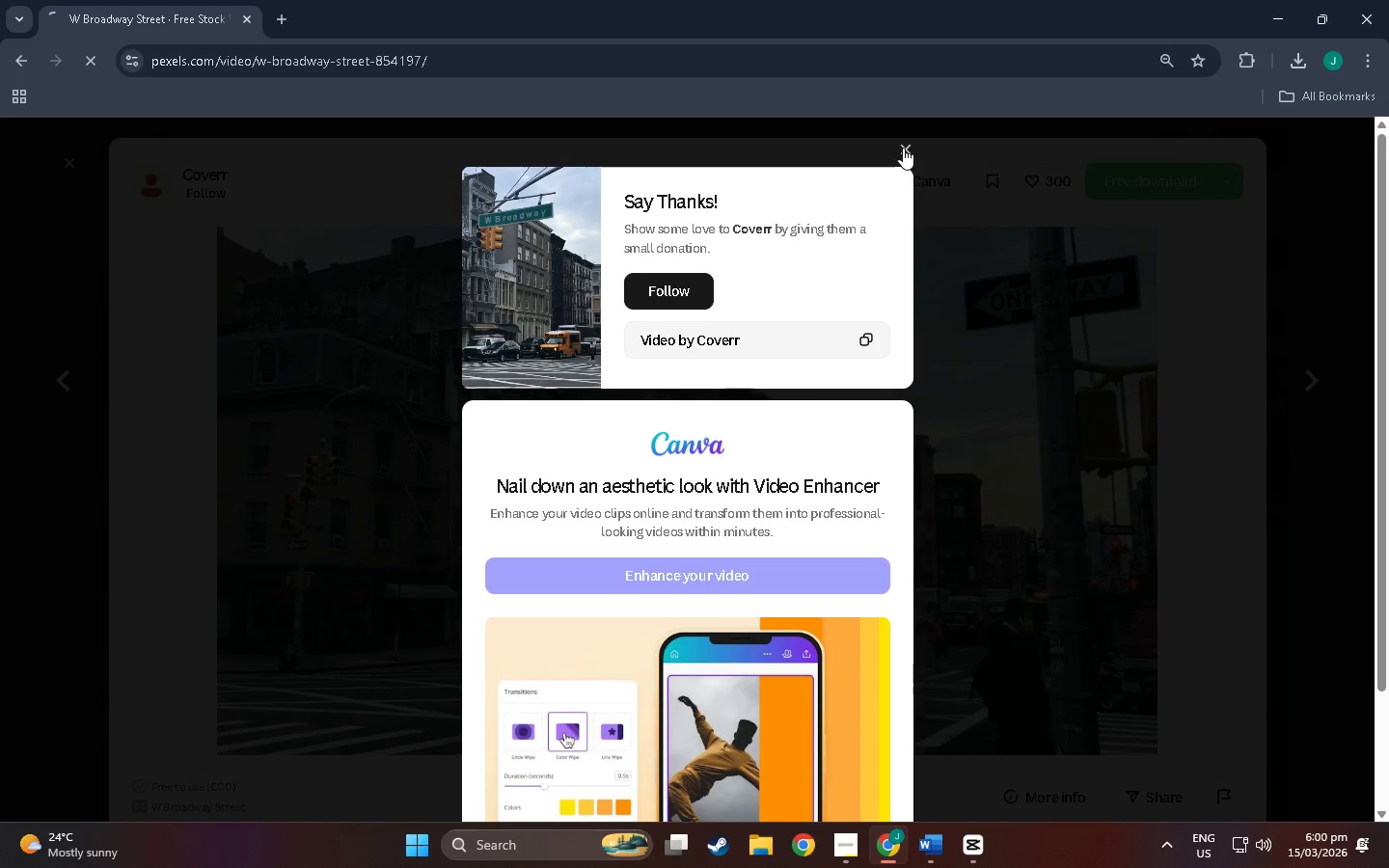 
wait(5.56)
 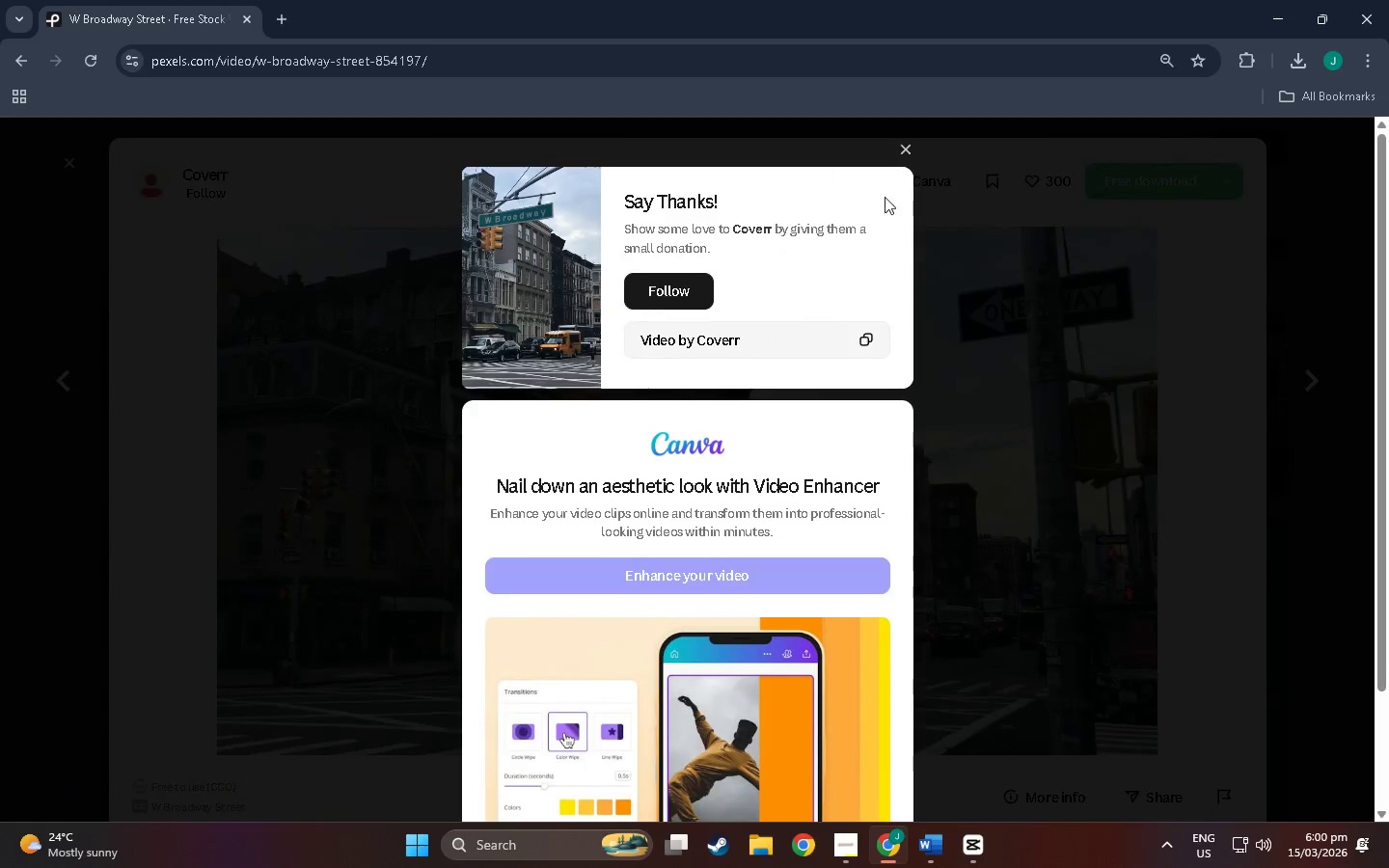 
left_click([903, 148])
 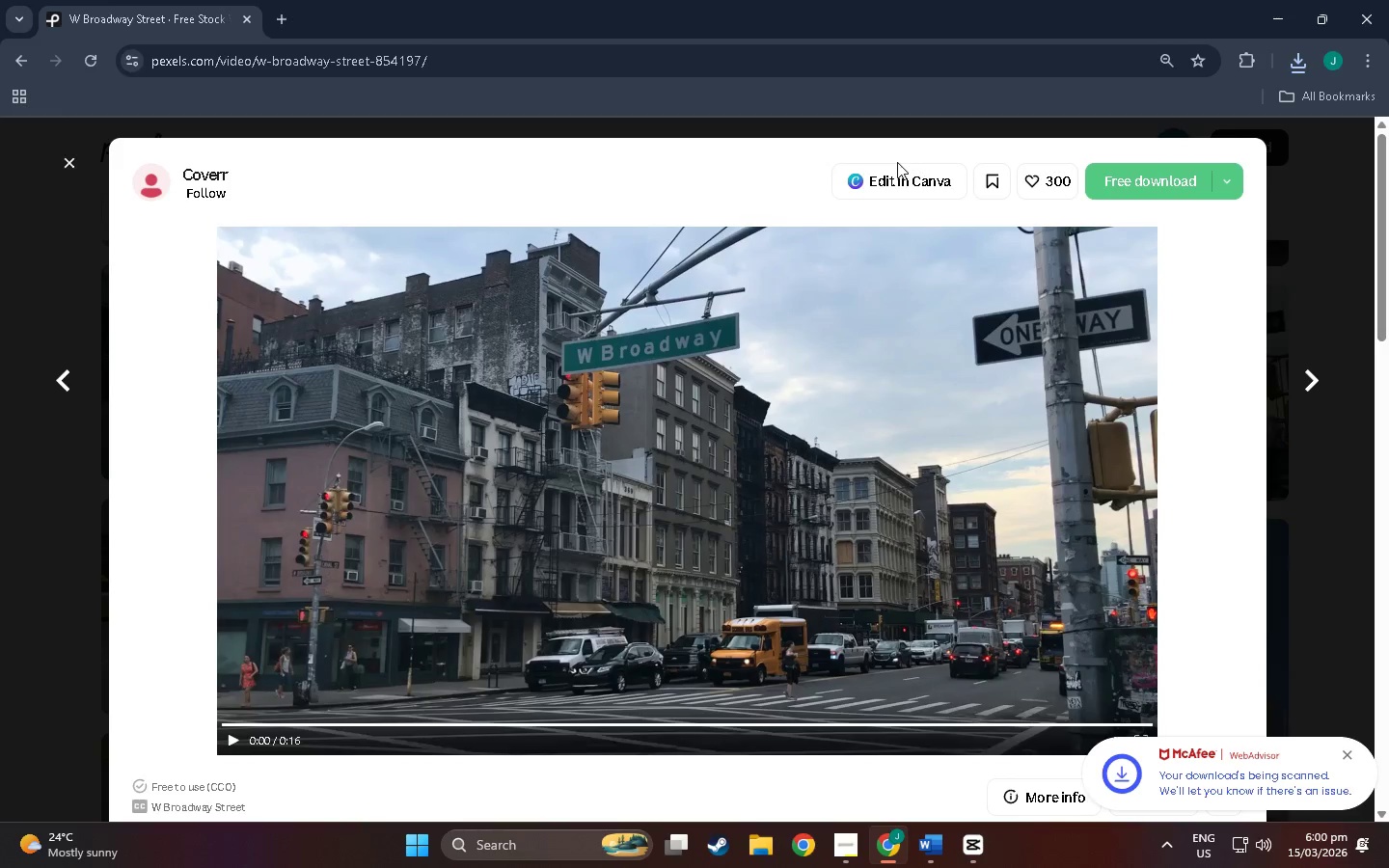 
hold_key(key=AltLeft, duration=0.59)
 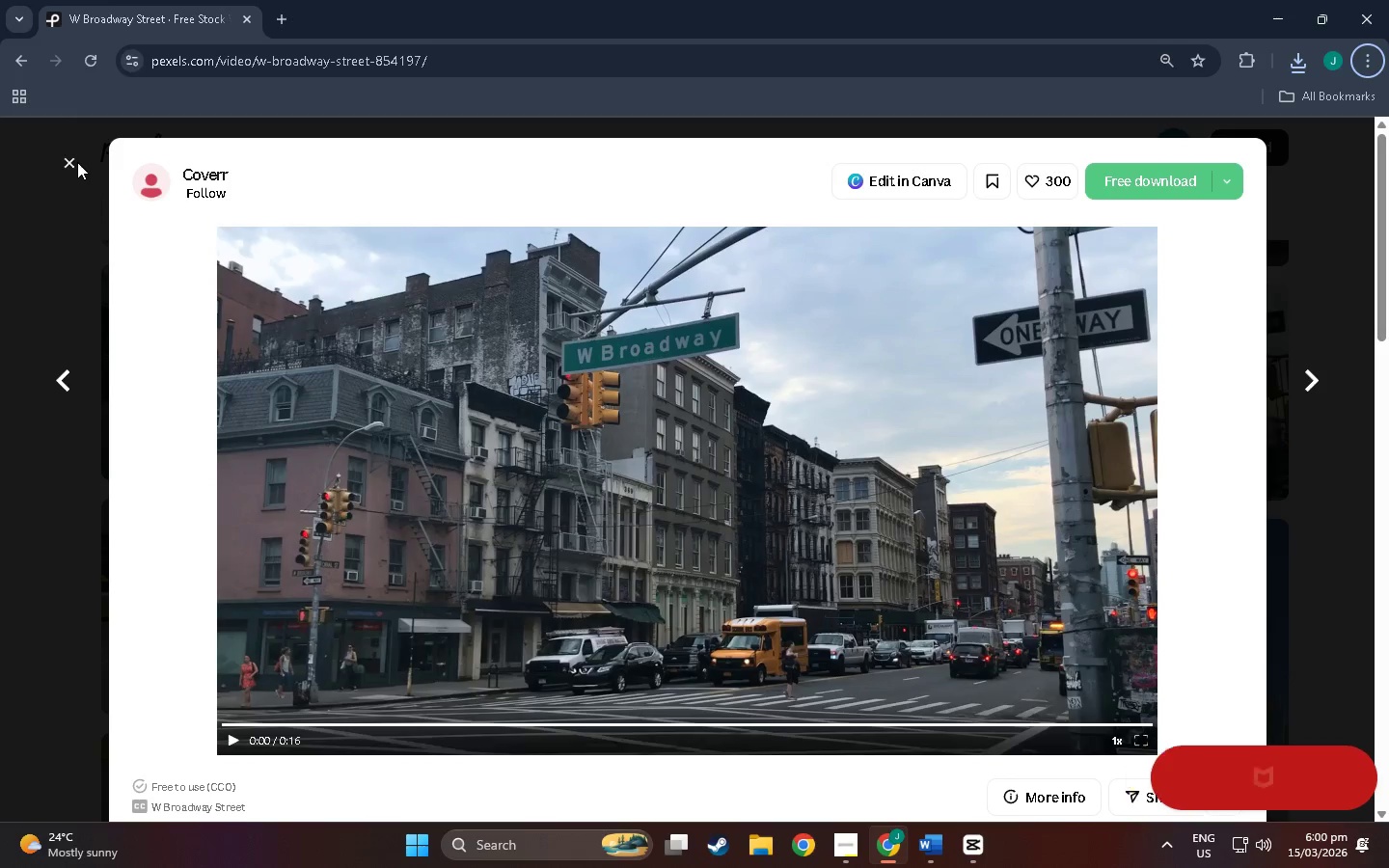 
left_click([72, 162])
 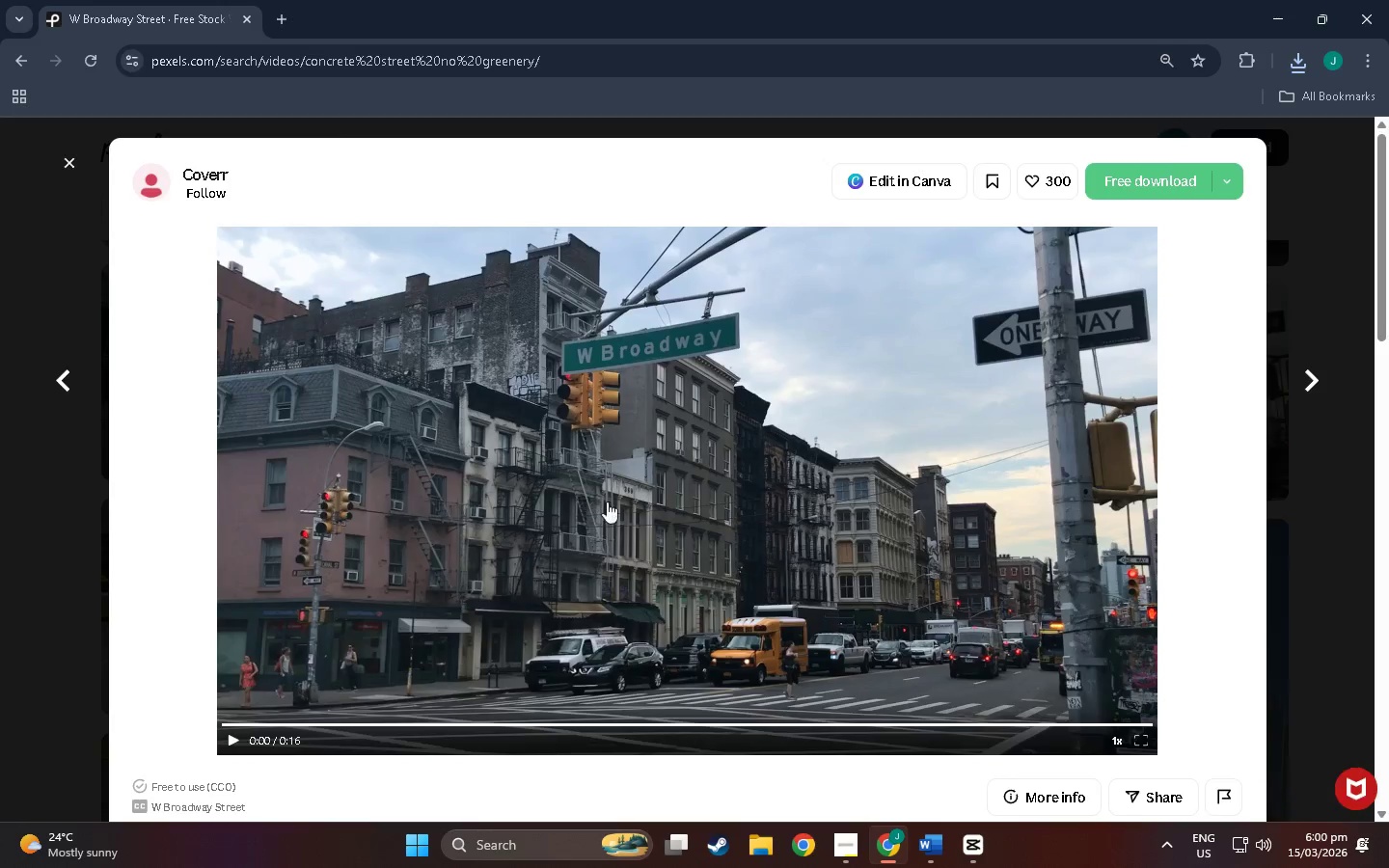 
scroll: coordinate [825, 465], scroll_direction: down, amount: 305.0
 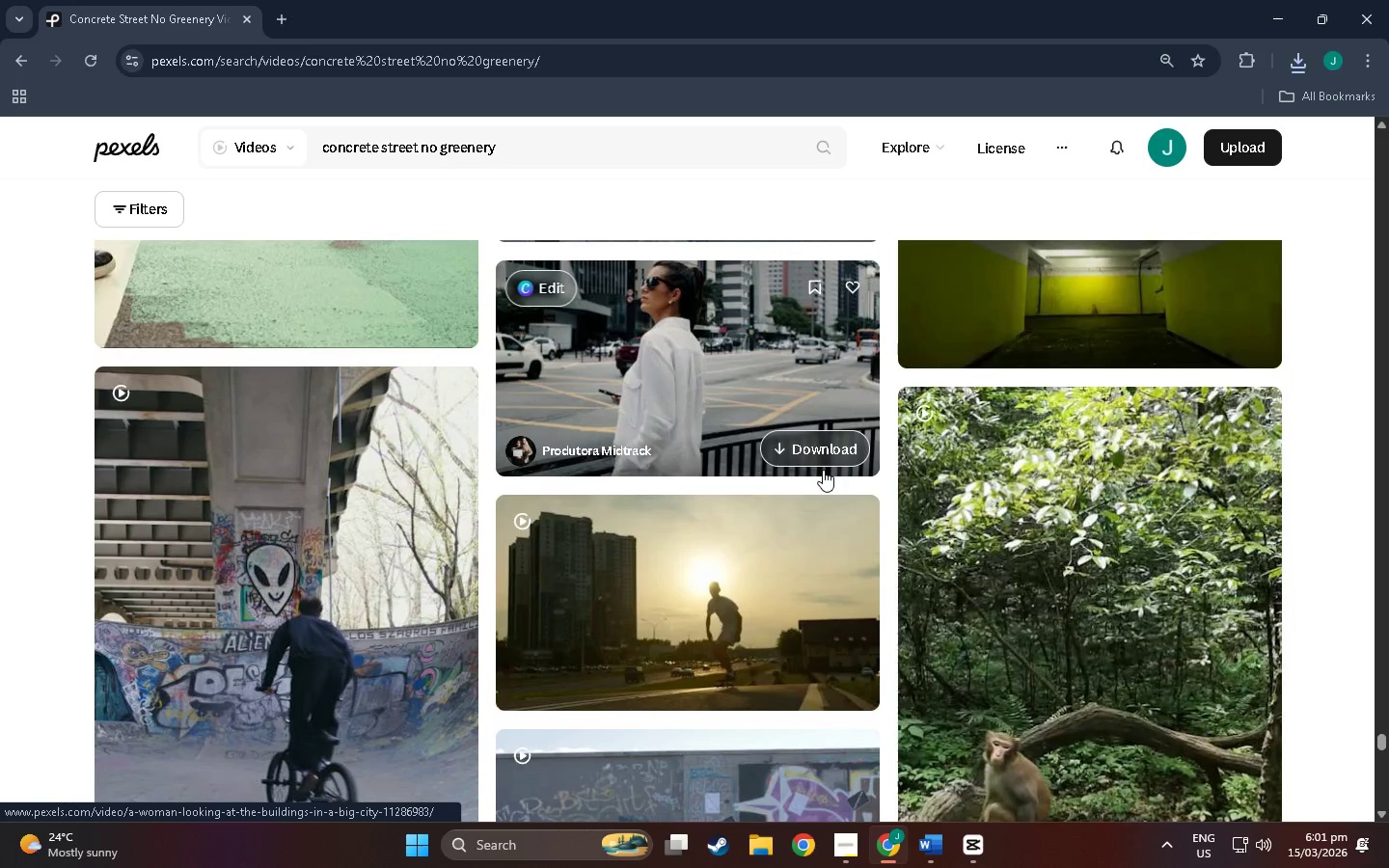 
scroll: coordinate [722, 469], scroll_direction: down, amount: 90.0
 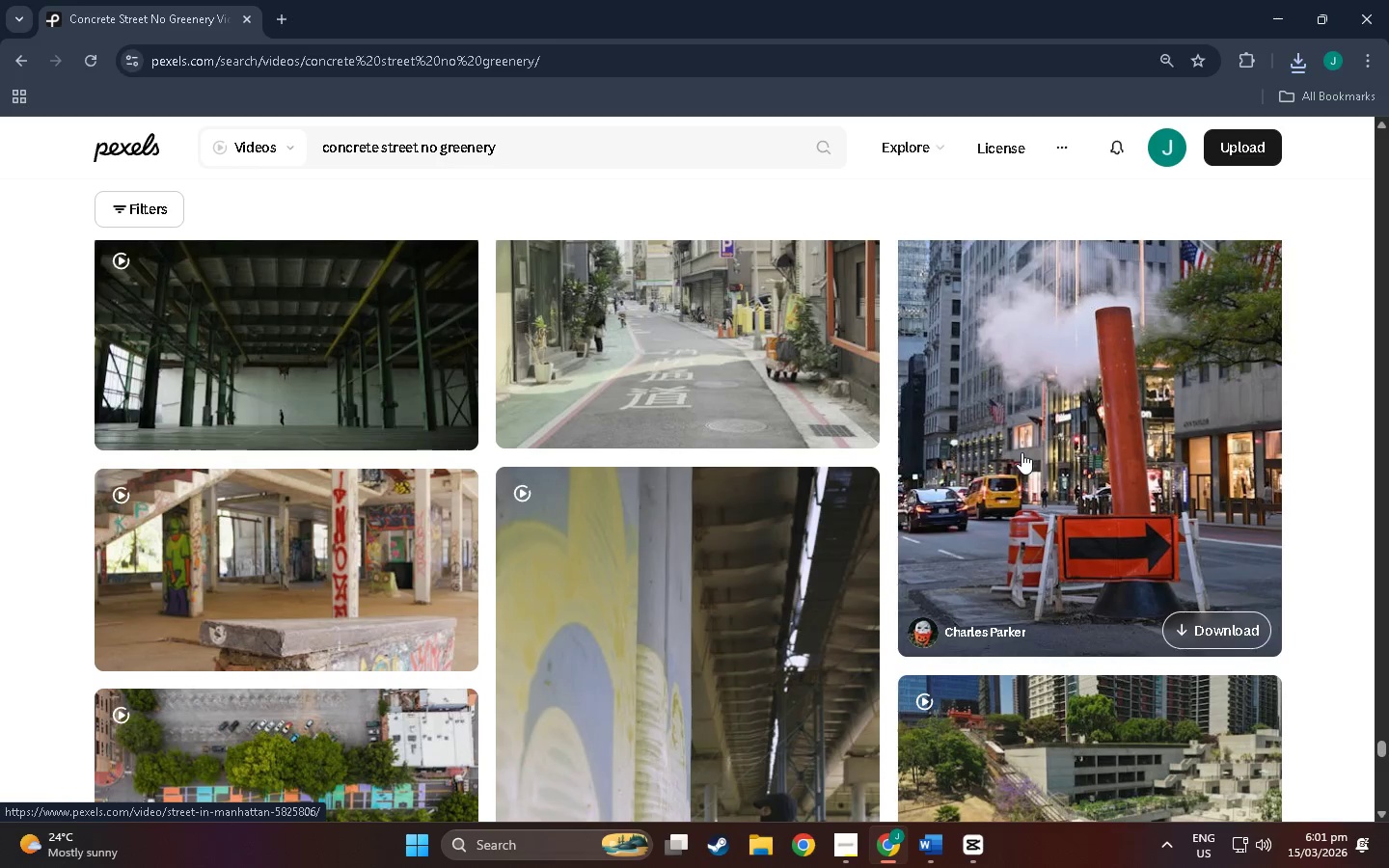 
scroll: coordinate [878, 539], scroll_direction: down, amount: 195.0
 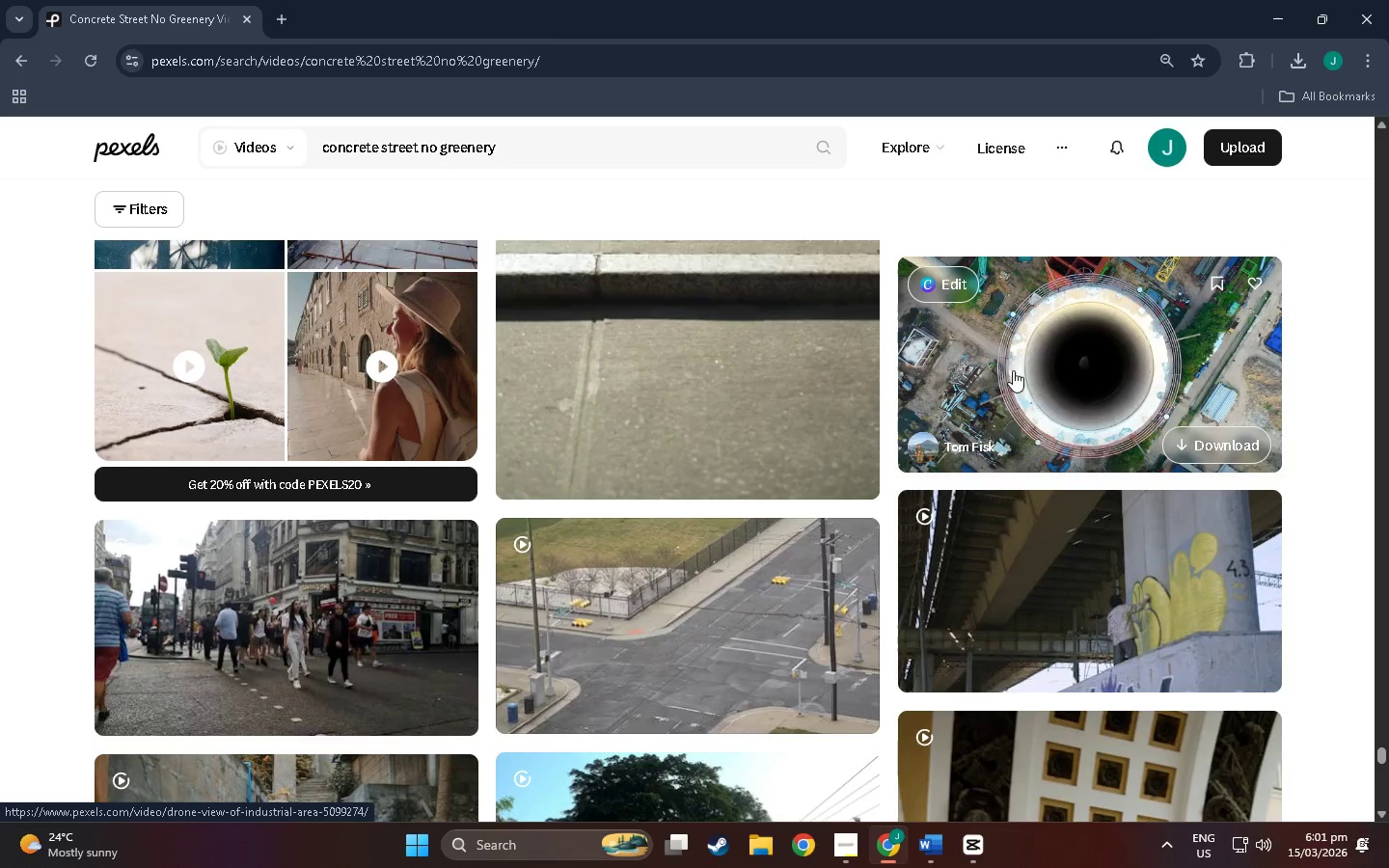 
scroll: coordinate [1015, 371], scroll_direction: up, amount: 1.0
 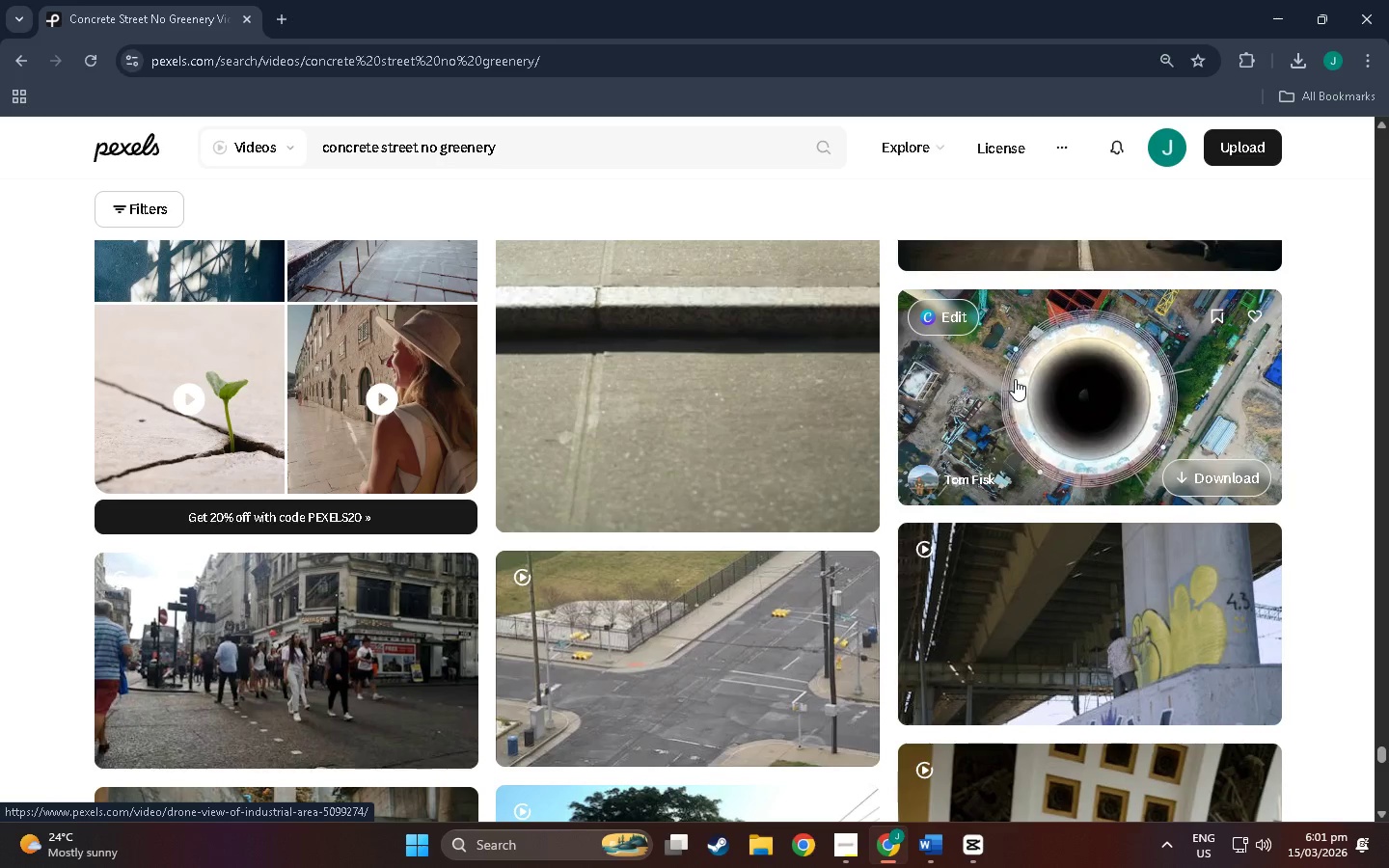 
scroll: coordinate [742, 361], scroll_direction: down, amount: 36.0
 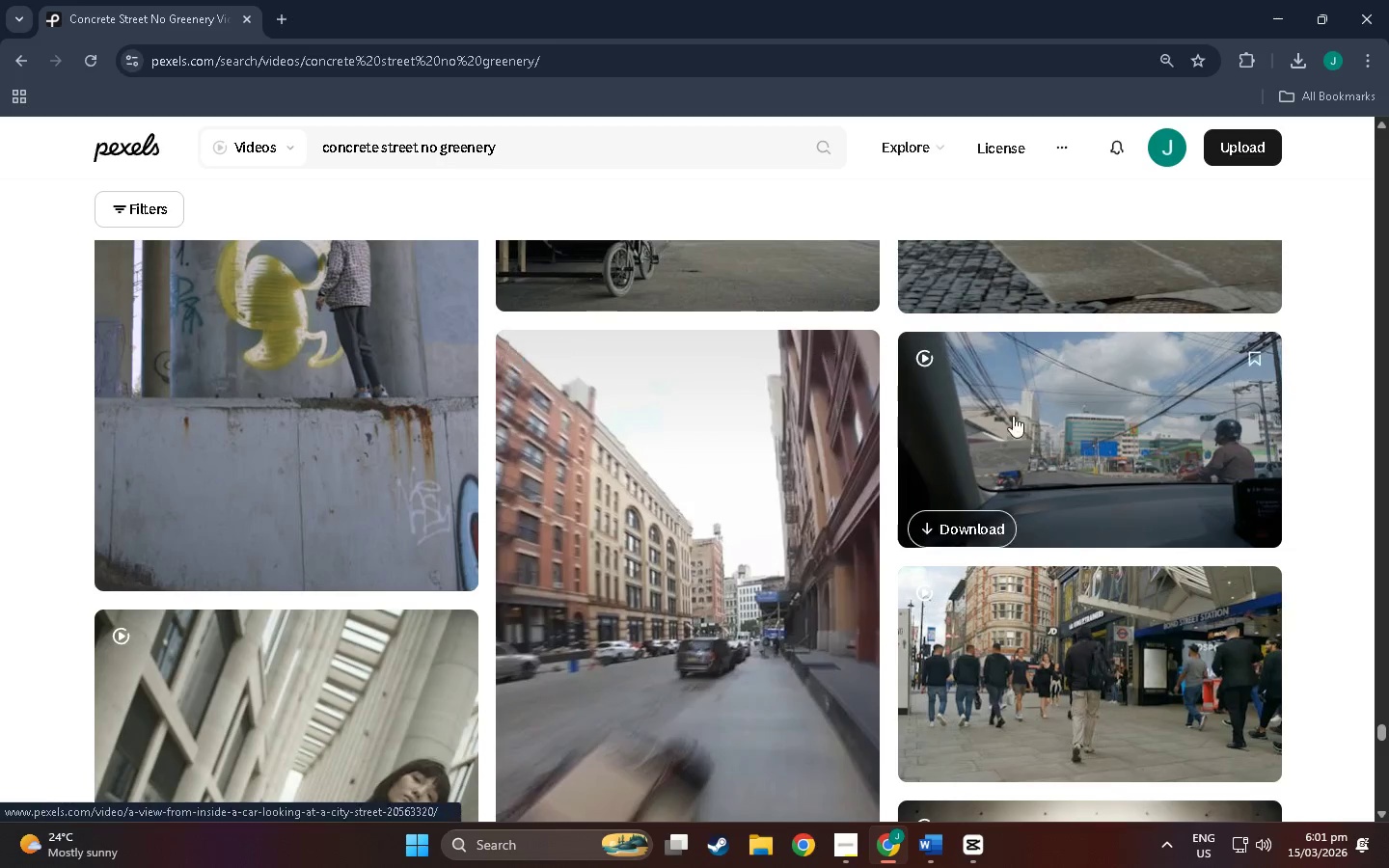 
mouse_move([1078, 446])
 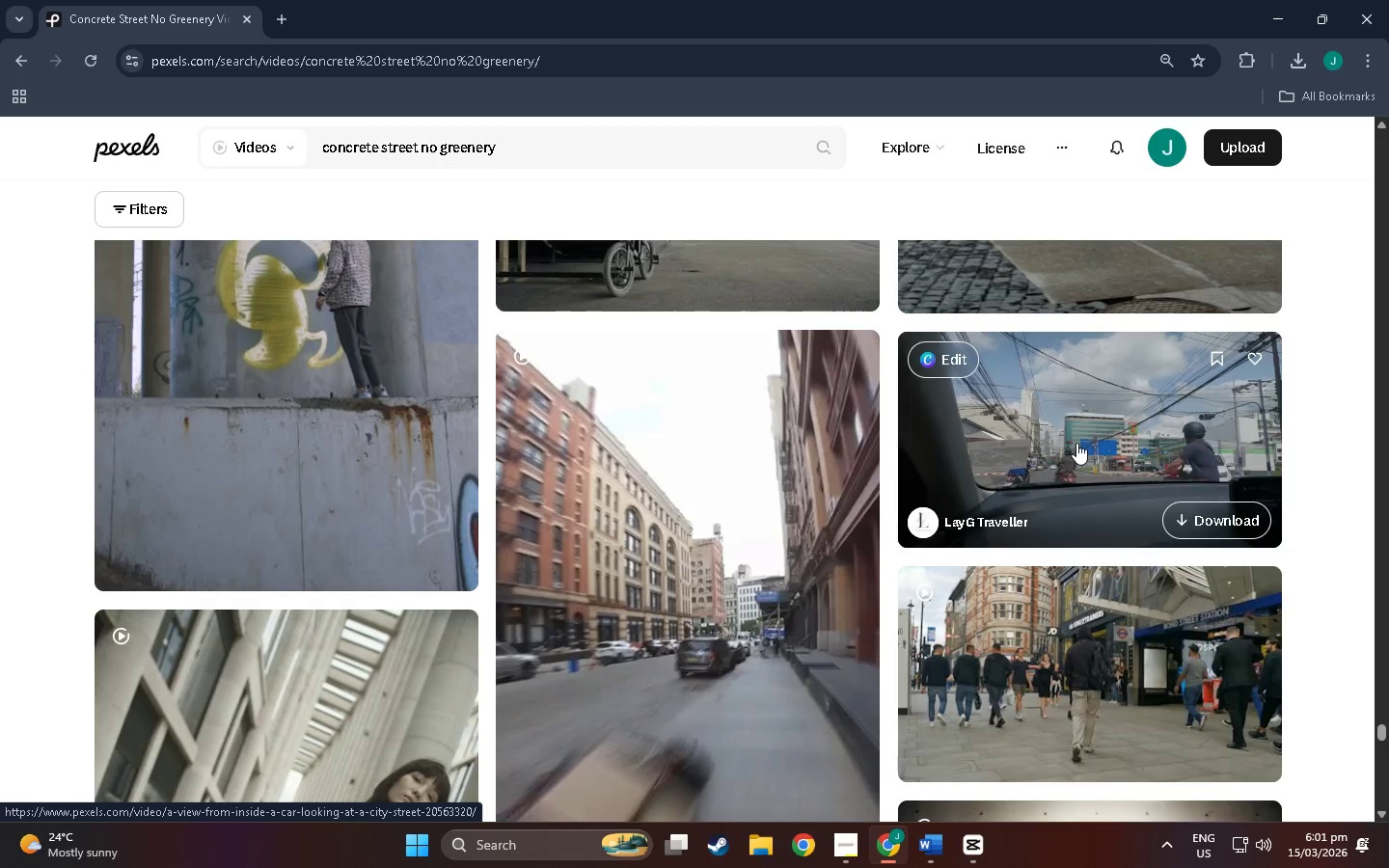 
scroll: coordinate [1075, 443], scroll_direction: down, amount: 3.0
 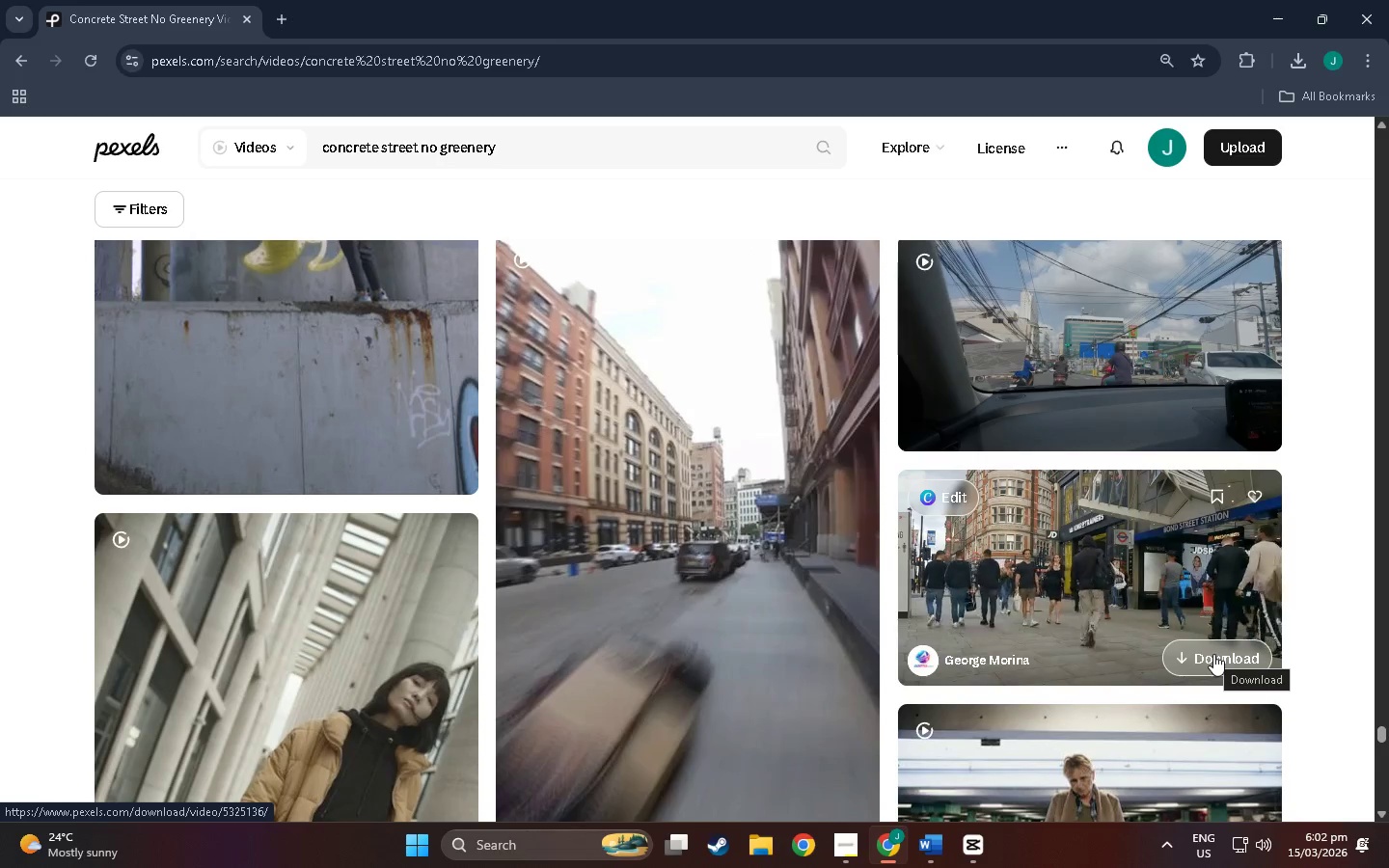 
left_click([1120, 579])
 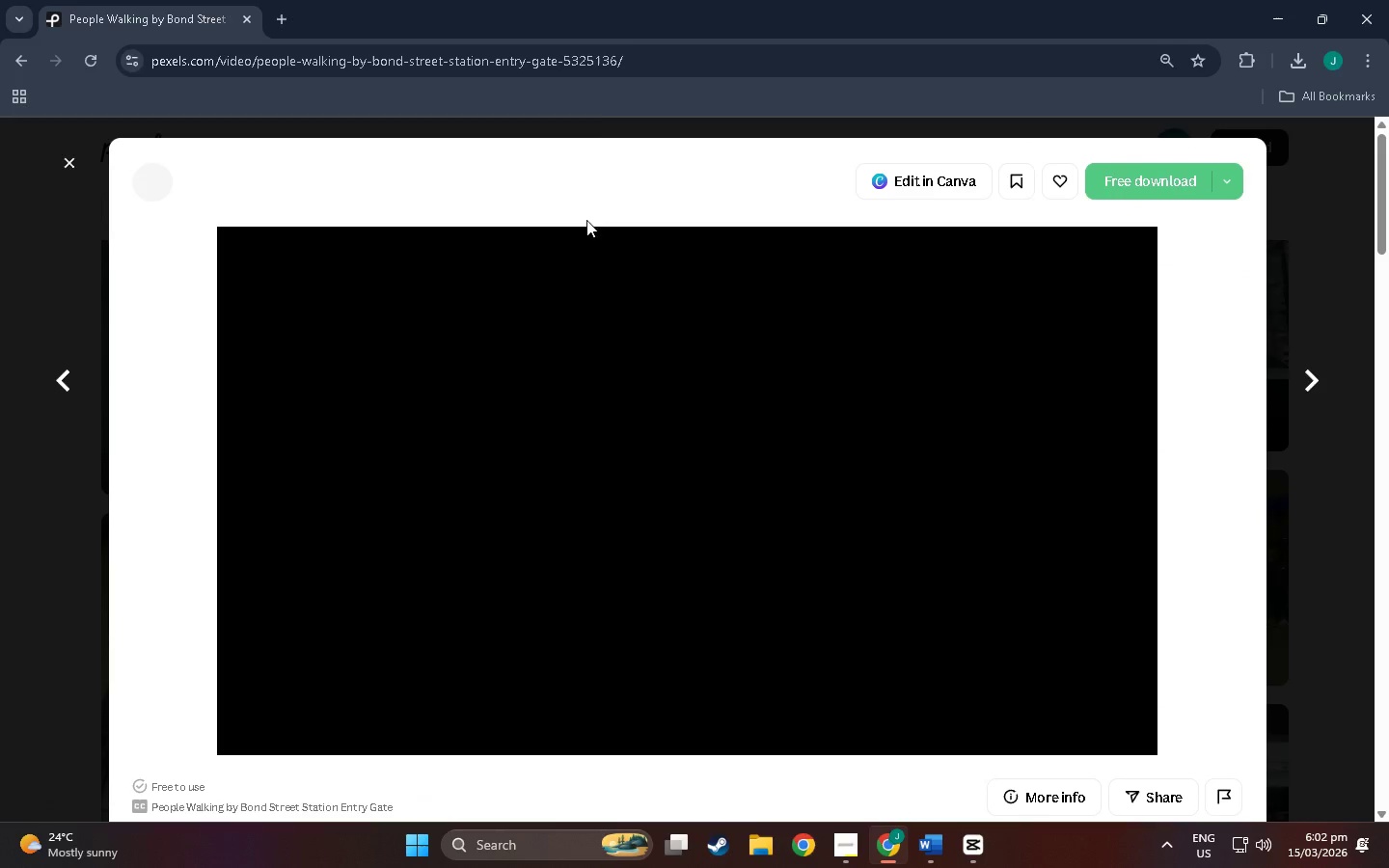 
left_click([658, 58])
 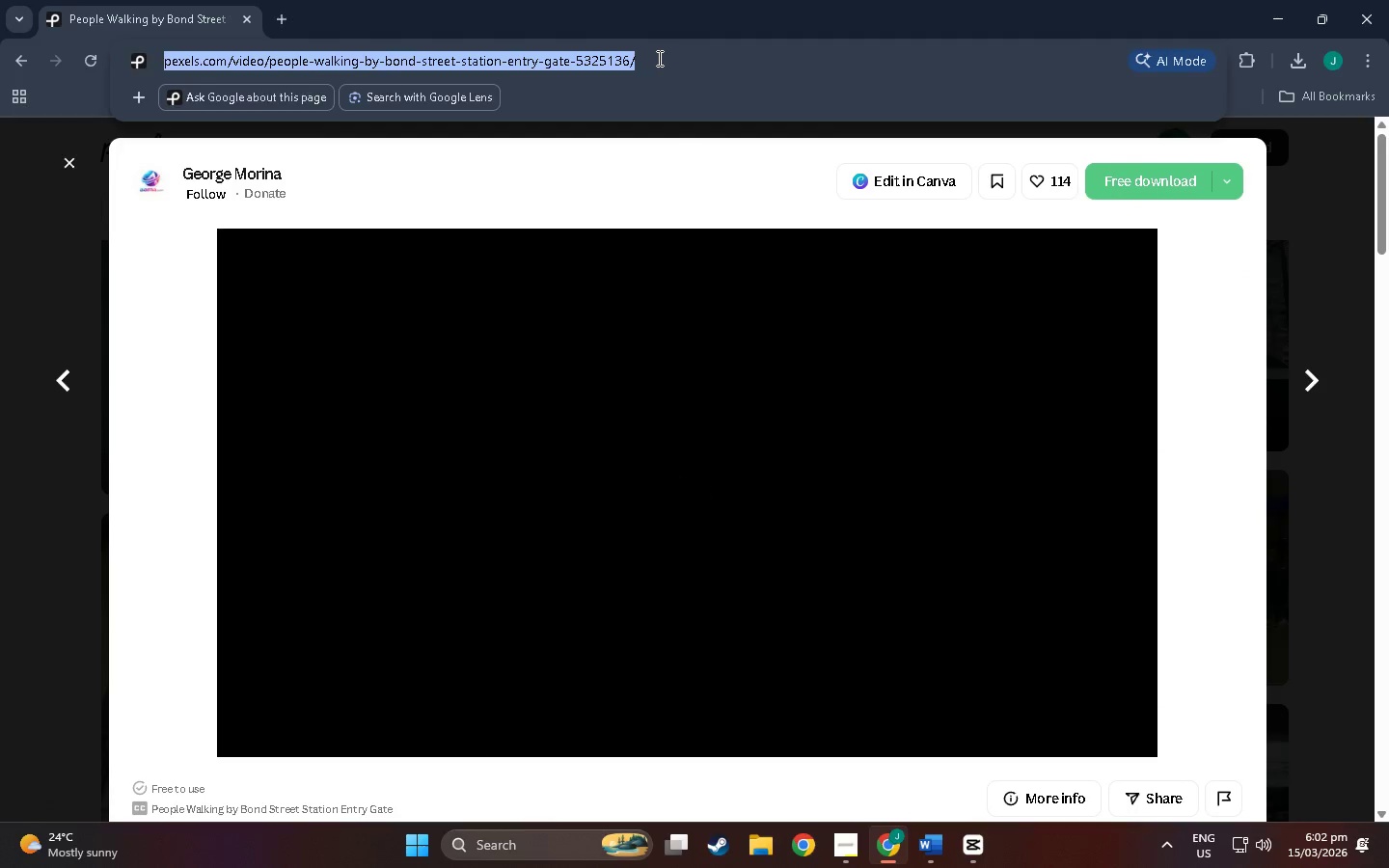 
key(Control+C)
 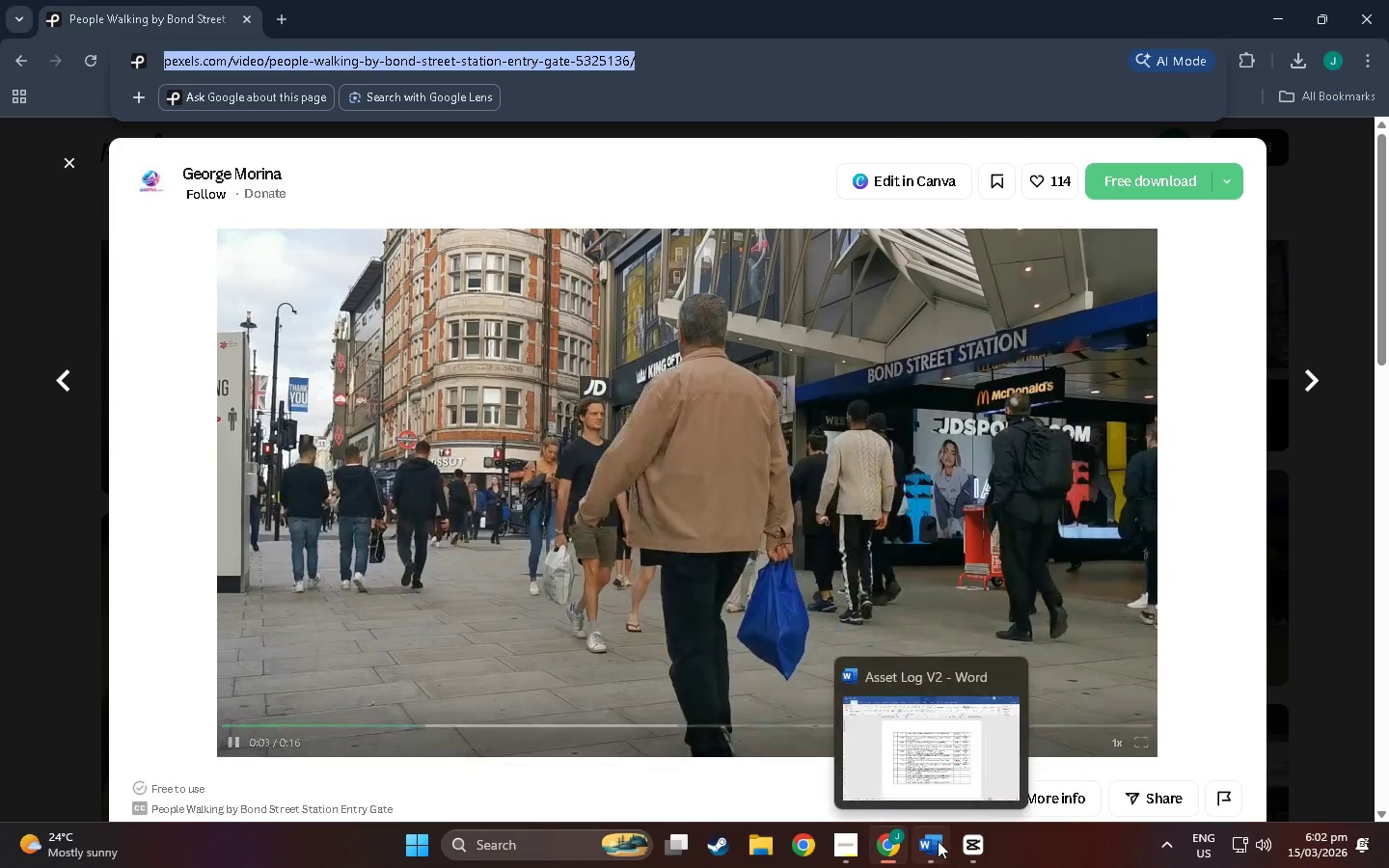 
wait(5.02)
 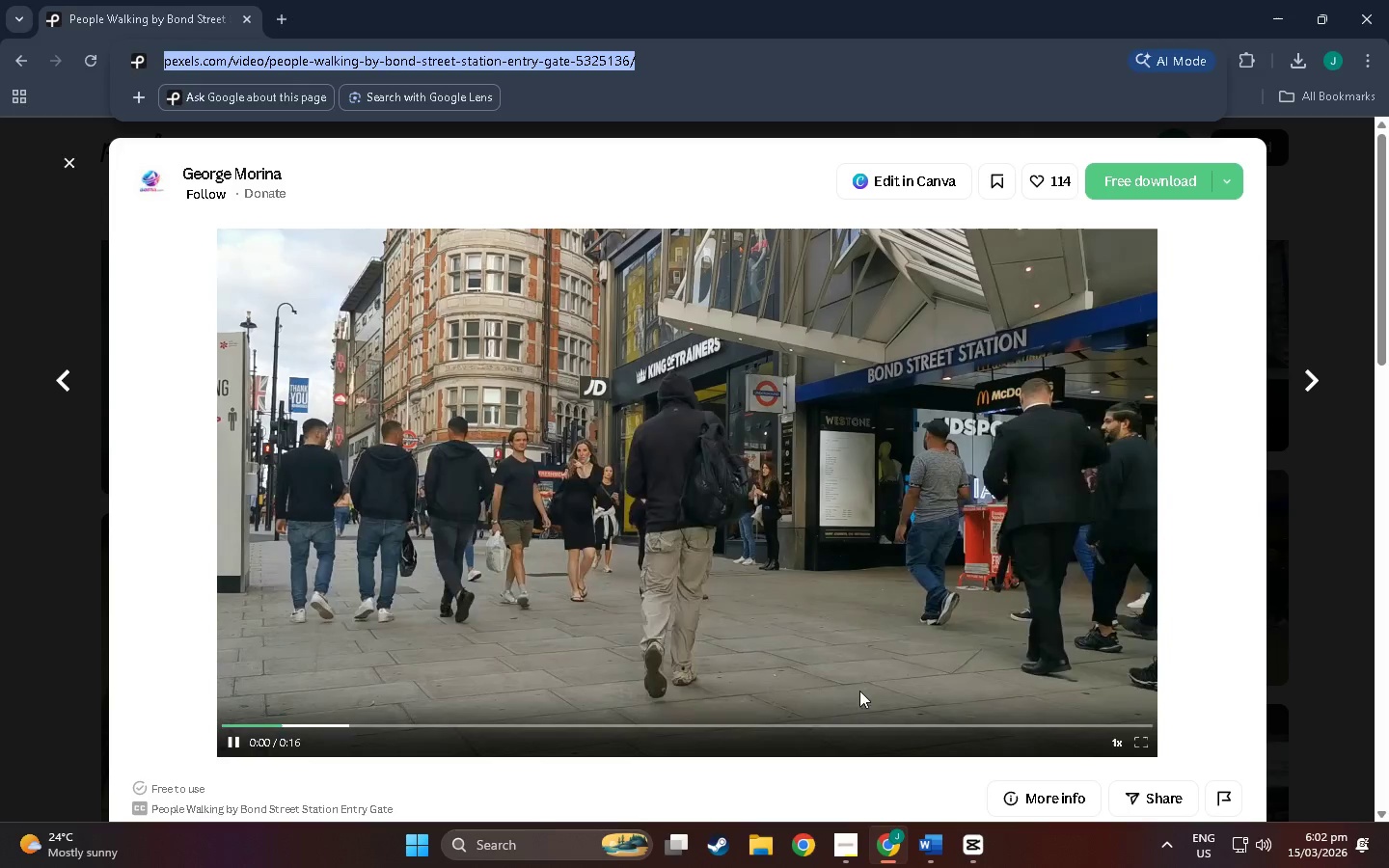 
left_click([1122, 175])
 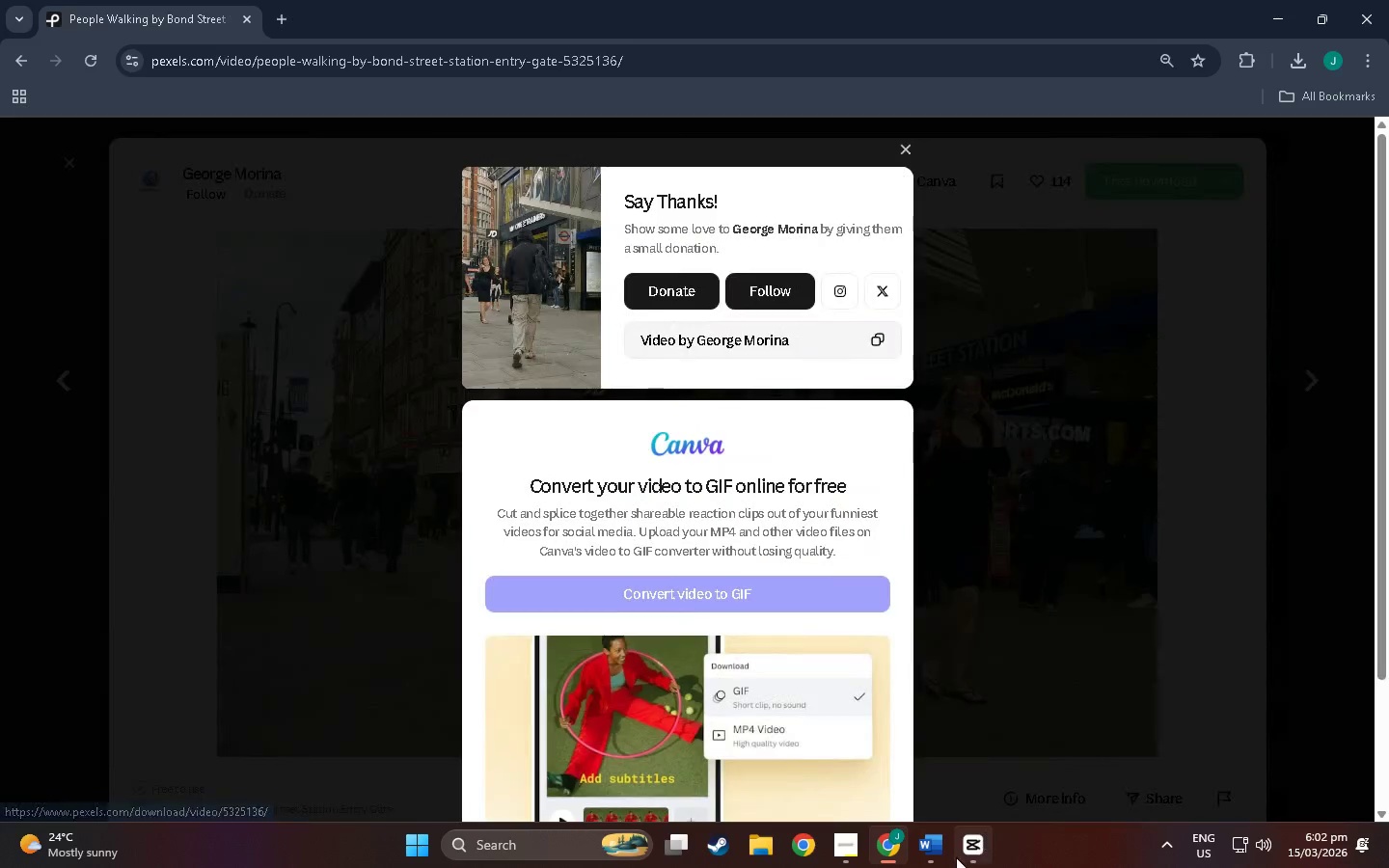 
left_click([938, 848])
 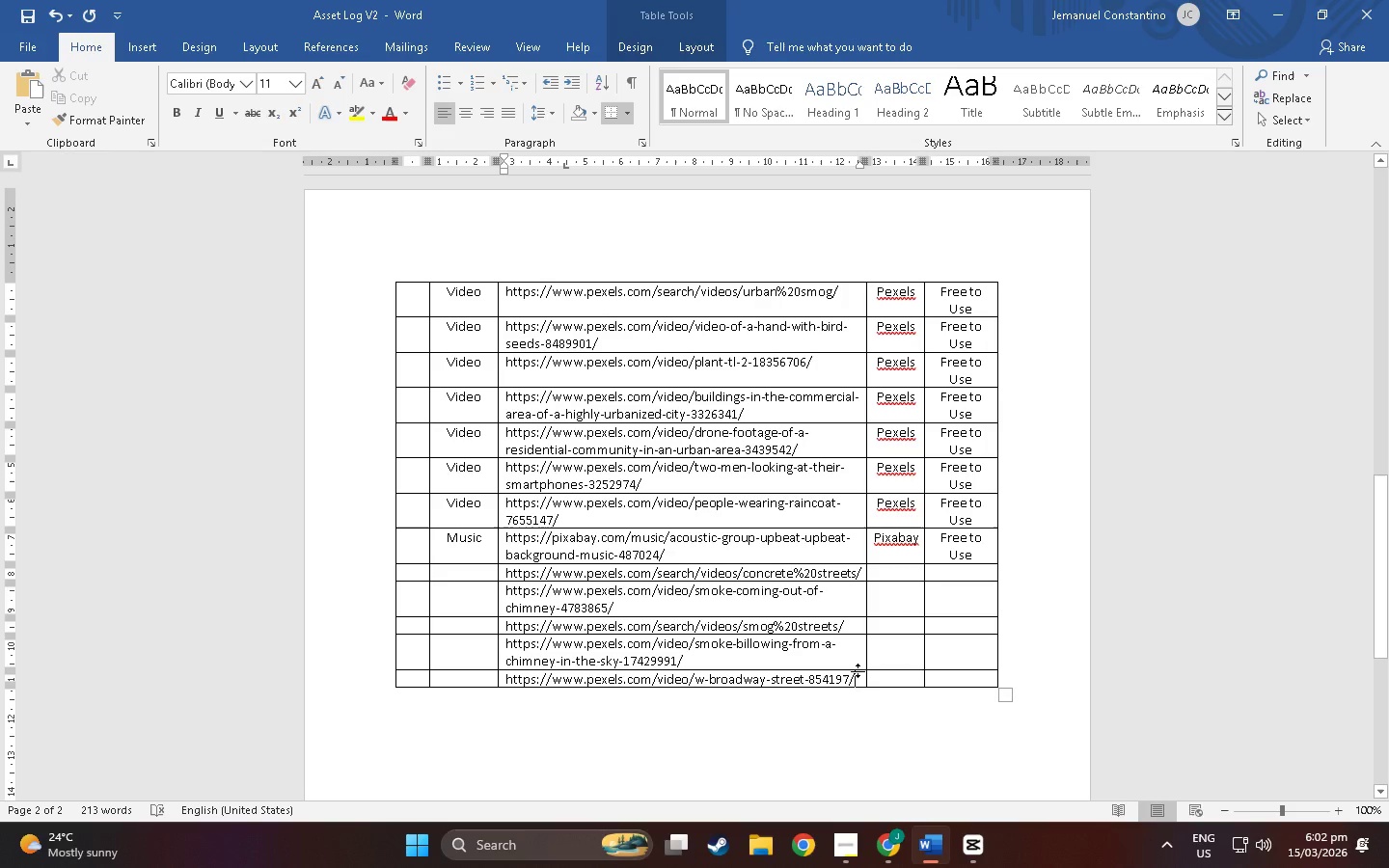 
left_click([855, 680])
 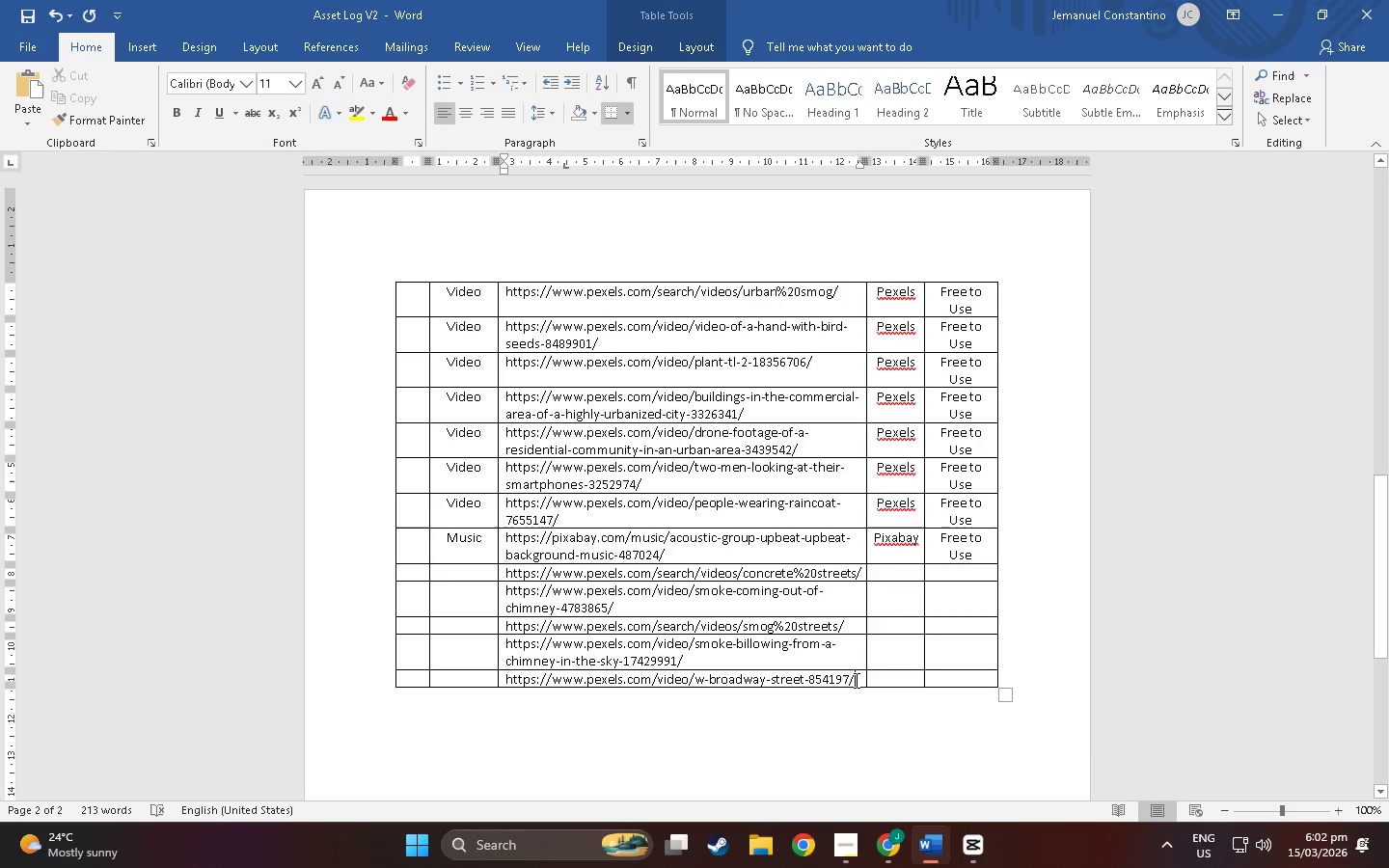 
right_click([855, 680])
 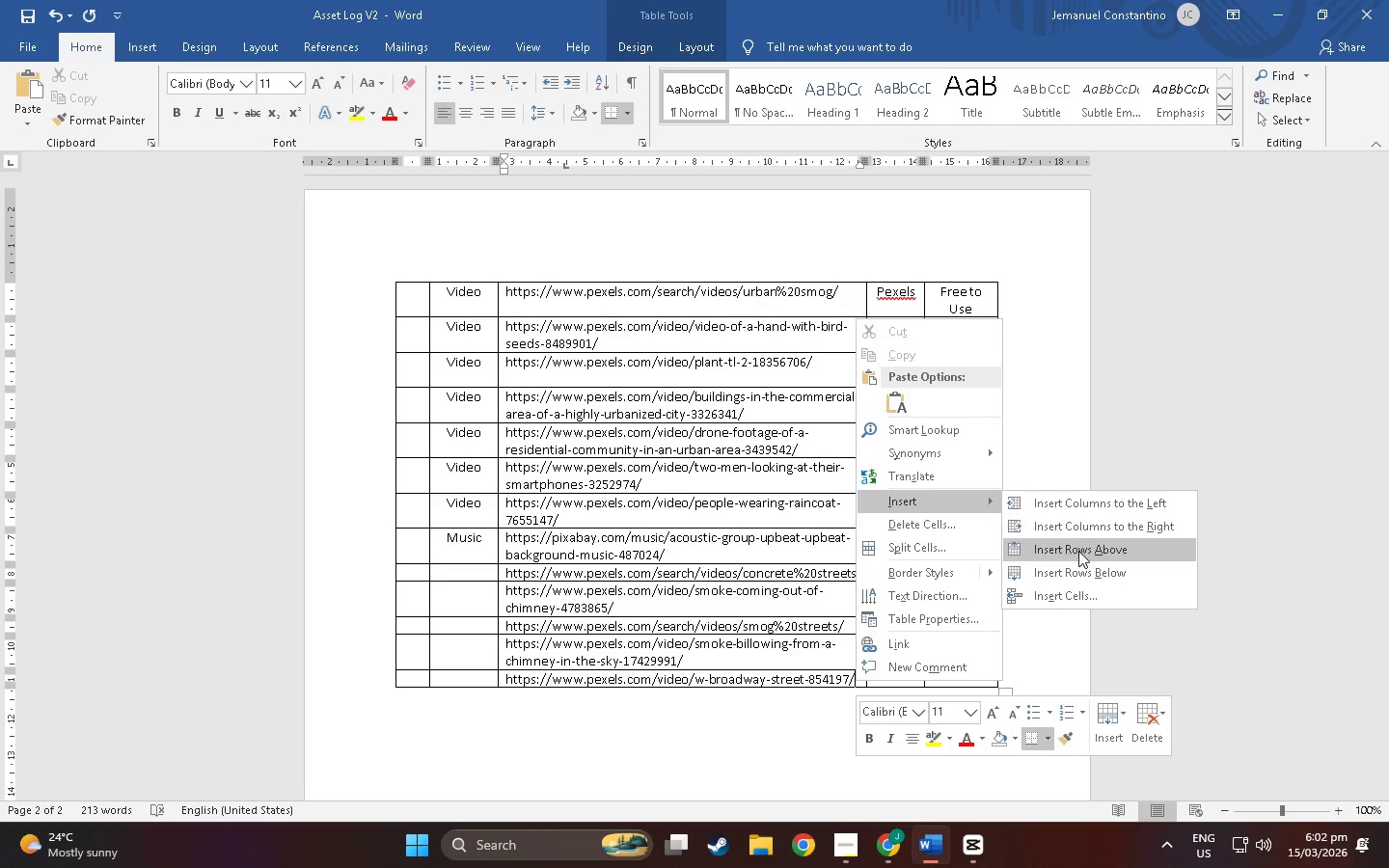 
left_click([1081, 571])
 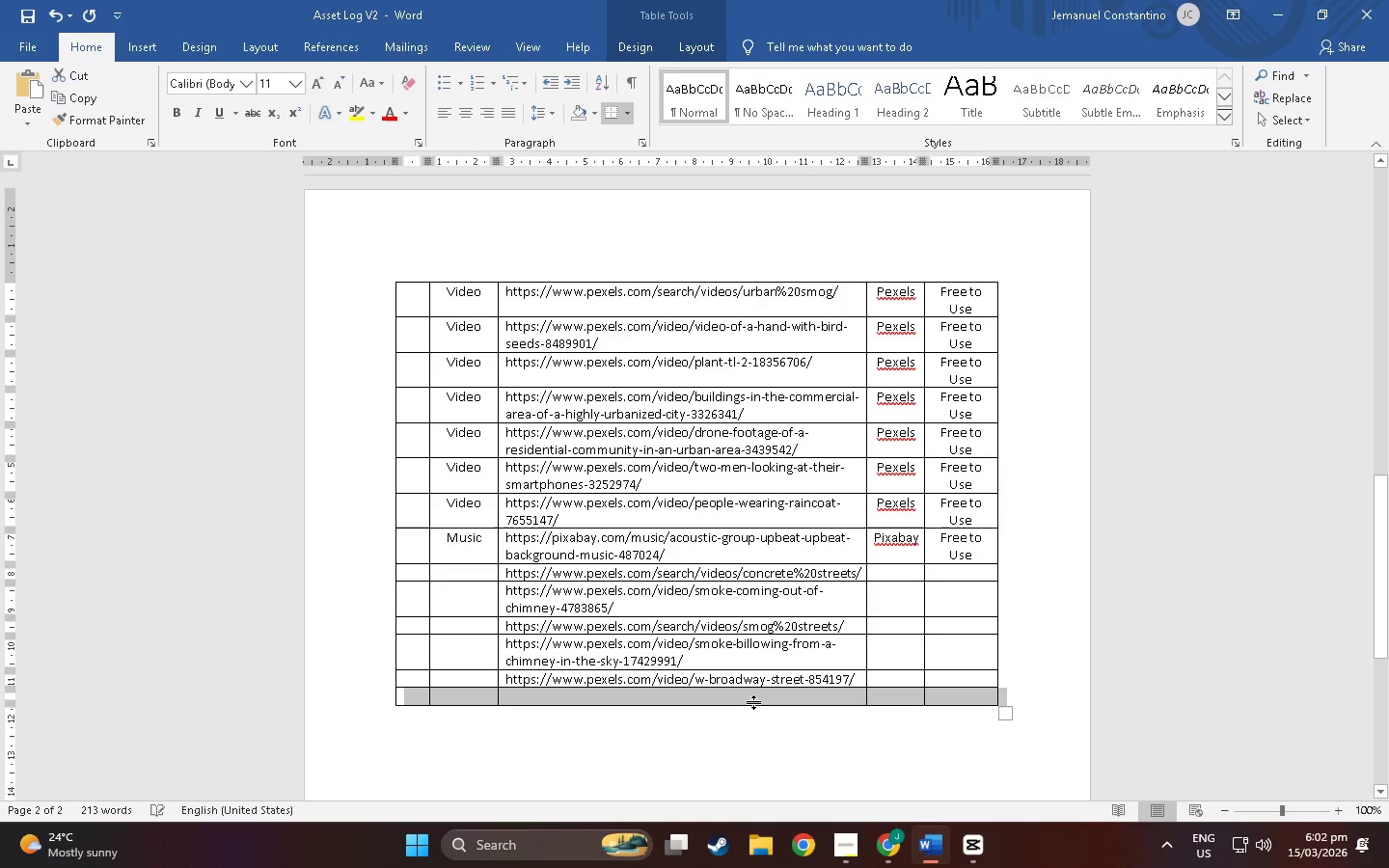 
left_click([750, 702])
 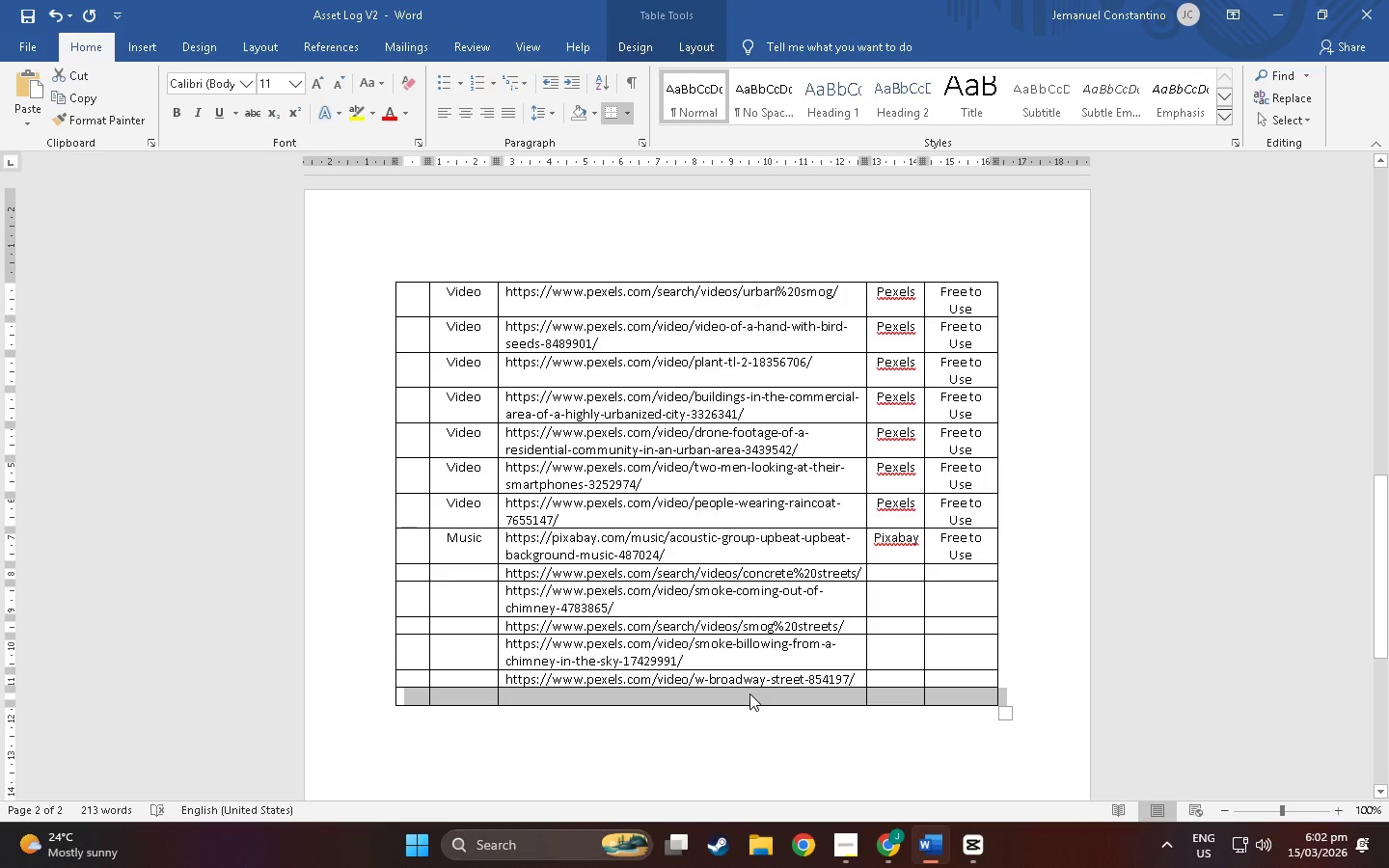 
left_click([749, 693])
 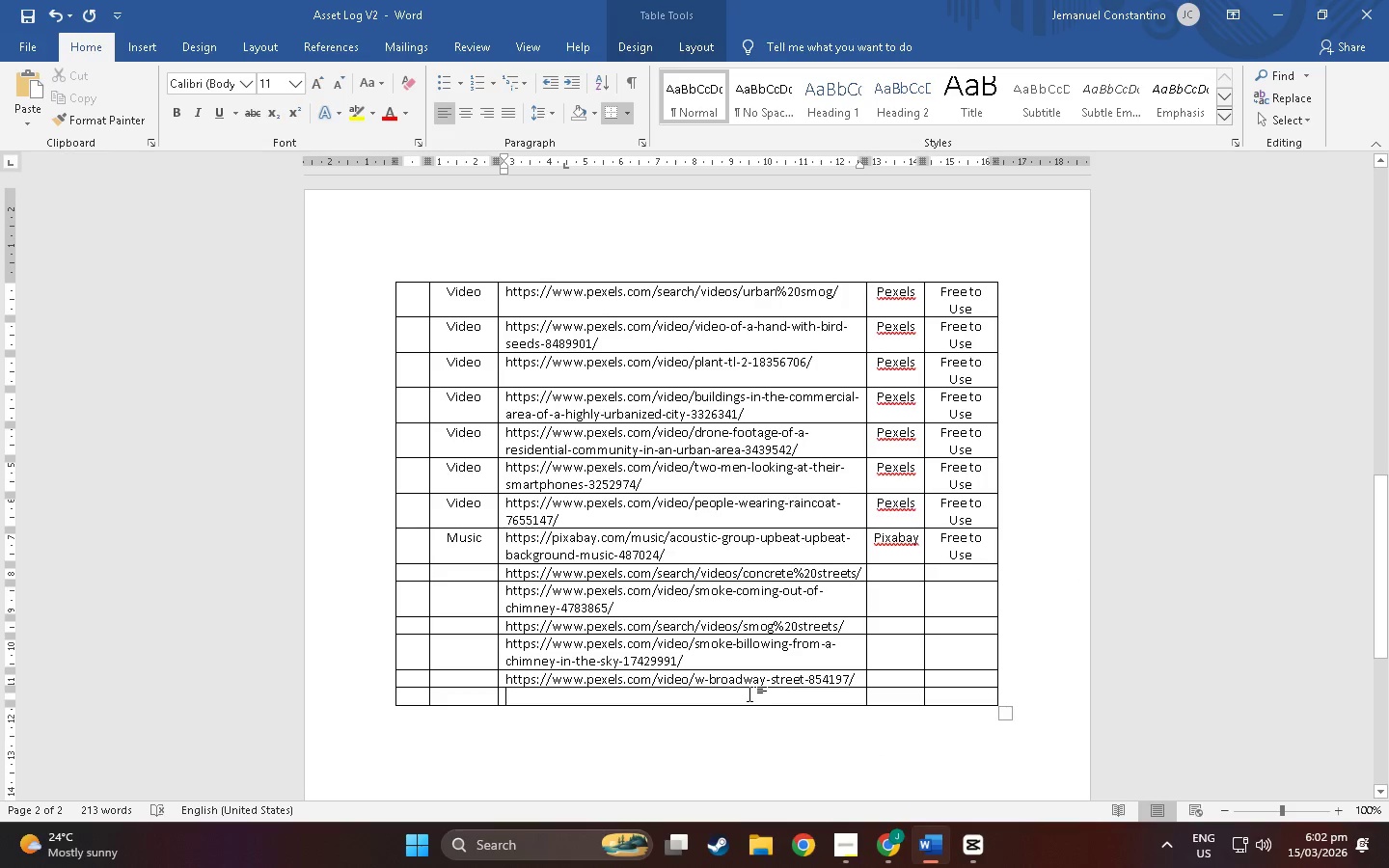 
key(Control+V)
 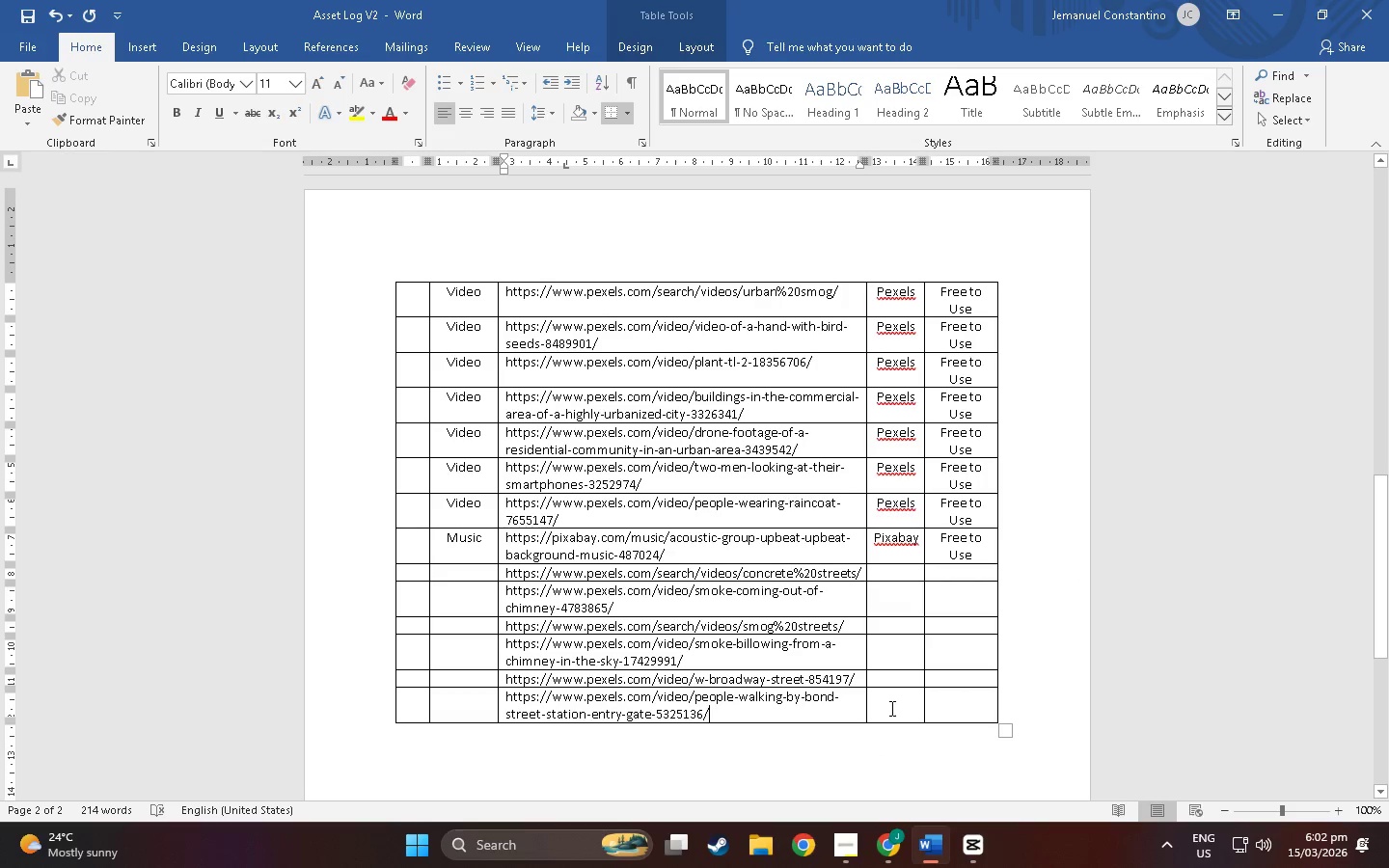 
key(Alt+Tab)
 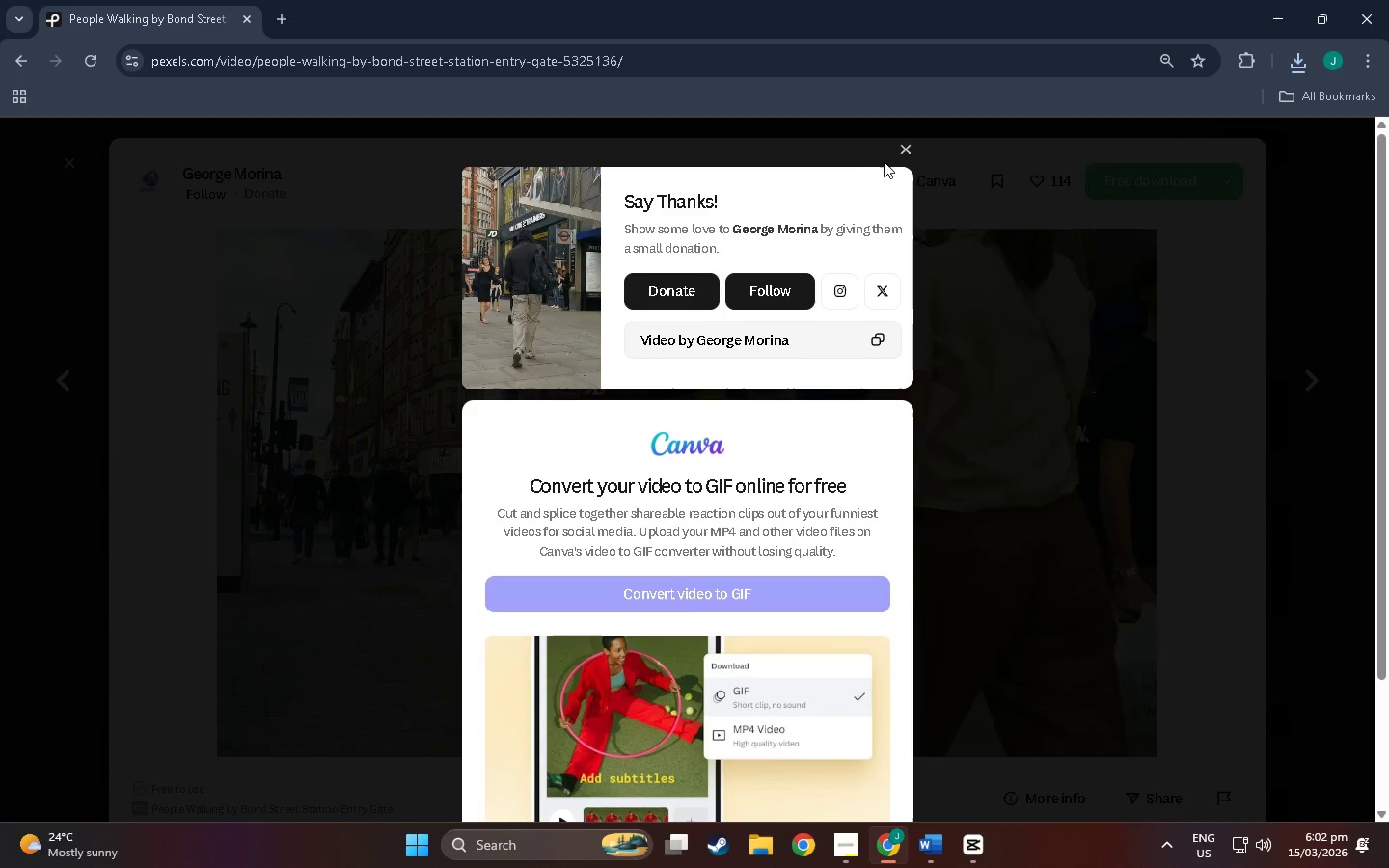 
left_click([900, 149])
 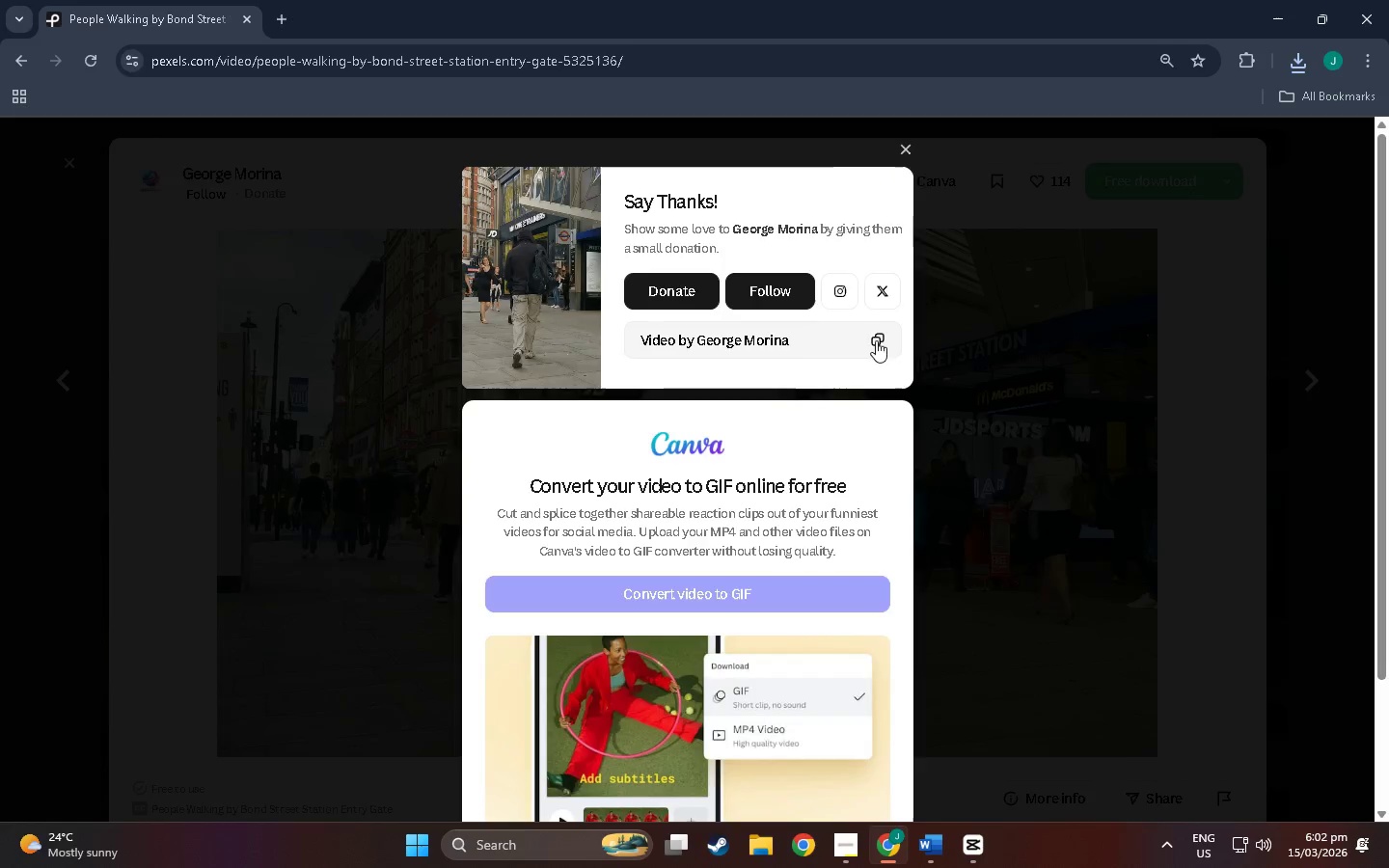 
scroll: coordinate [767, 429], scroll_direction: down, amount: 64.0
 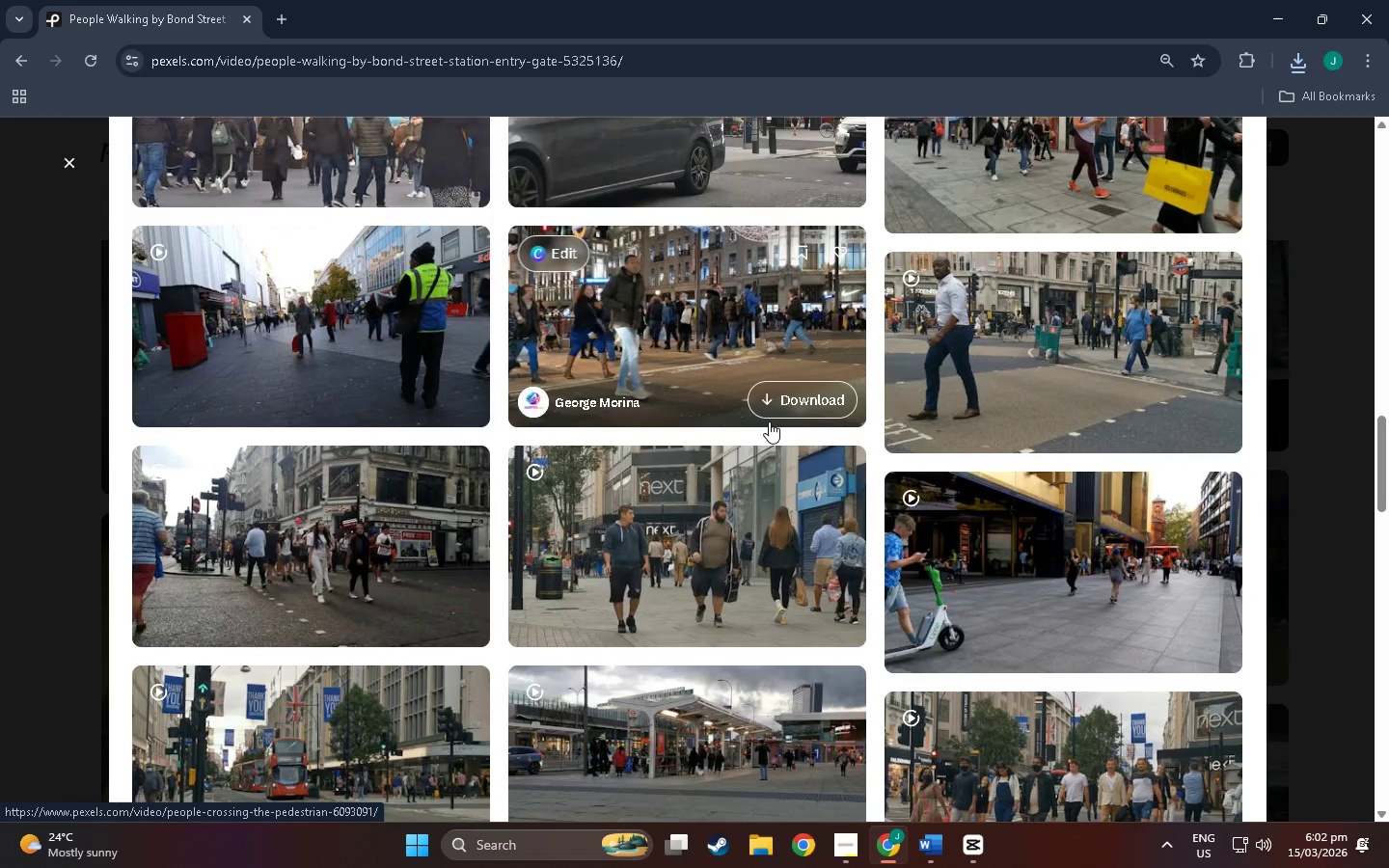 
key(Escape)
 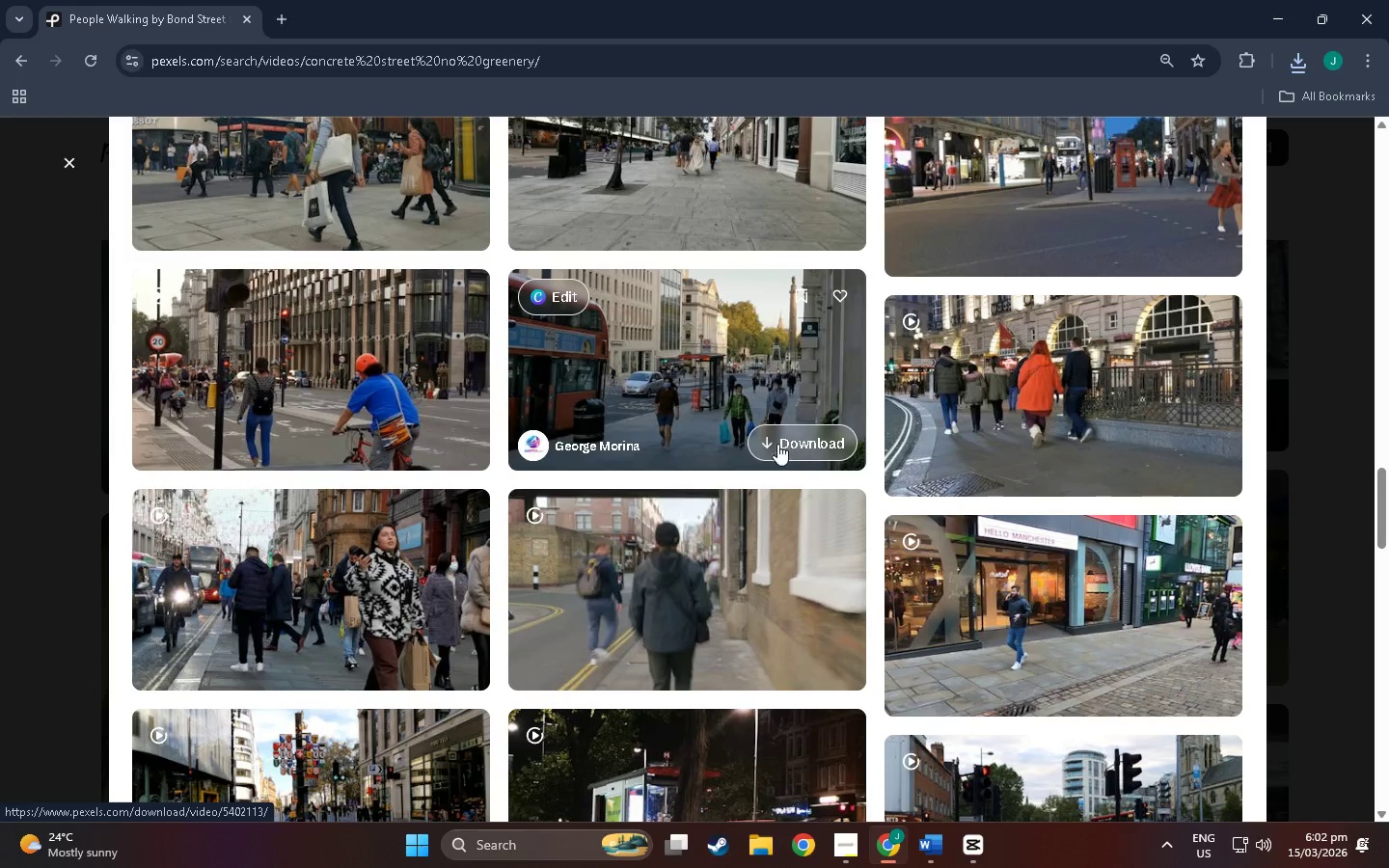 
scroll: coordinate [1388, 674], scroll_direction: down, amount: 51.0
 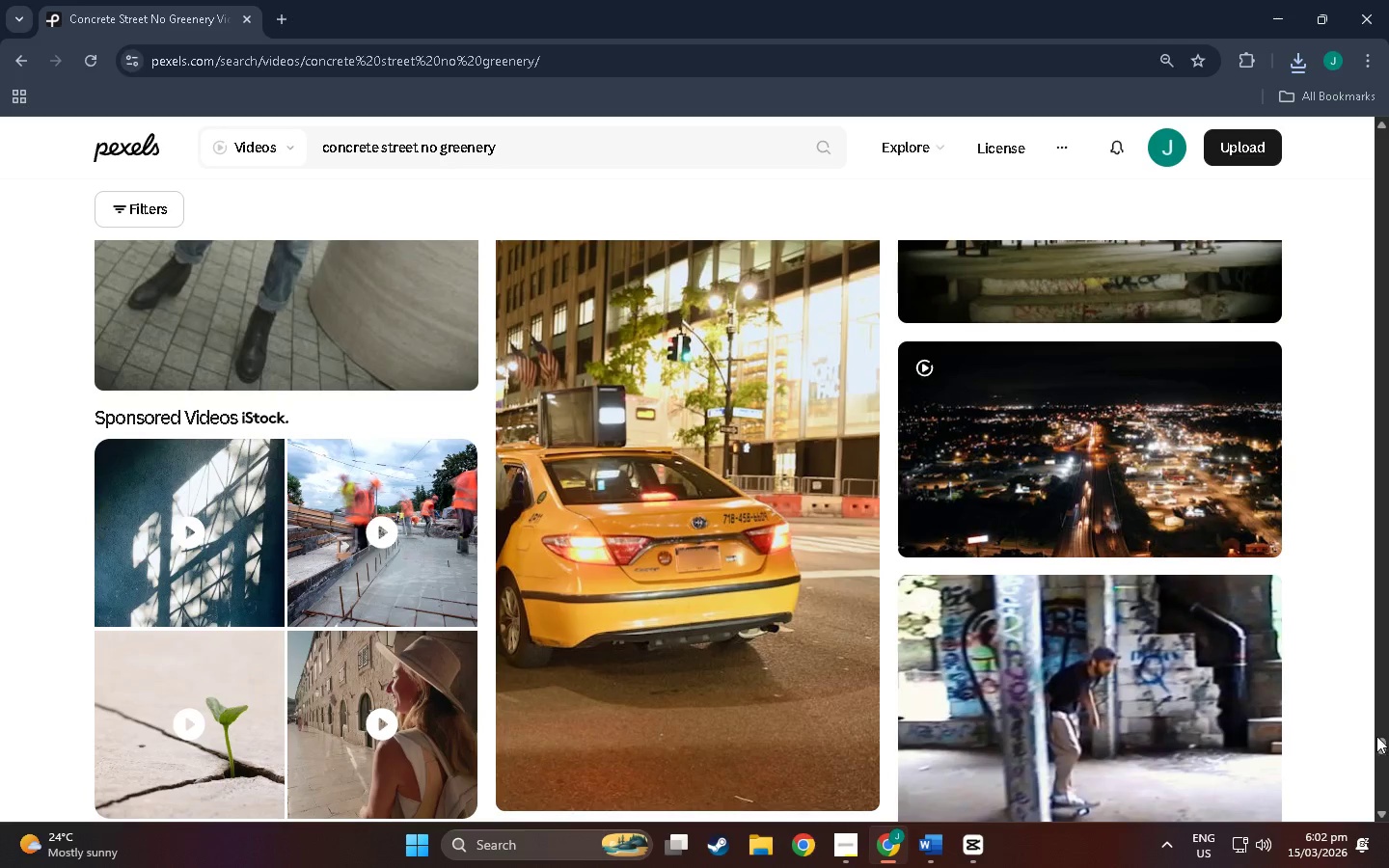 
left_click_drag(start_coordinate=[1376, 742], to_coordinate=[1384, 824])
 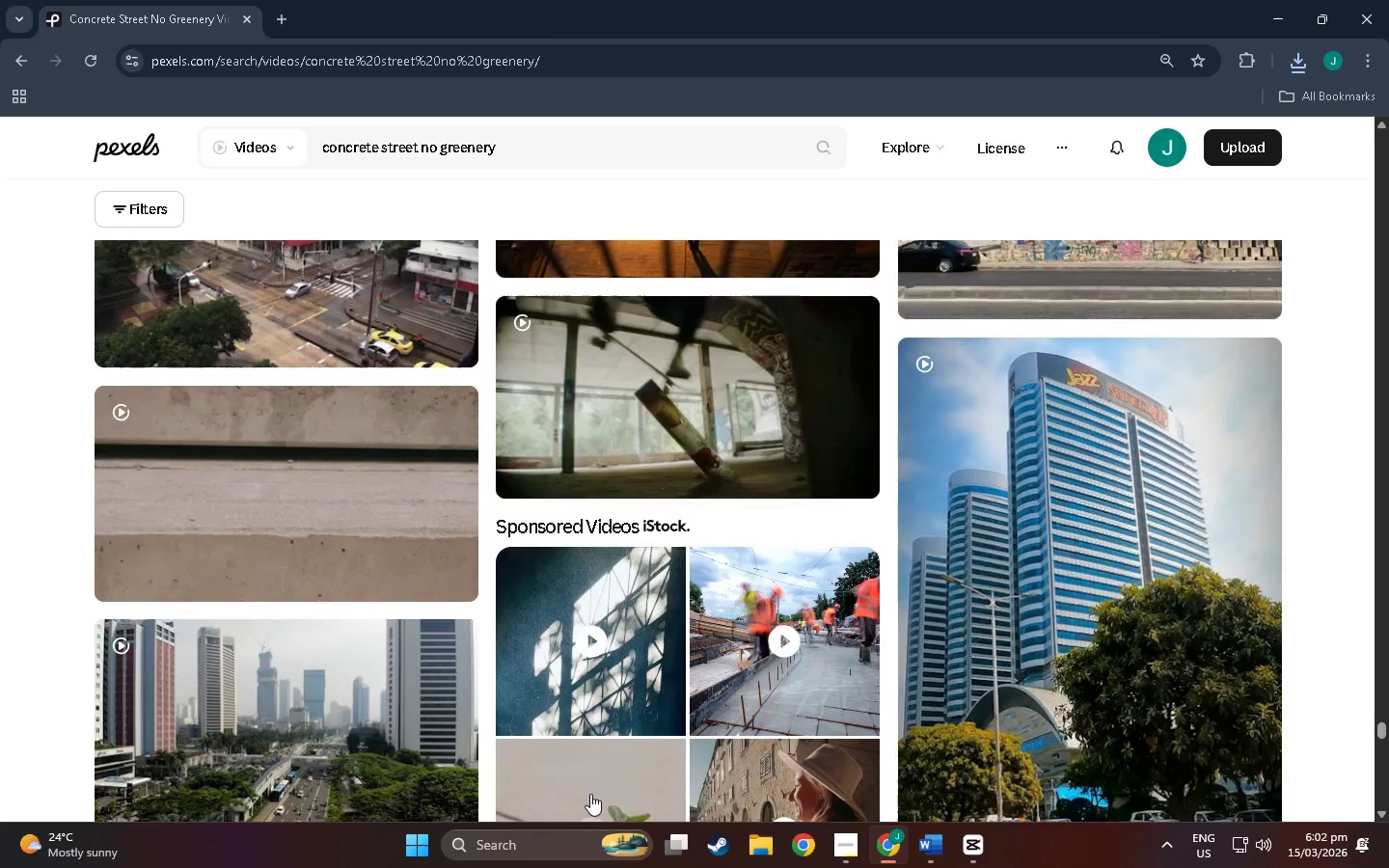 
scroll: coordinate [665, 553], scroll_direction: down, amount: 262.0
 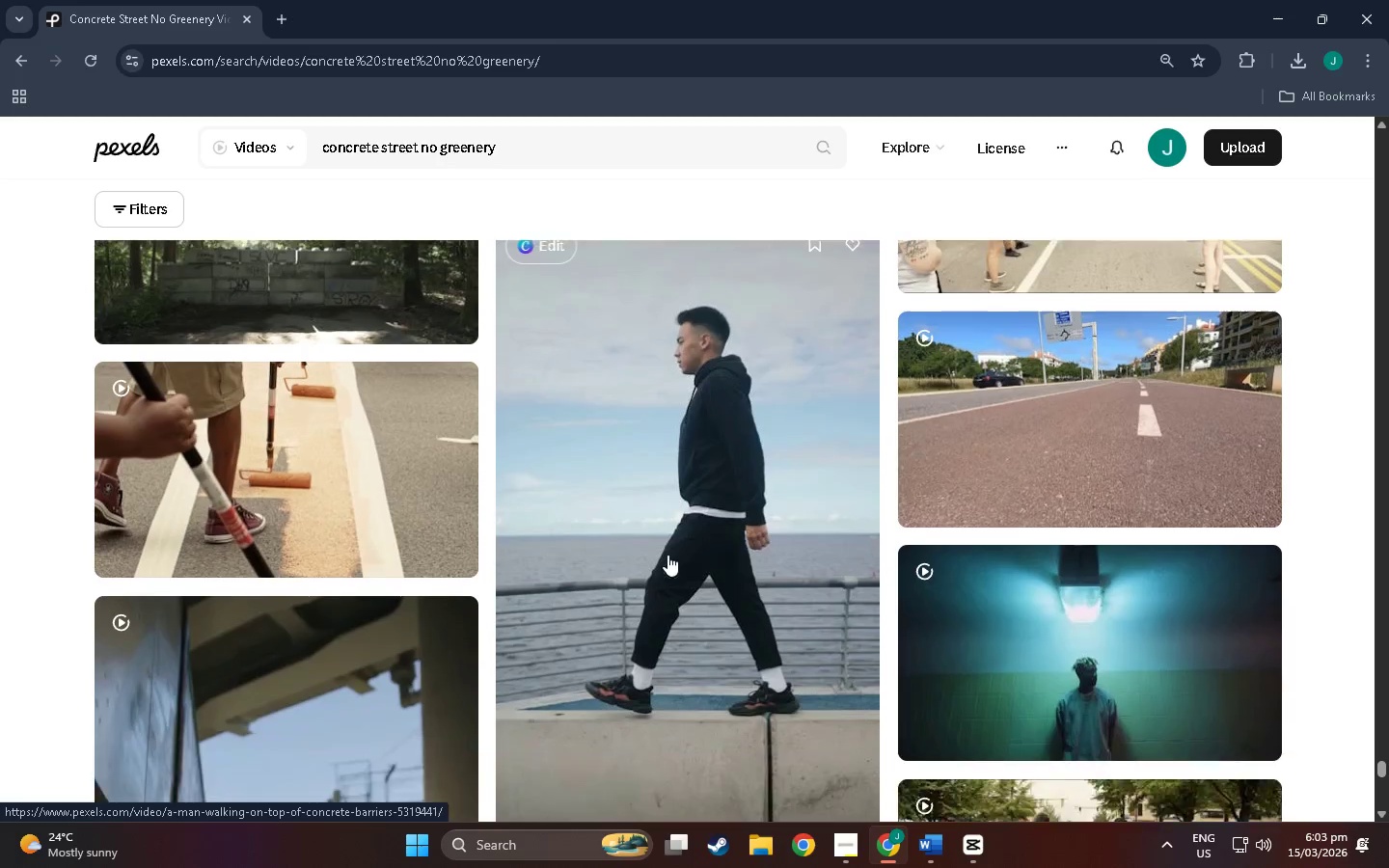 
scroll: coordinate [698, 467], scroll_direction: down, amount: 69.0
 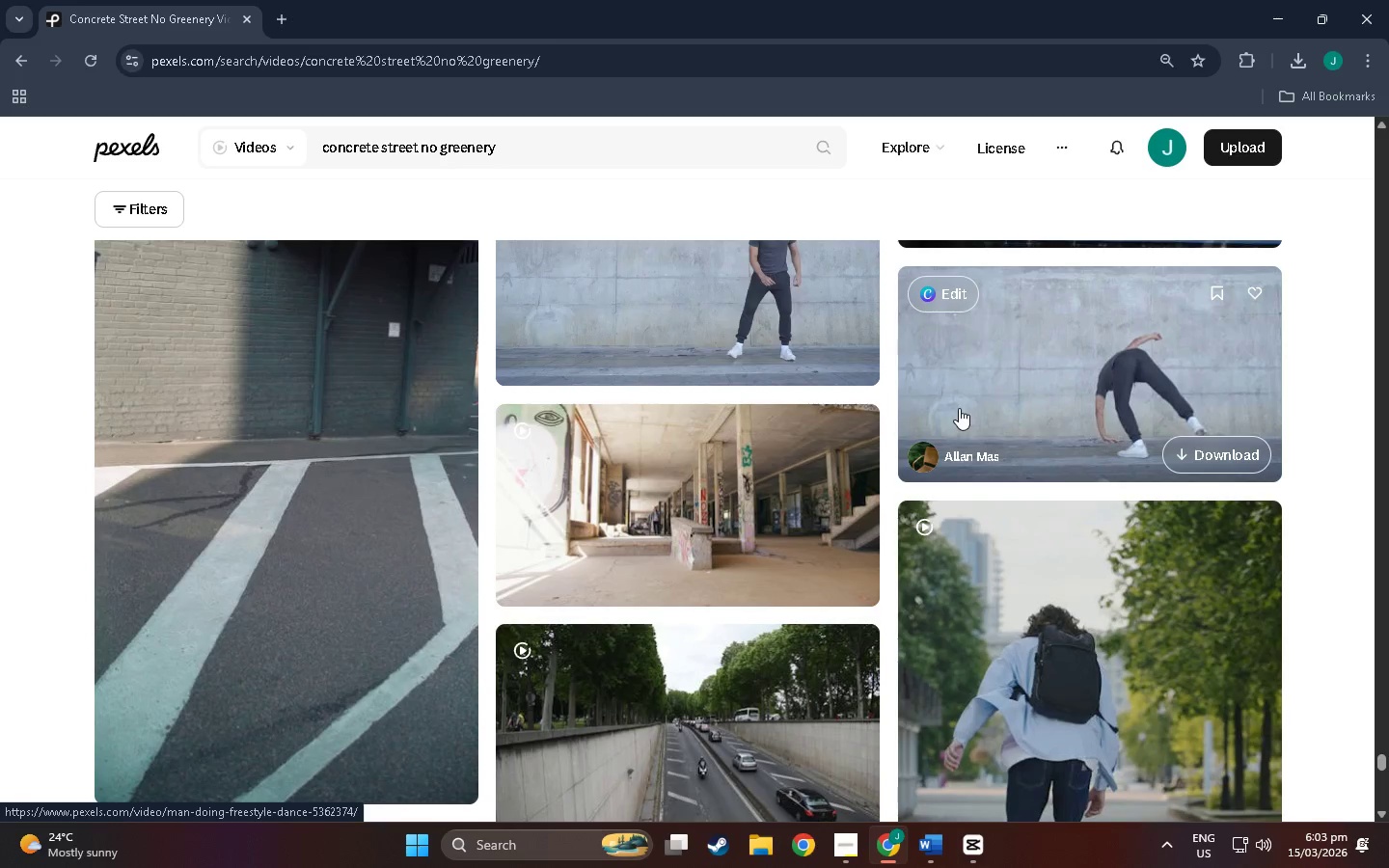 
scroll: coordinate [975, 414], scroll_direction: up, amount: 2.0
 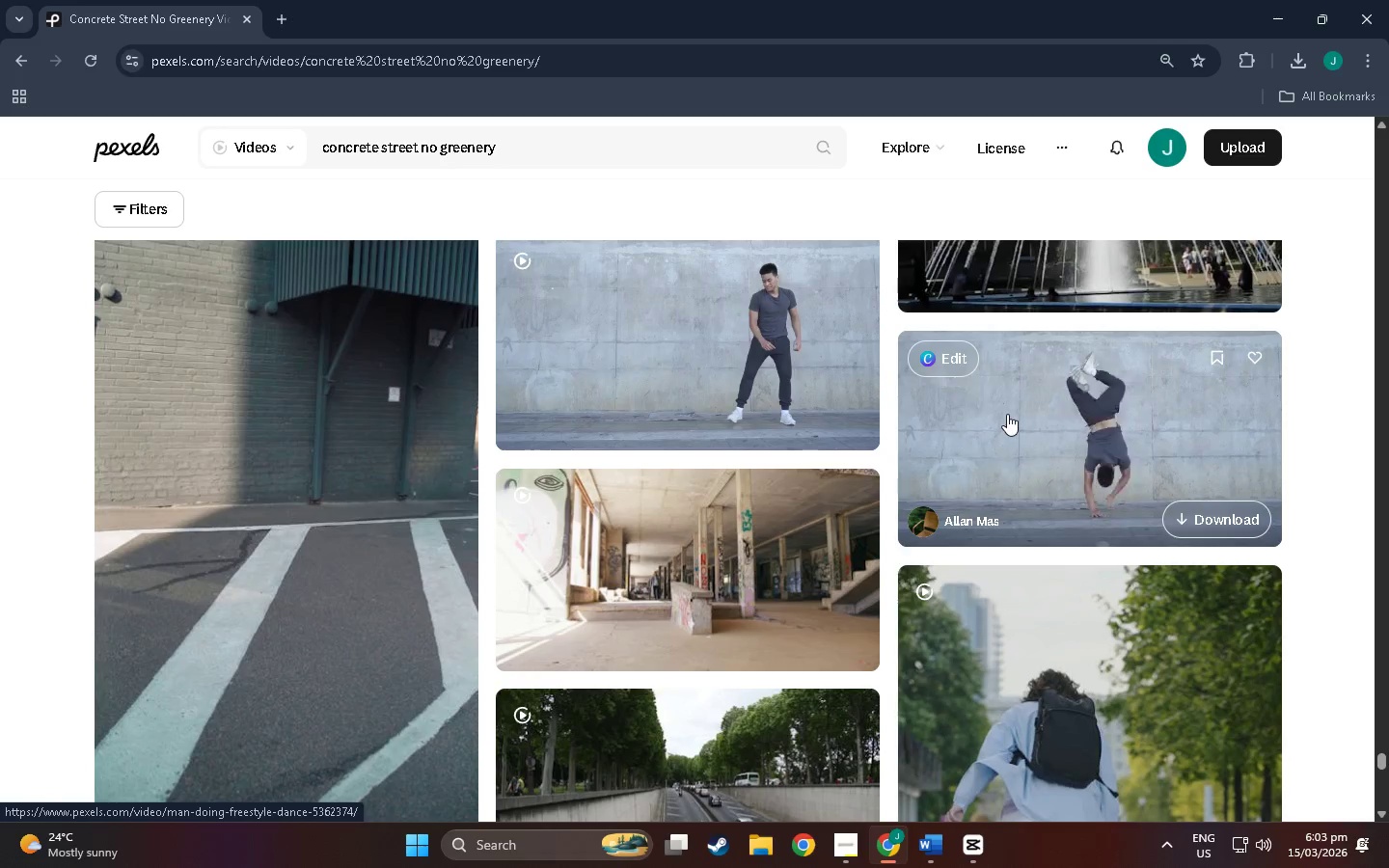 
wait(13.07)
 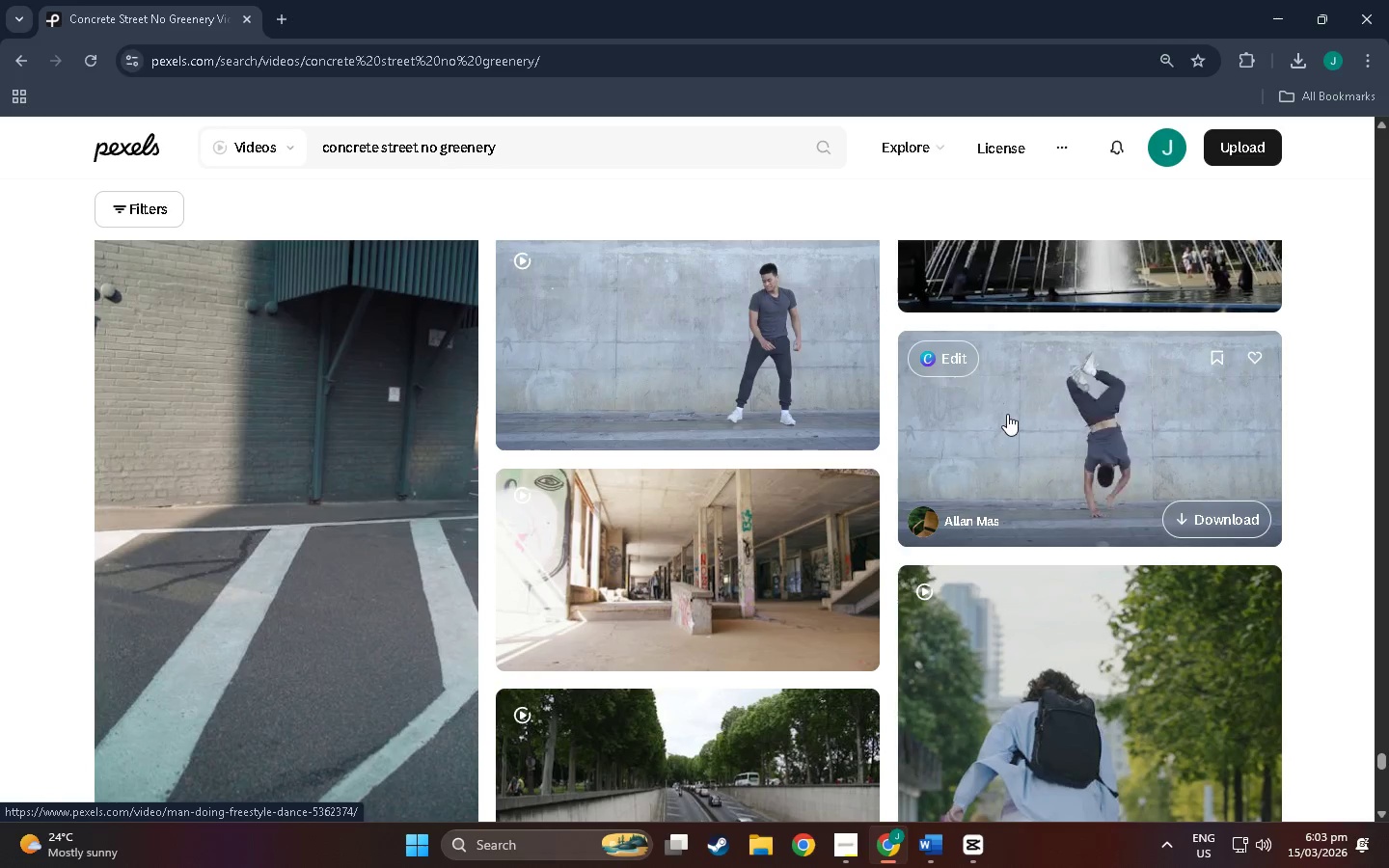 
scroll: coordinate [1026, 549], scroll_direction: down, amount: 51.0
 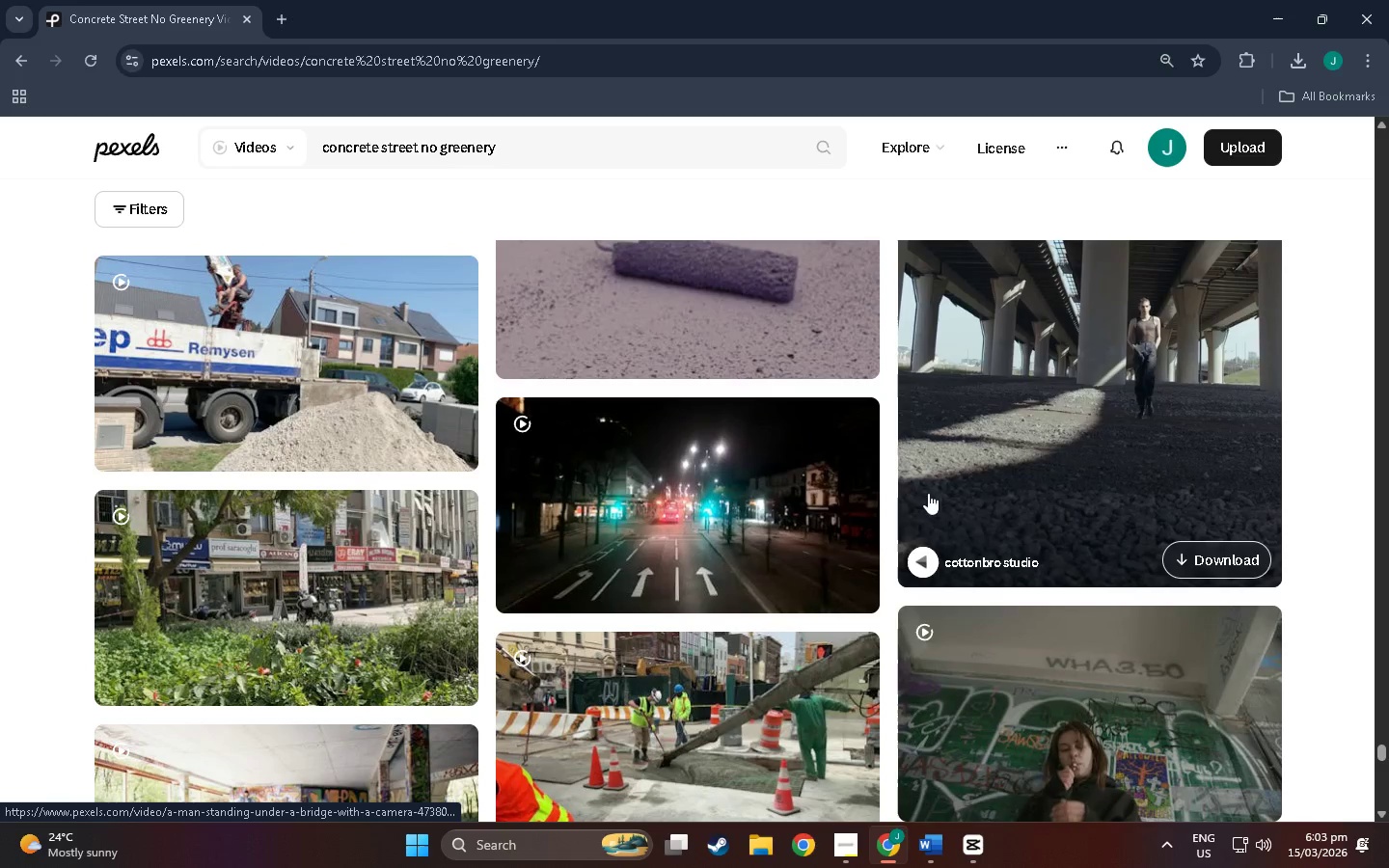 
scroll: coordinate [757, 526], scroll_direction: up, amount: 58.0
 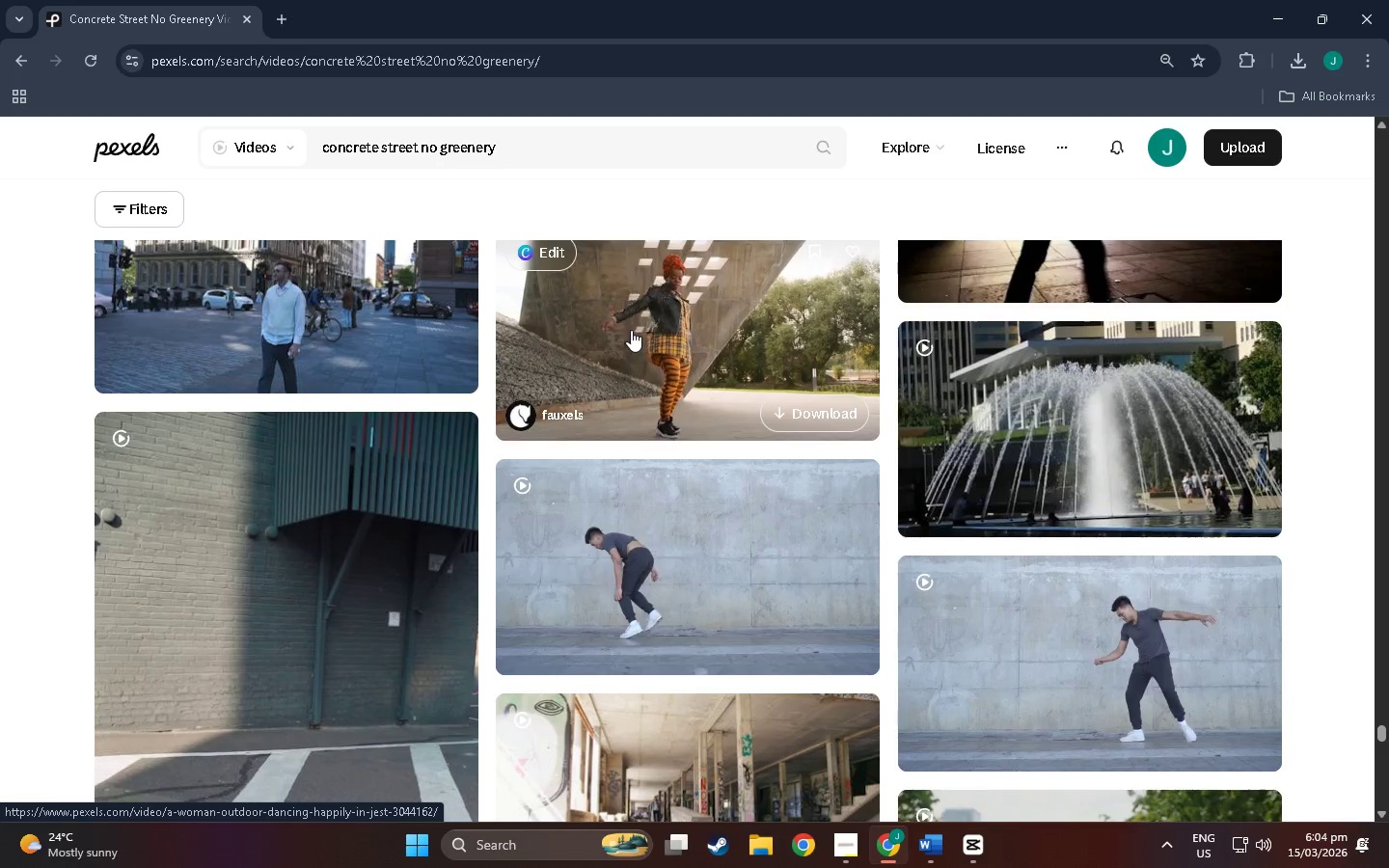 
wait(6.31)
 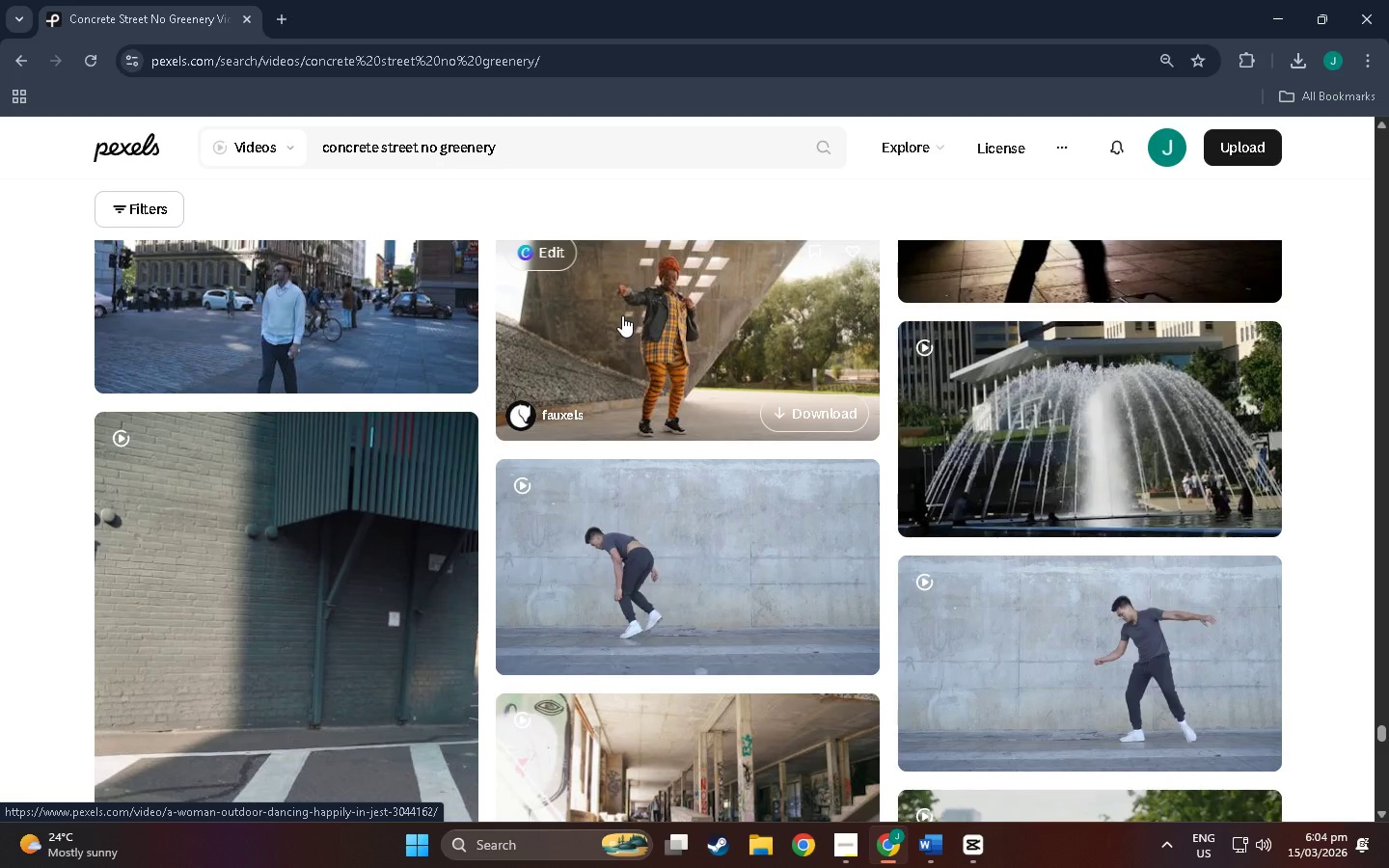 
scroll: coordinate [669, 292], scroll_direction: up, amount: 1.0
 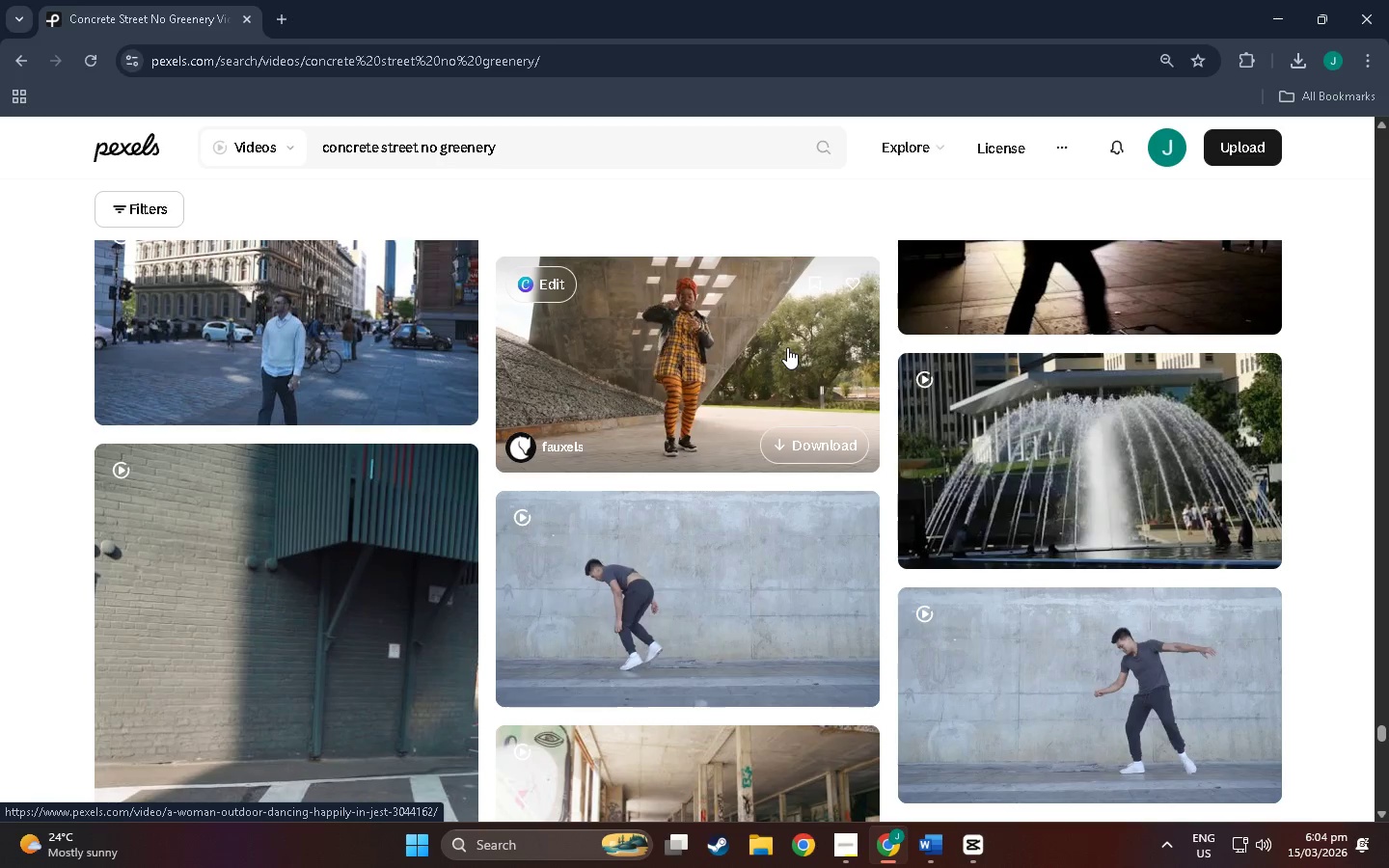 
wait(5.37)
 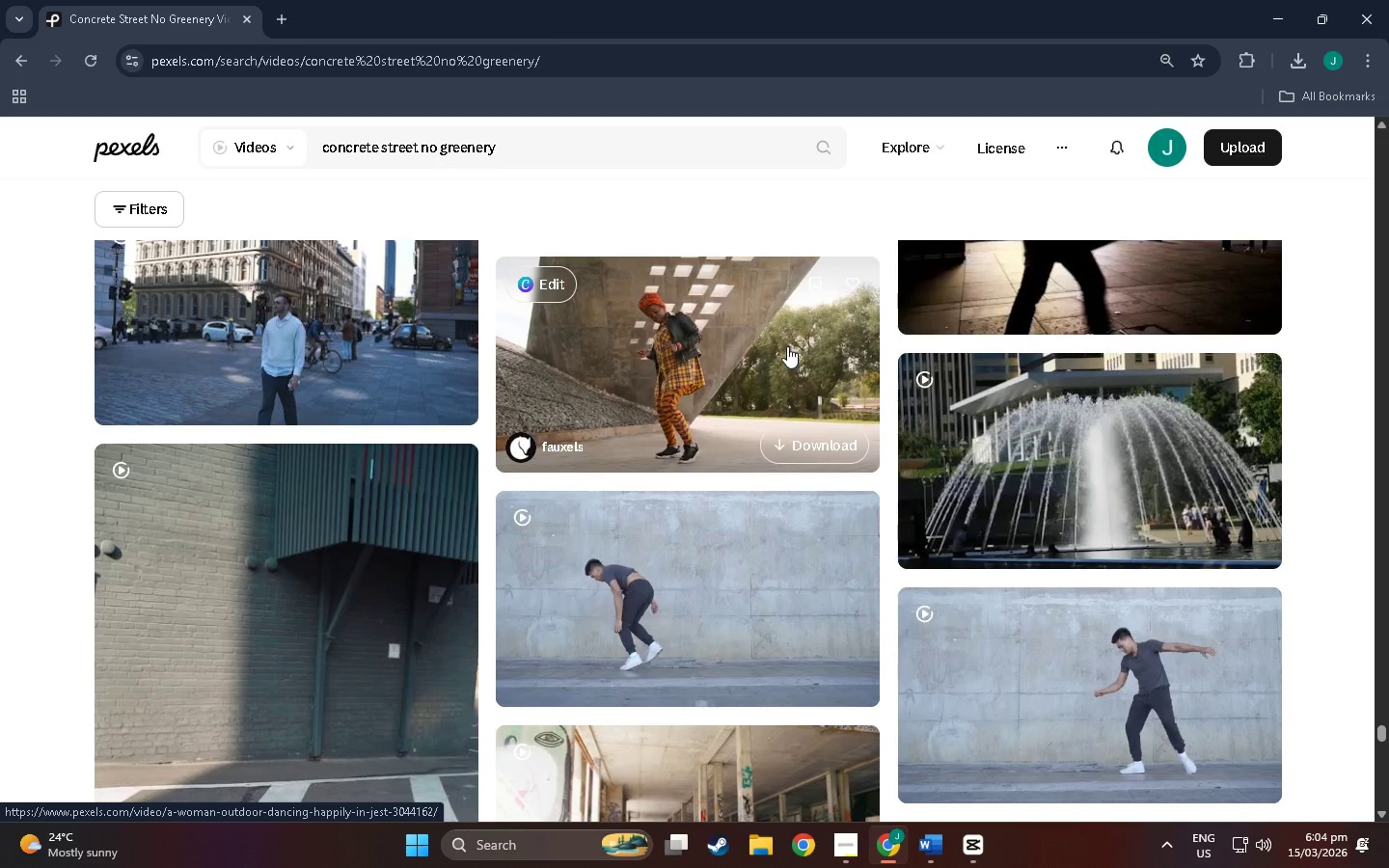 
scroll: coordinate [590, 493], scroll_direction: down, amount: 354.0
 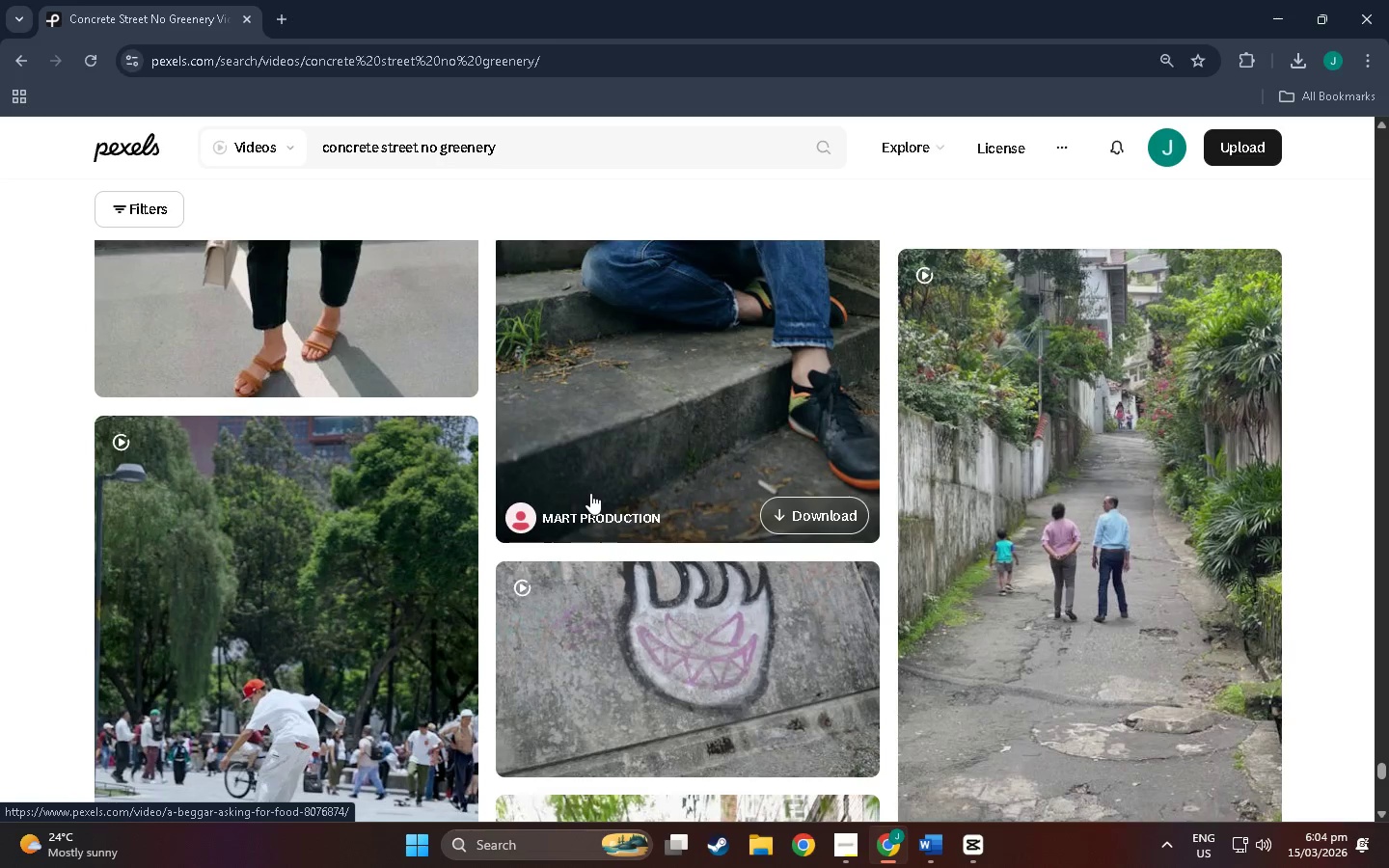 
scroll: coordinate [1064, 450], scroll_direction: down, amount: 152.0
 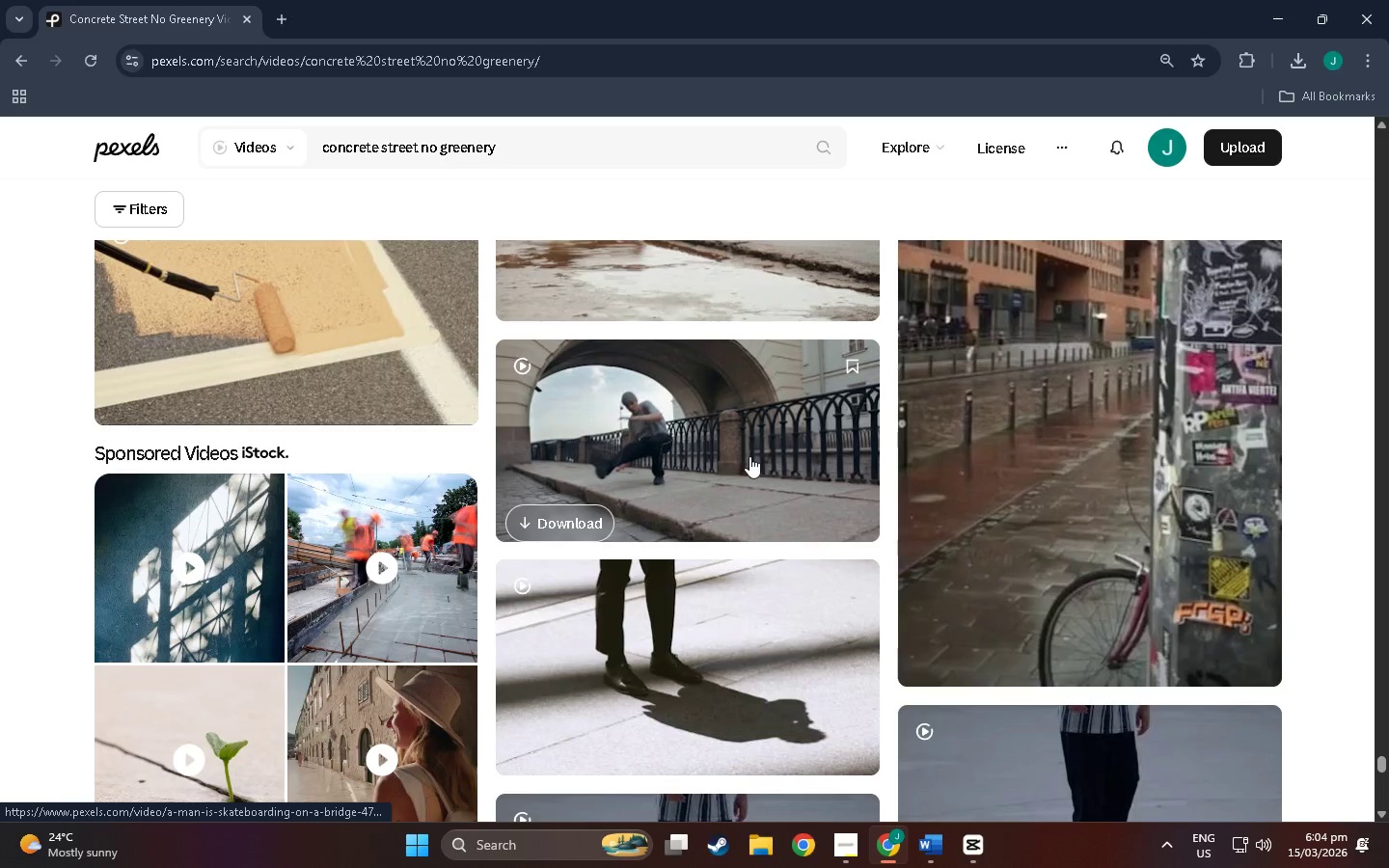 
scroll: coordinate [1057, 353], scroll_direction: down, amount: 50.0
 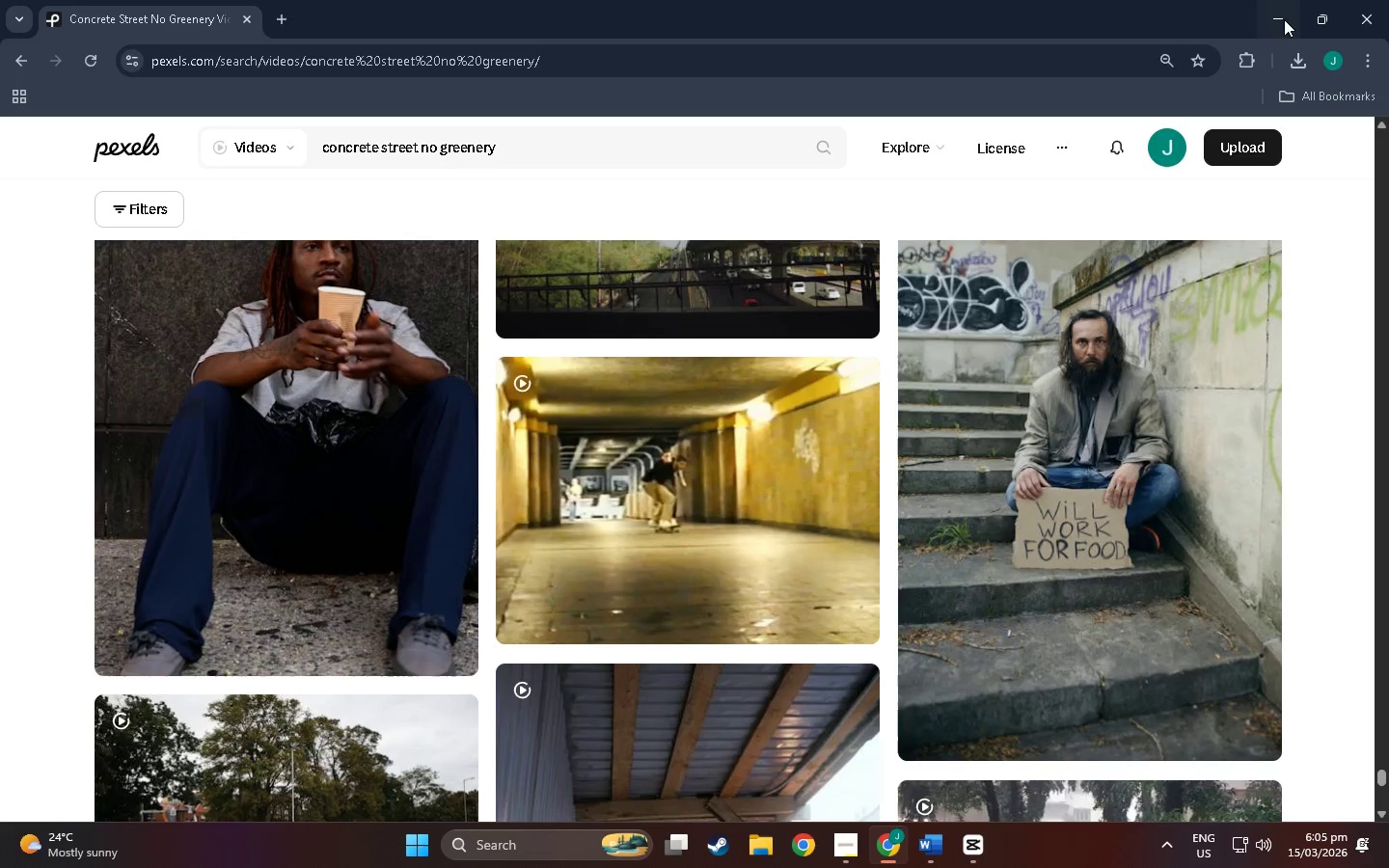 
left_click([1287, 13])
 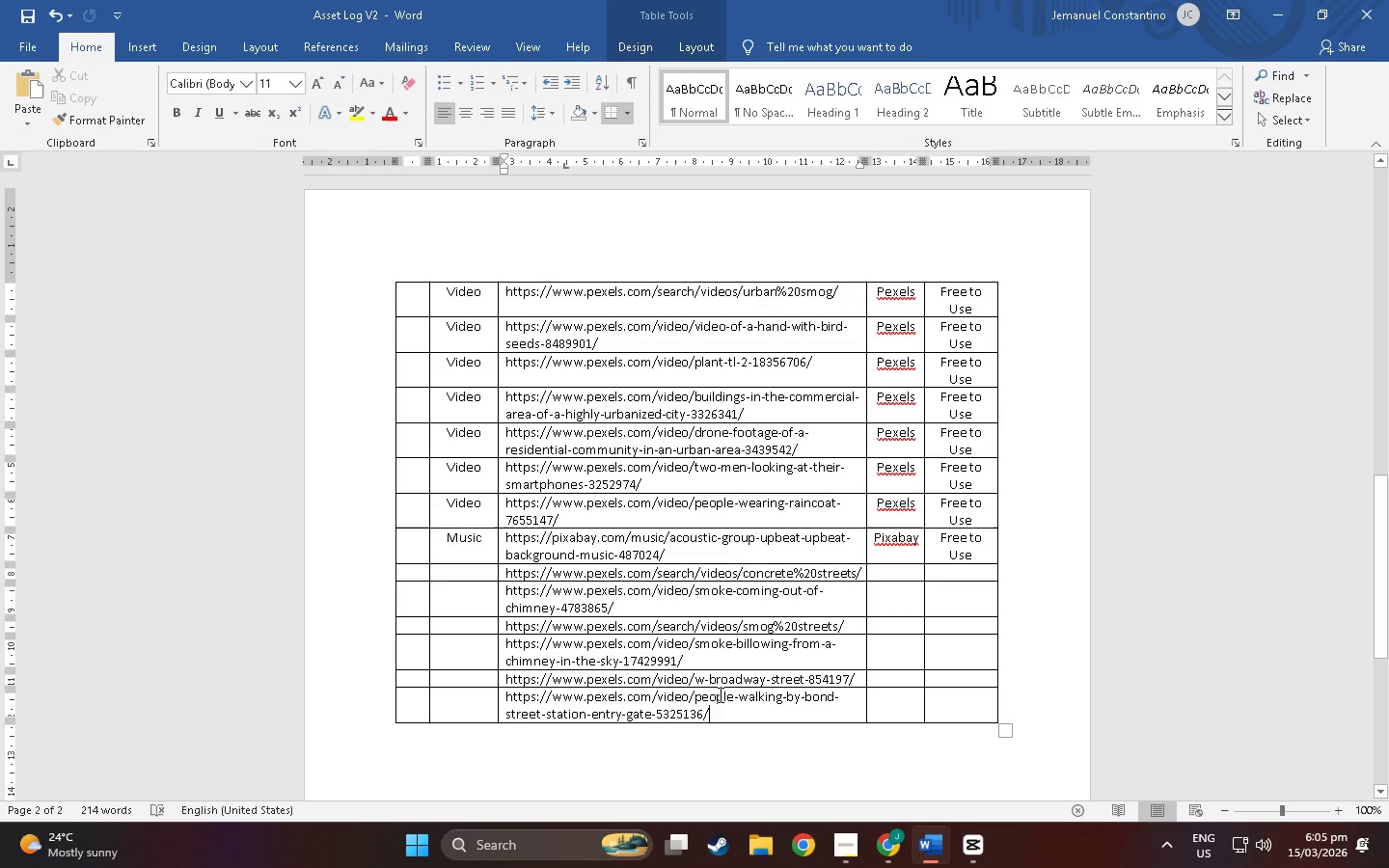 
wait(5.22)
 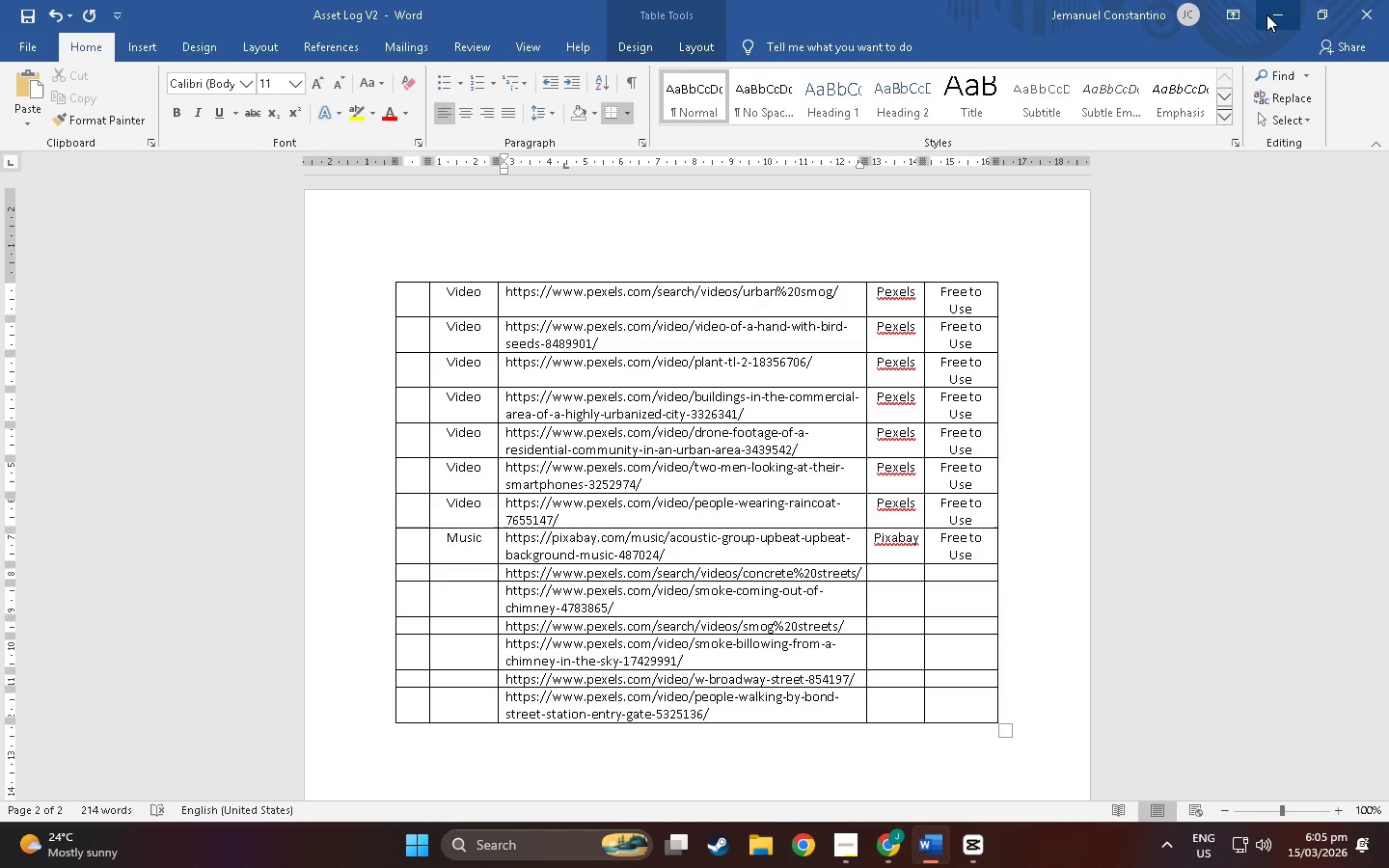 
left_click([1266, 9])
 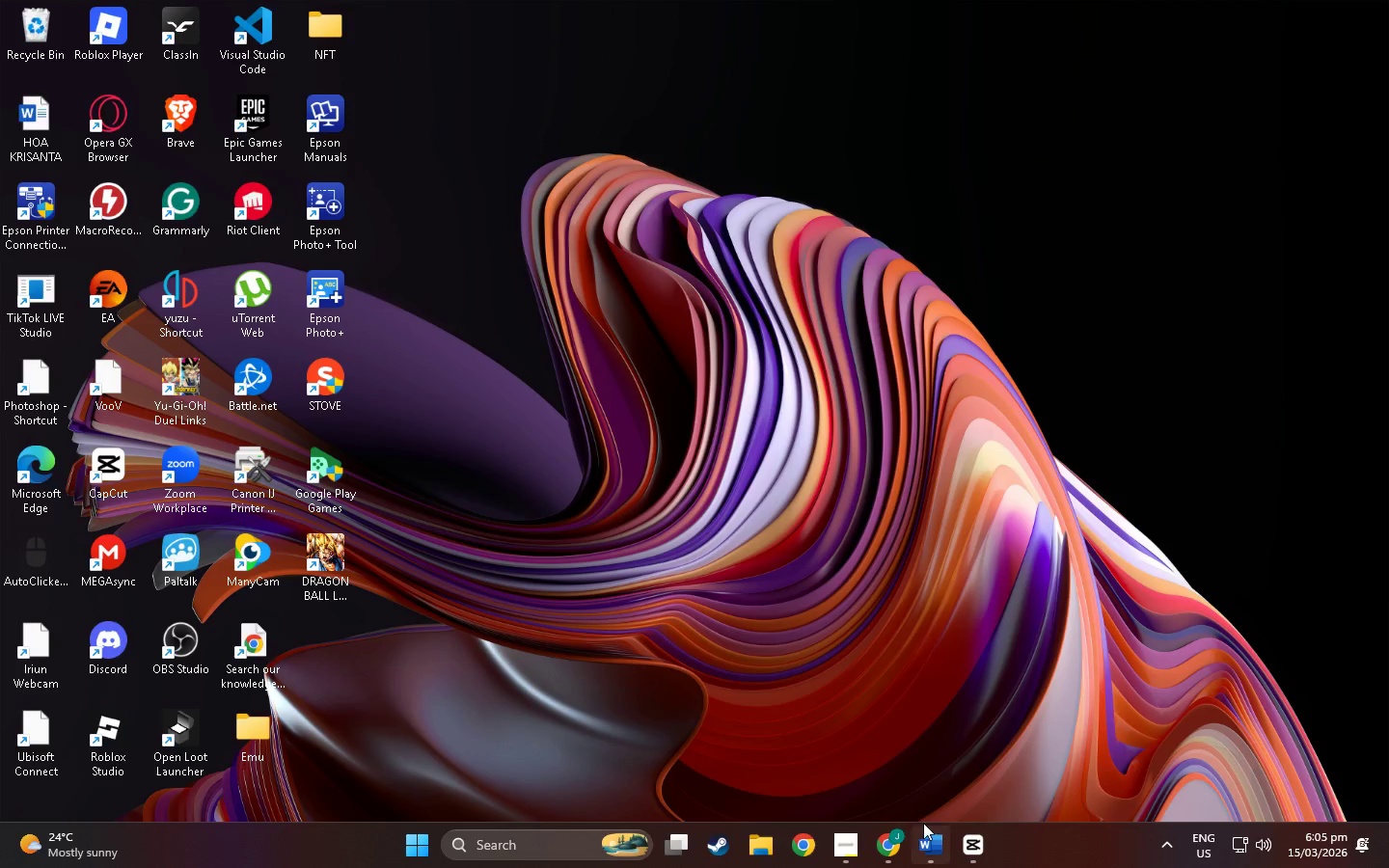 
left_click([966, 842])
 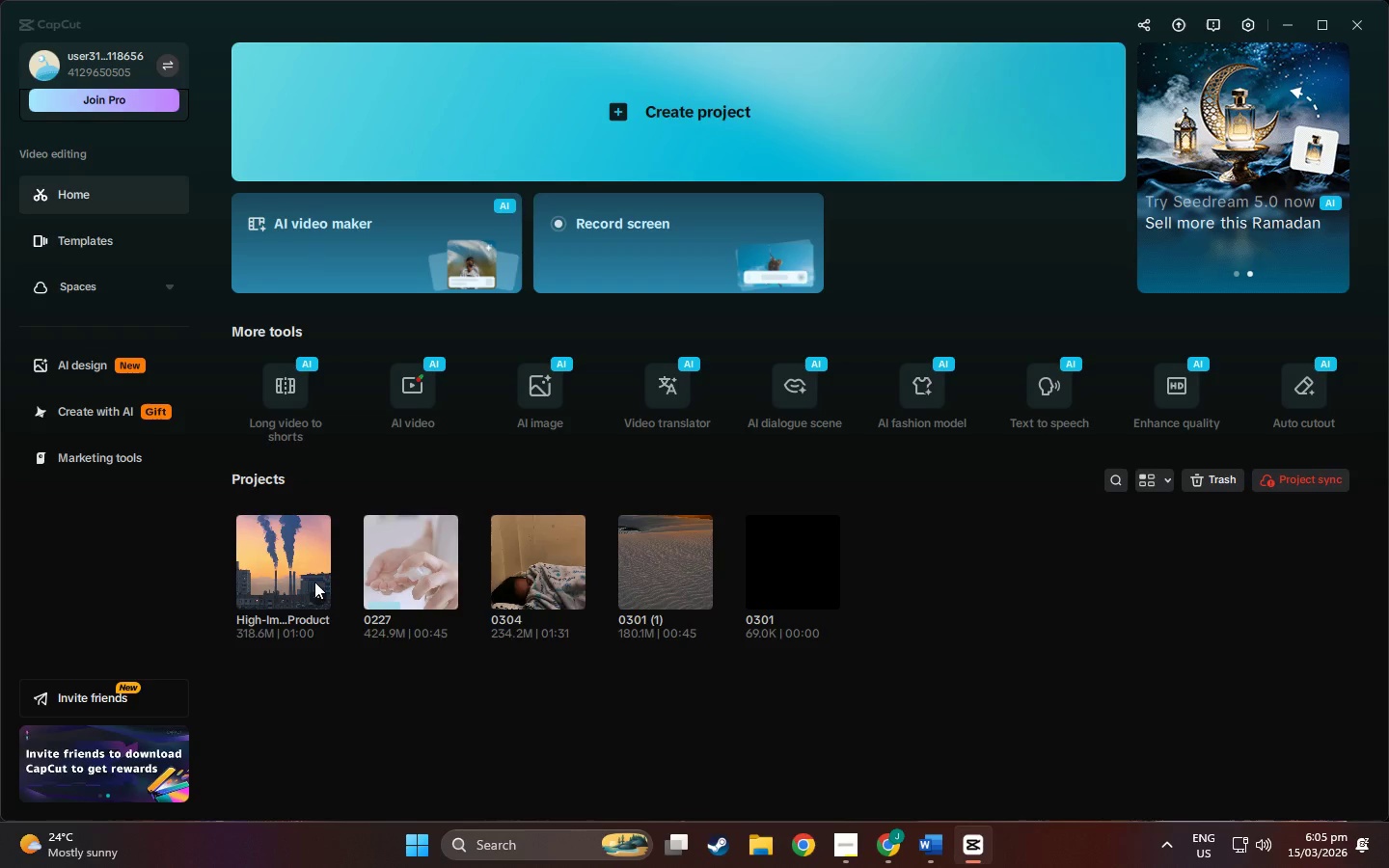 
left_click([297, 563])
 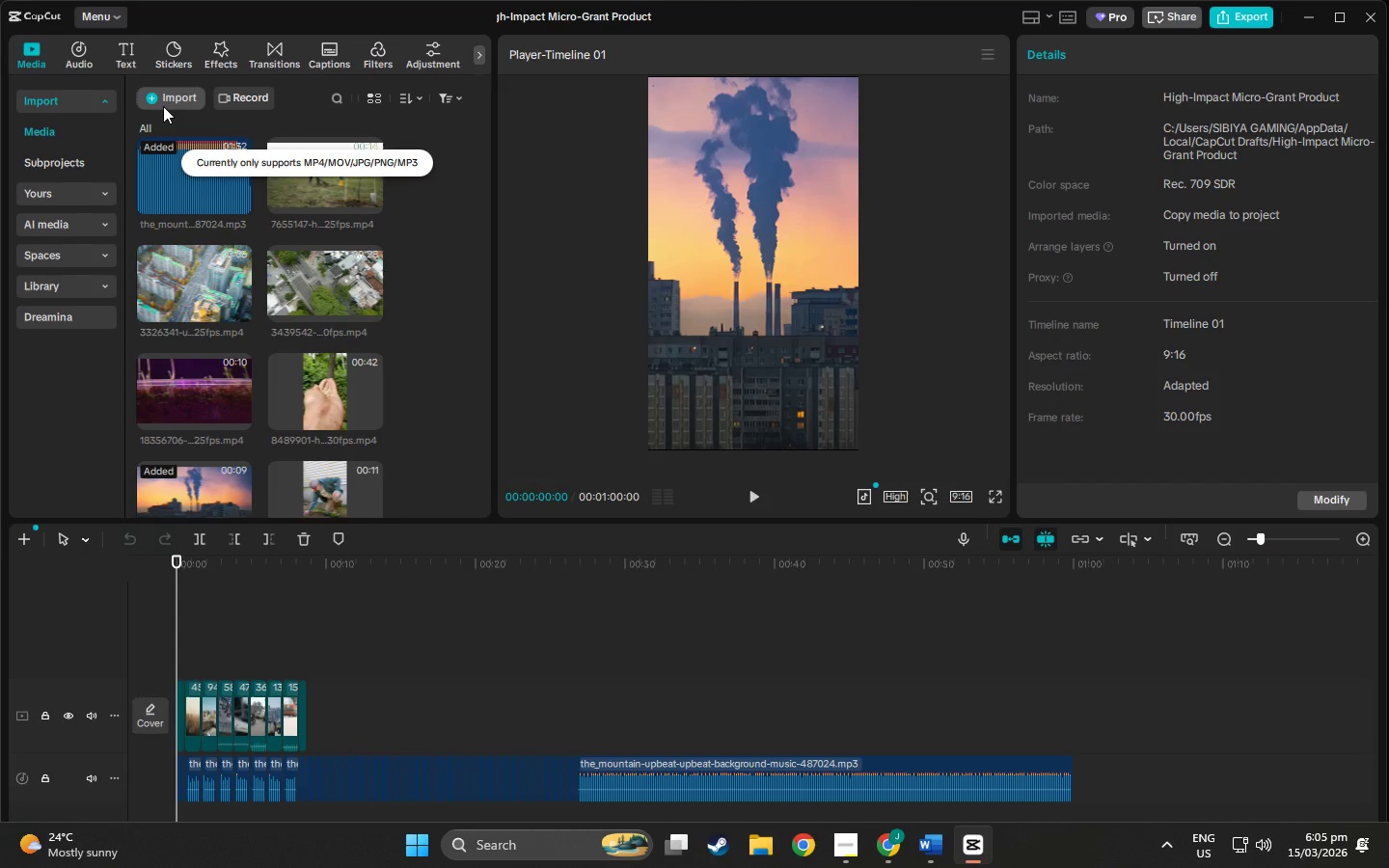 
left_click([167, 99])
 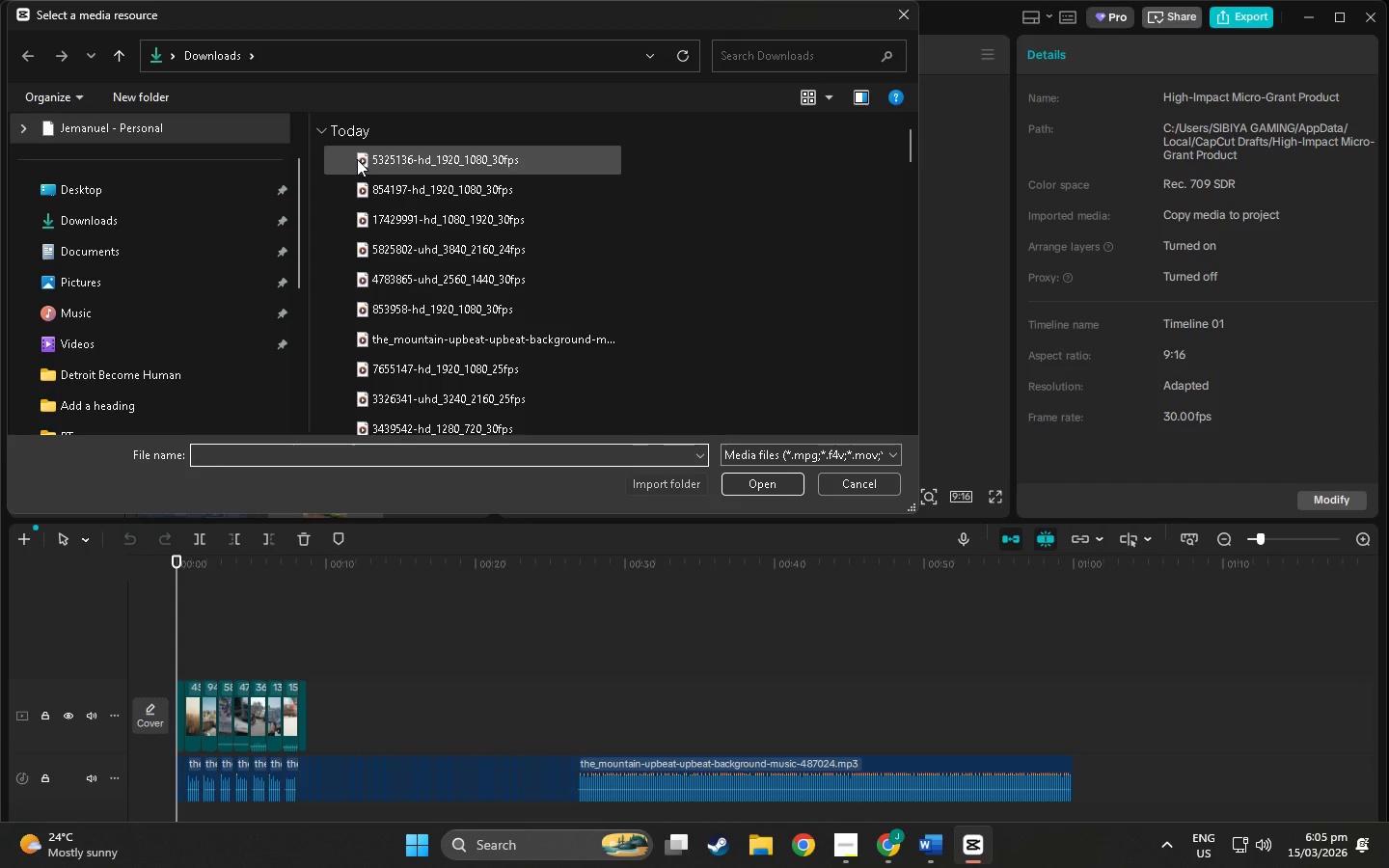 
left_click_drag(start_coordinate=[321, 160], to_coordinate=[416, 314])
 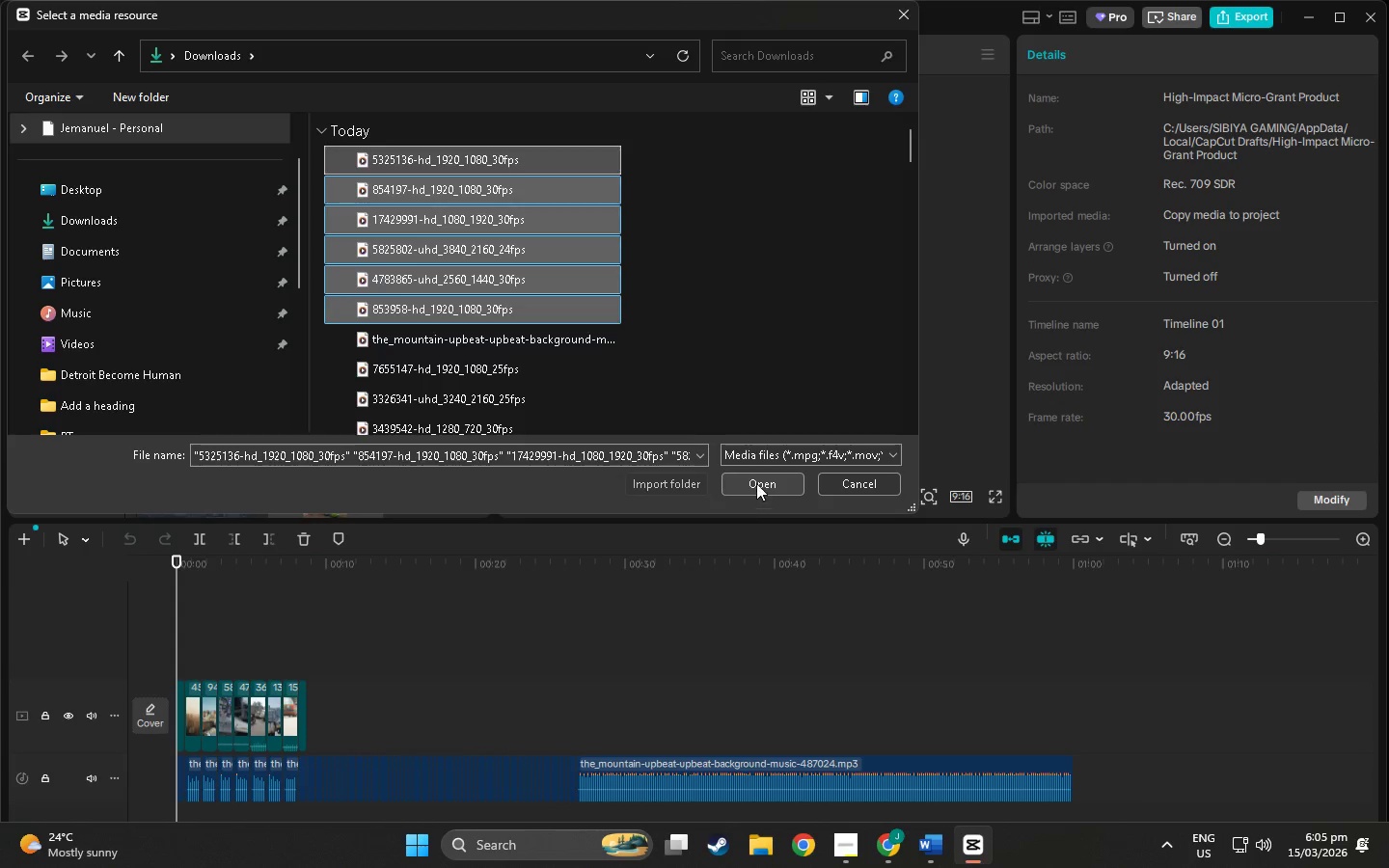 
left_click([756, 483])
 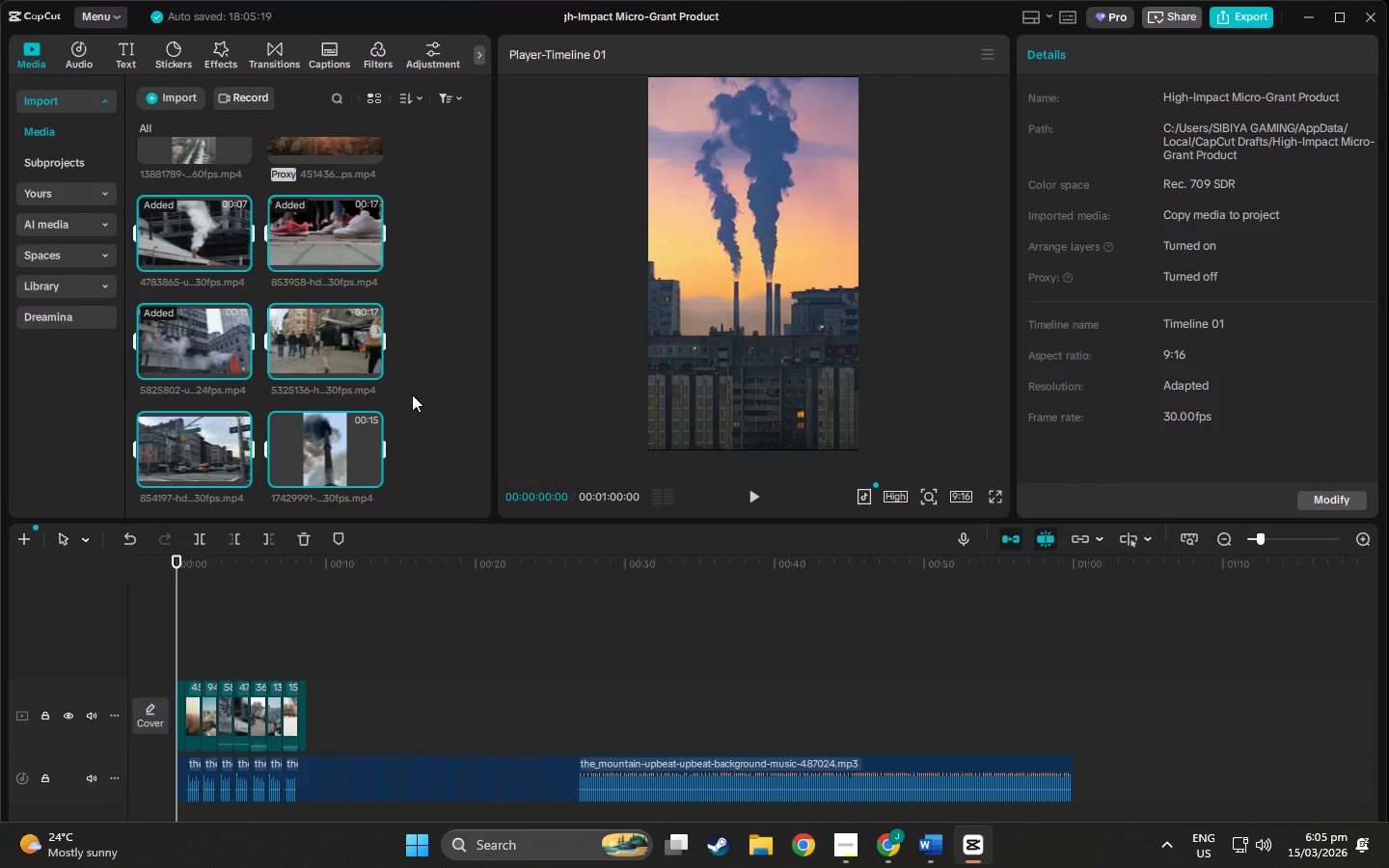 
wait(5.94)
 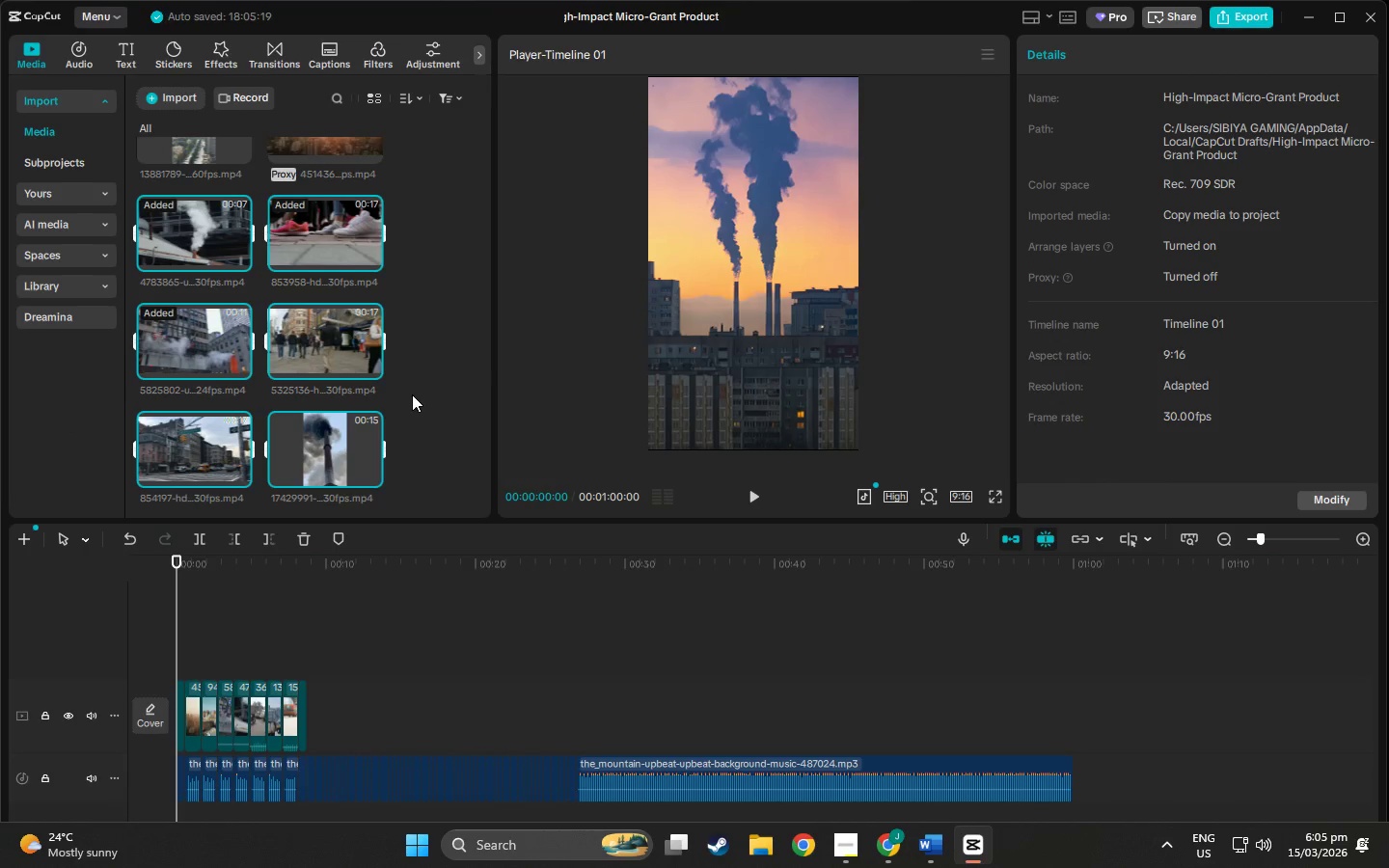 
scroll: coordinate [412, 394], scroll_direction: down, amount: 2.0
 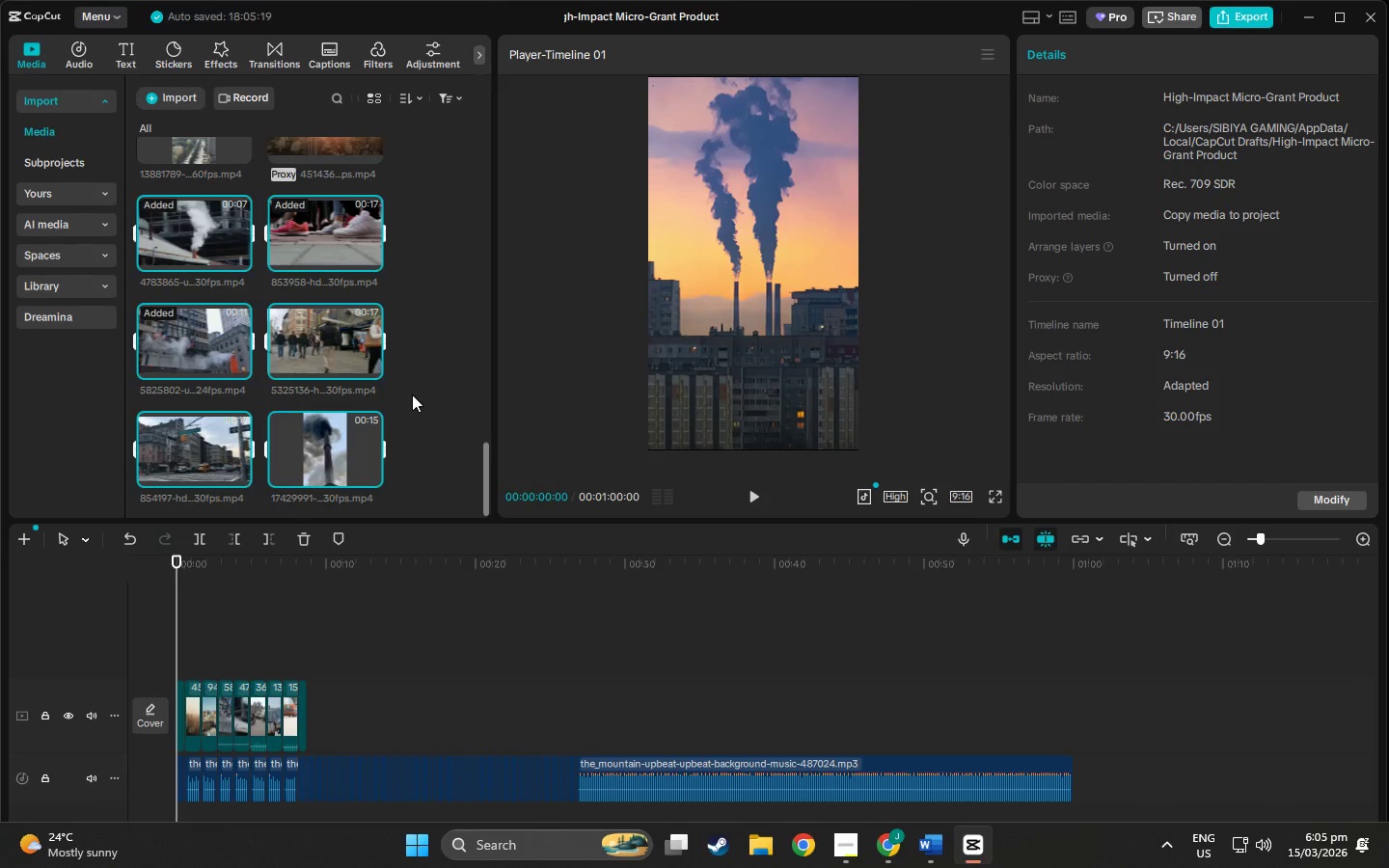 
left_click([412, 394])
 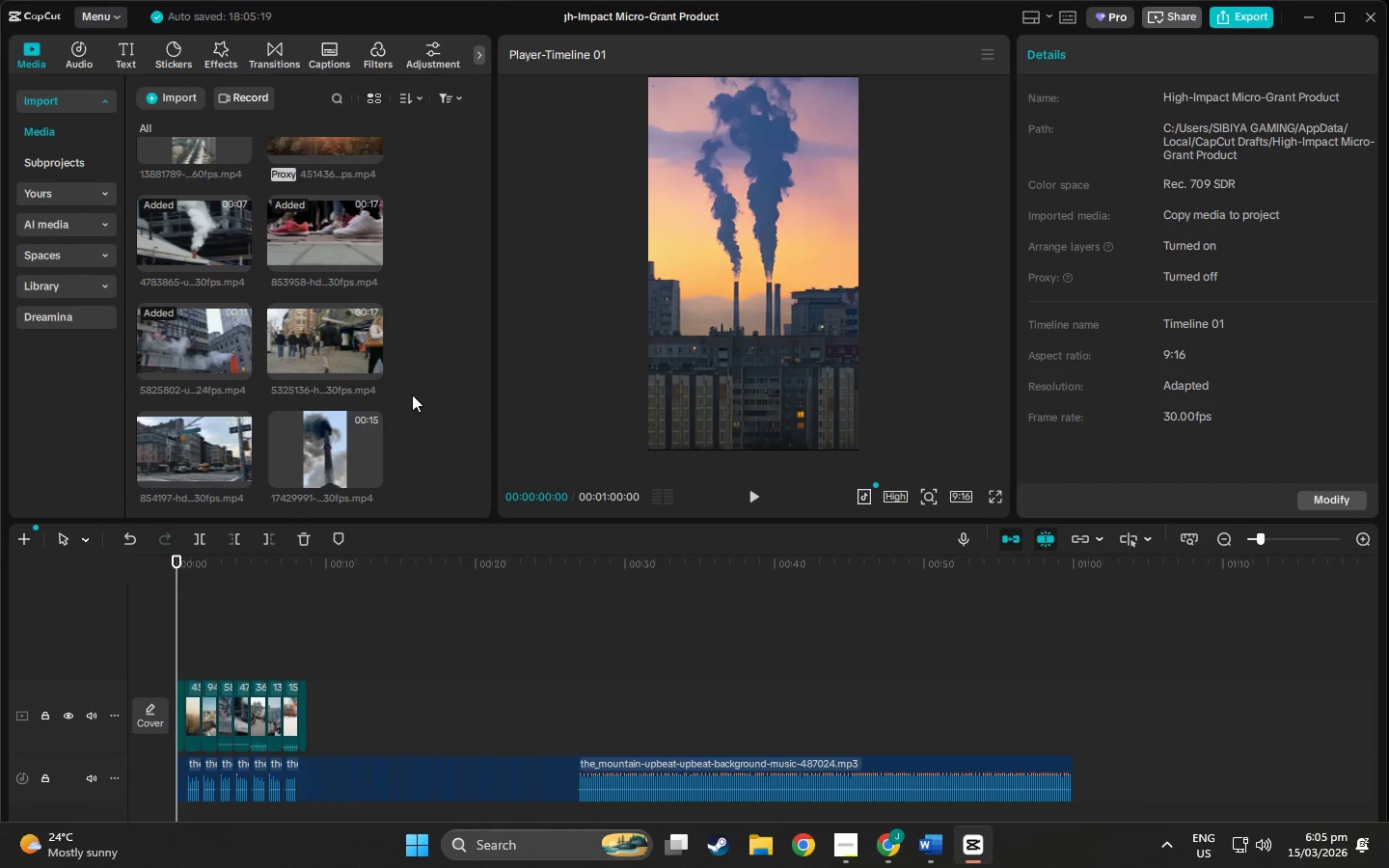 
scroll: coordinate [412, 394], scroll_direction: down, amount: 4.0
 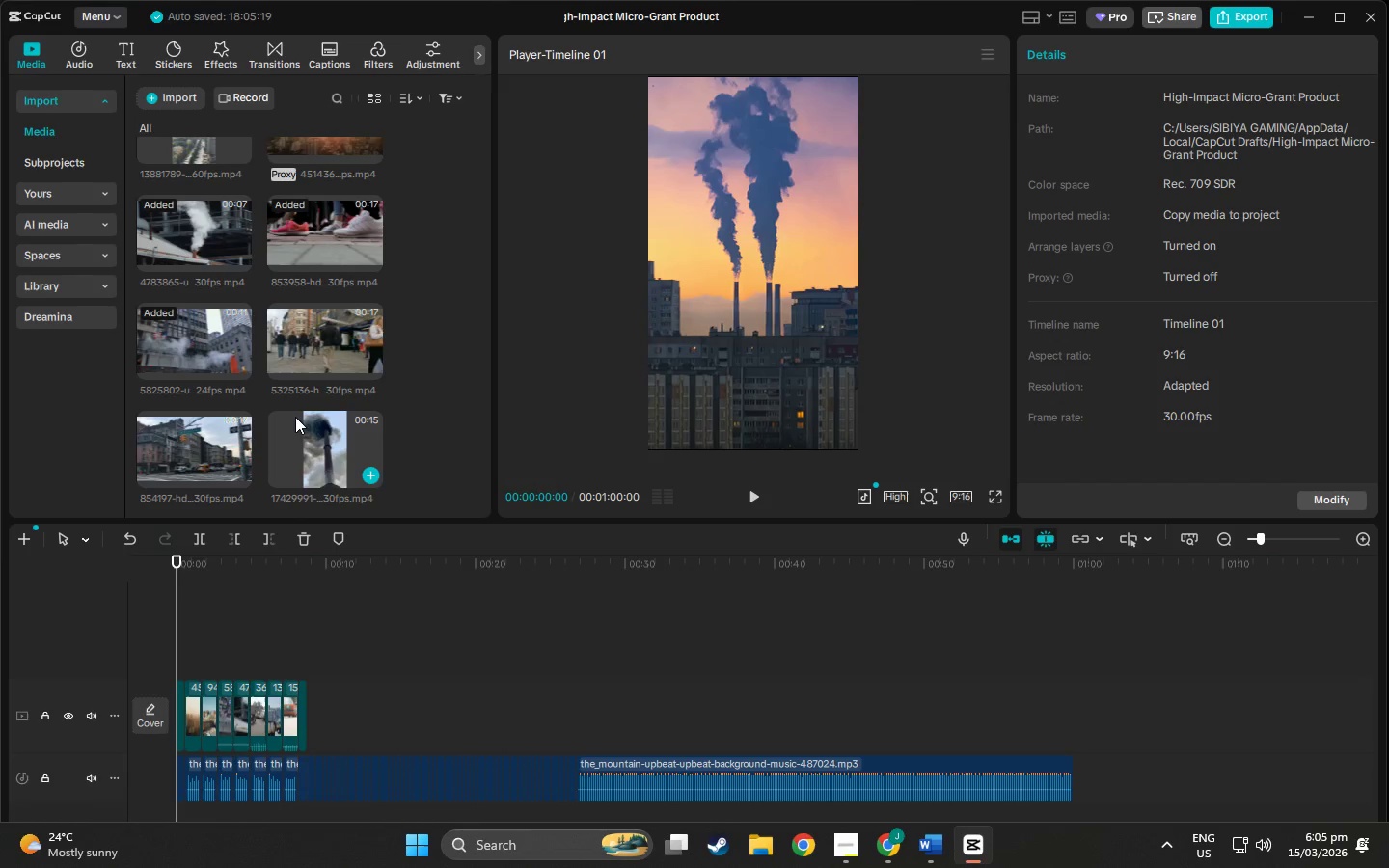 
wait(5.16)
 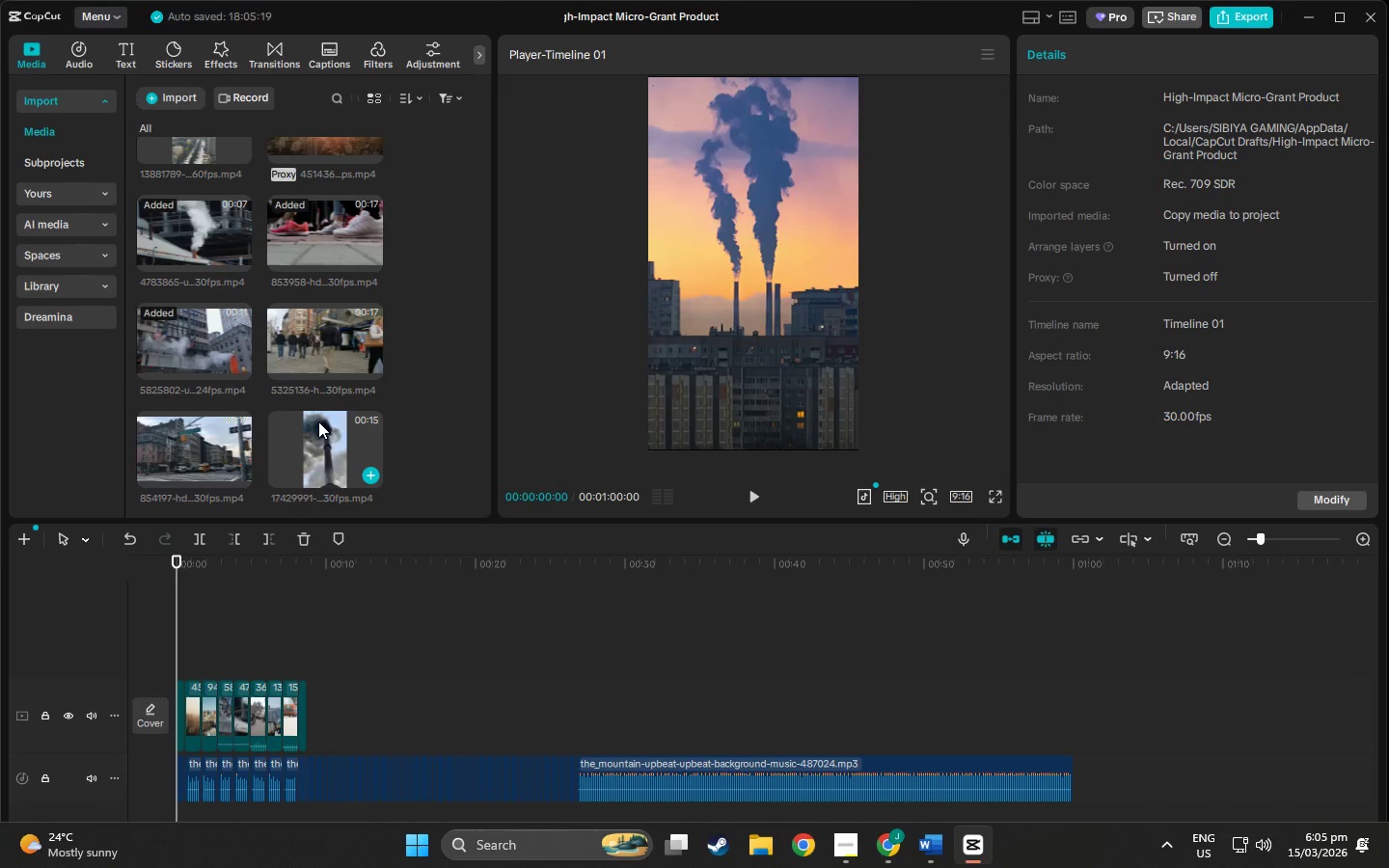 
left_click([286, 337])
 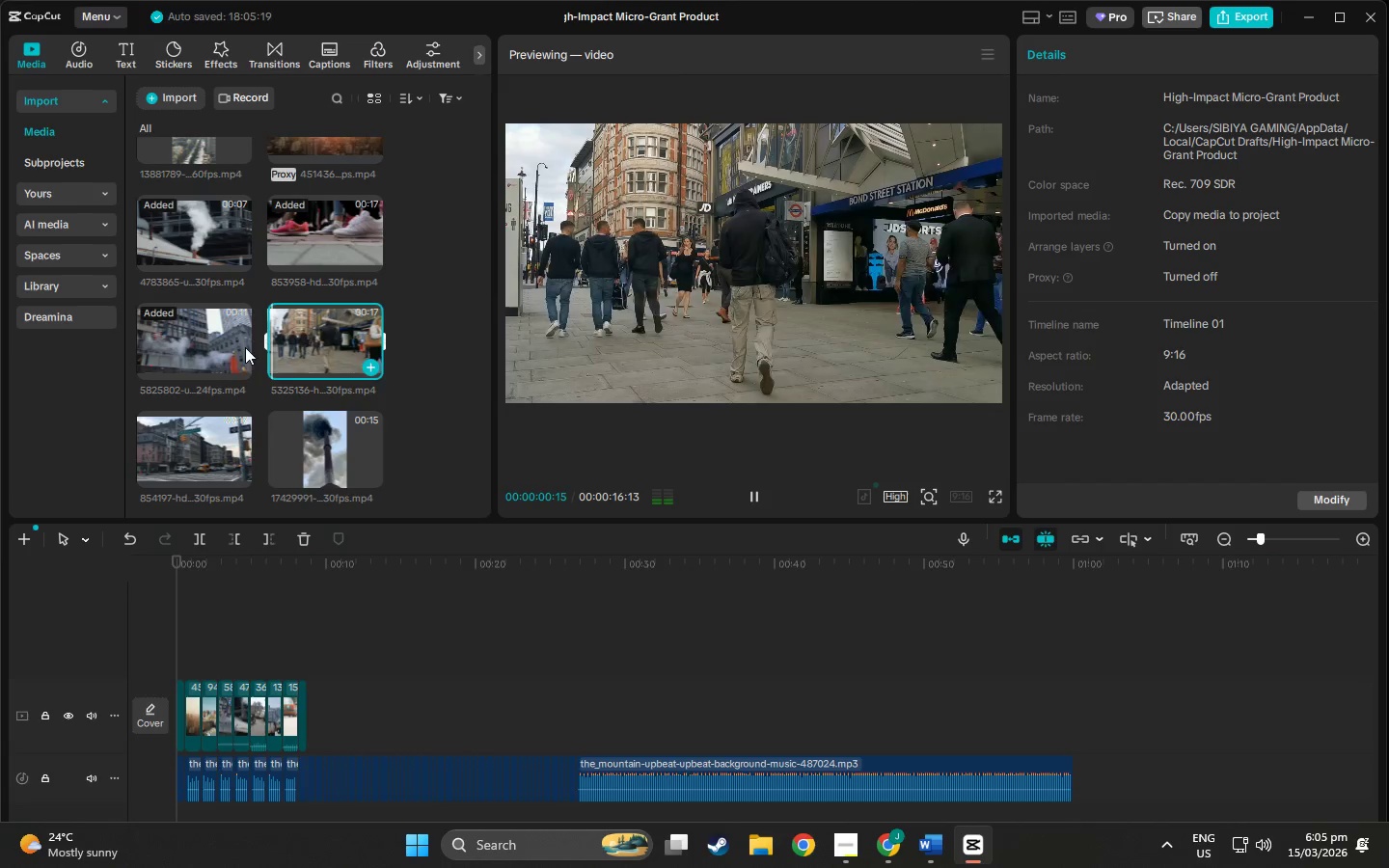 
left_click([202, 350])
 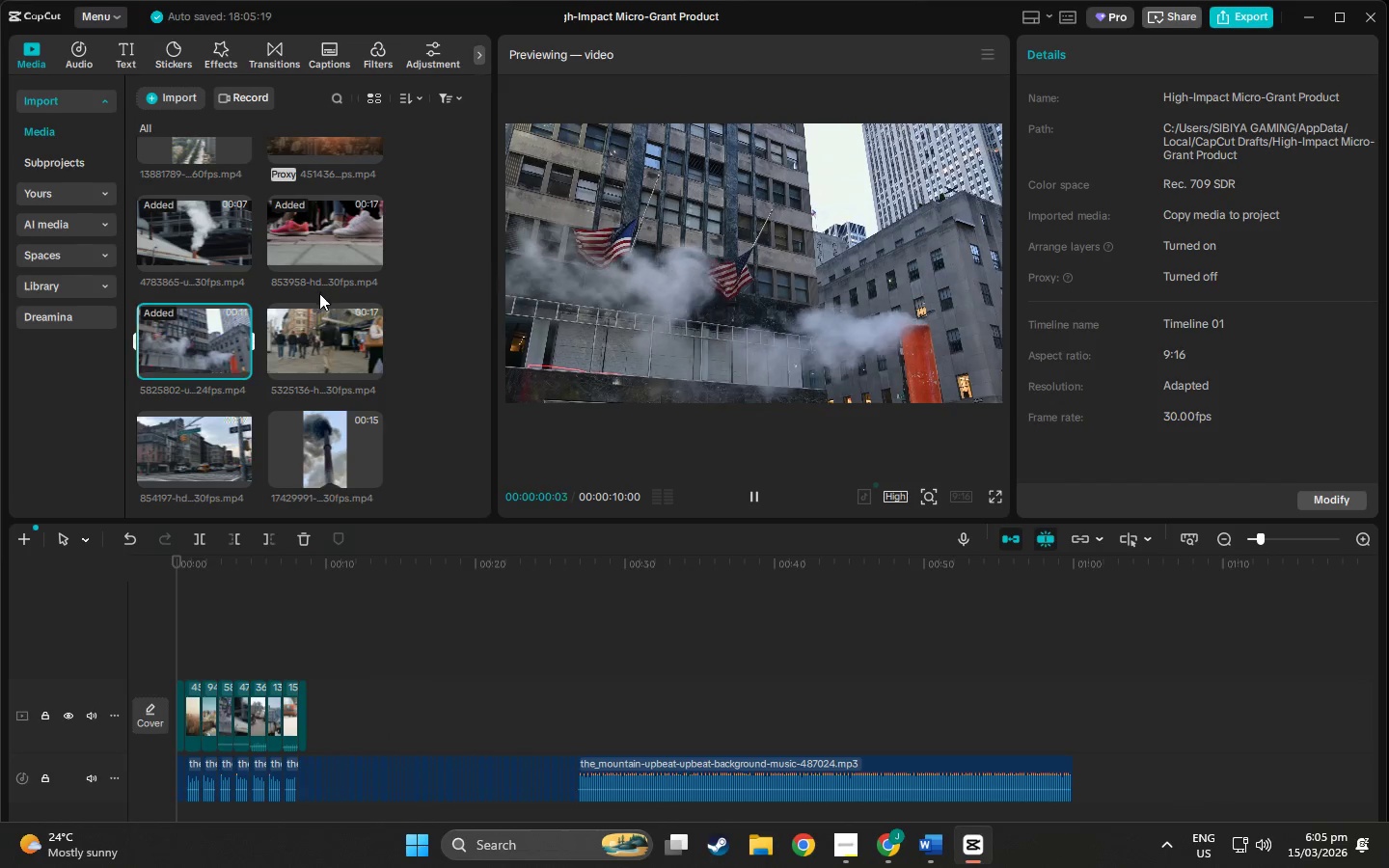 
left_click([315, 343])
 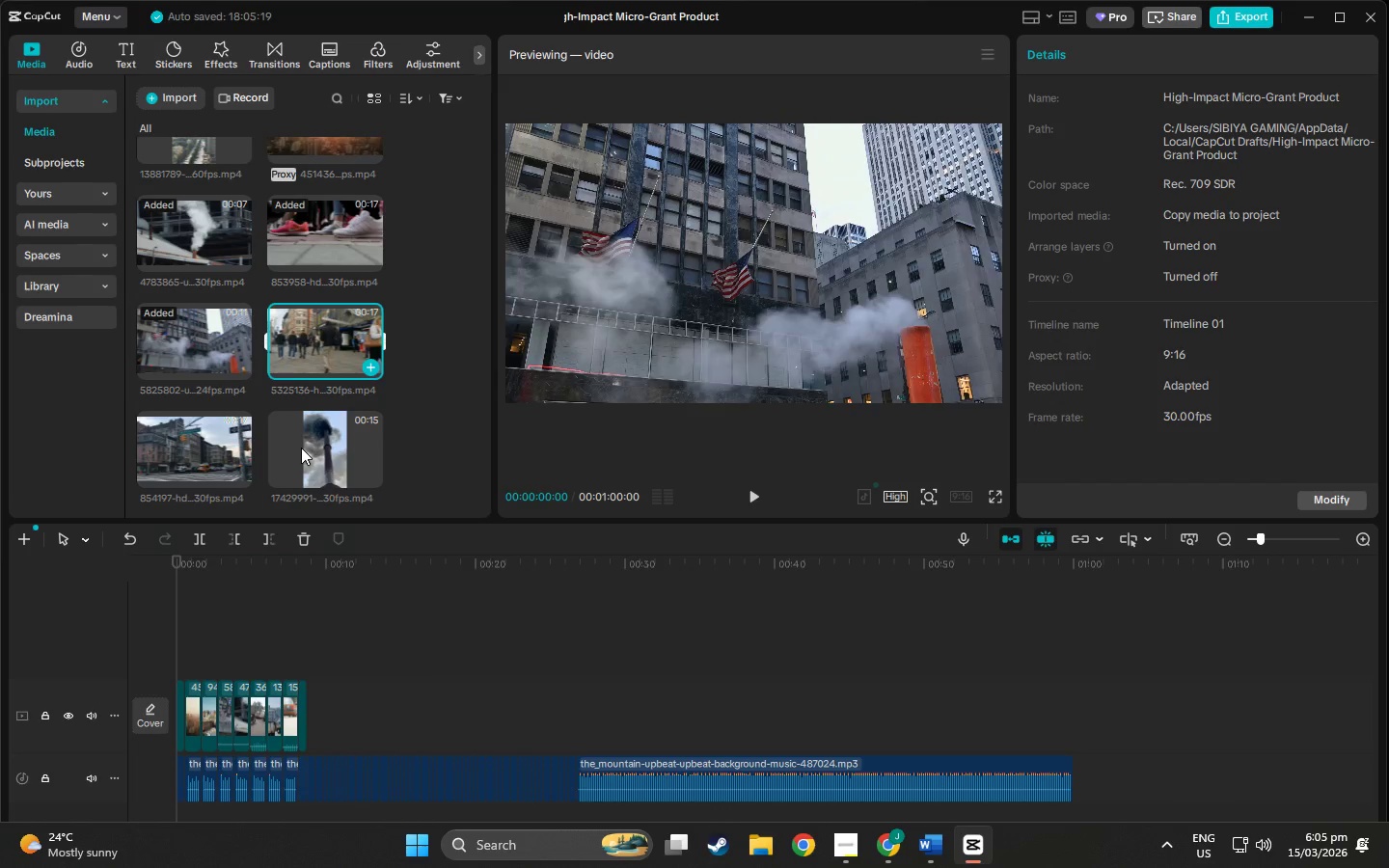 
left_click([306, 448])
 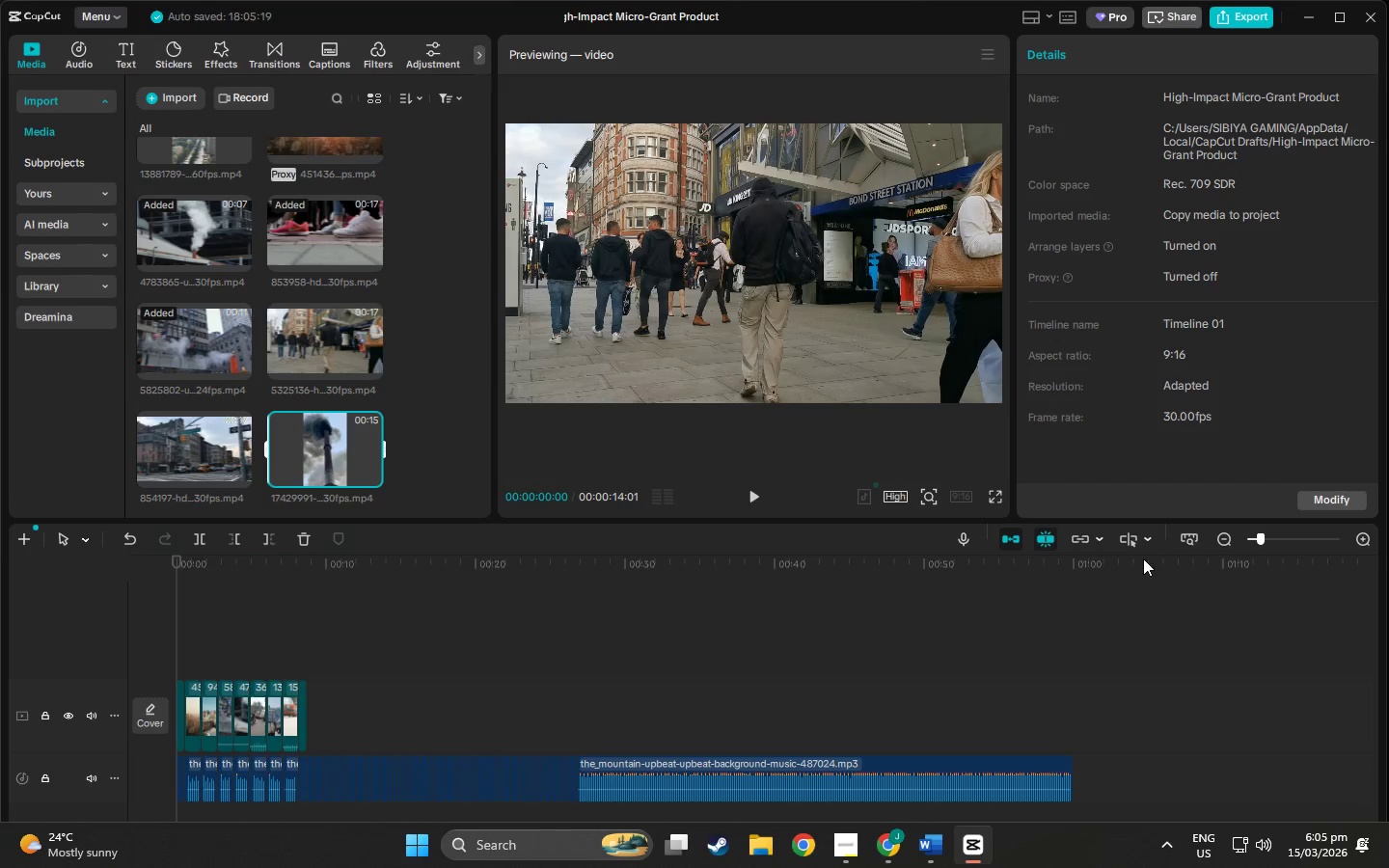 
left_click([1276, 538])
 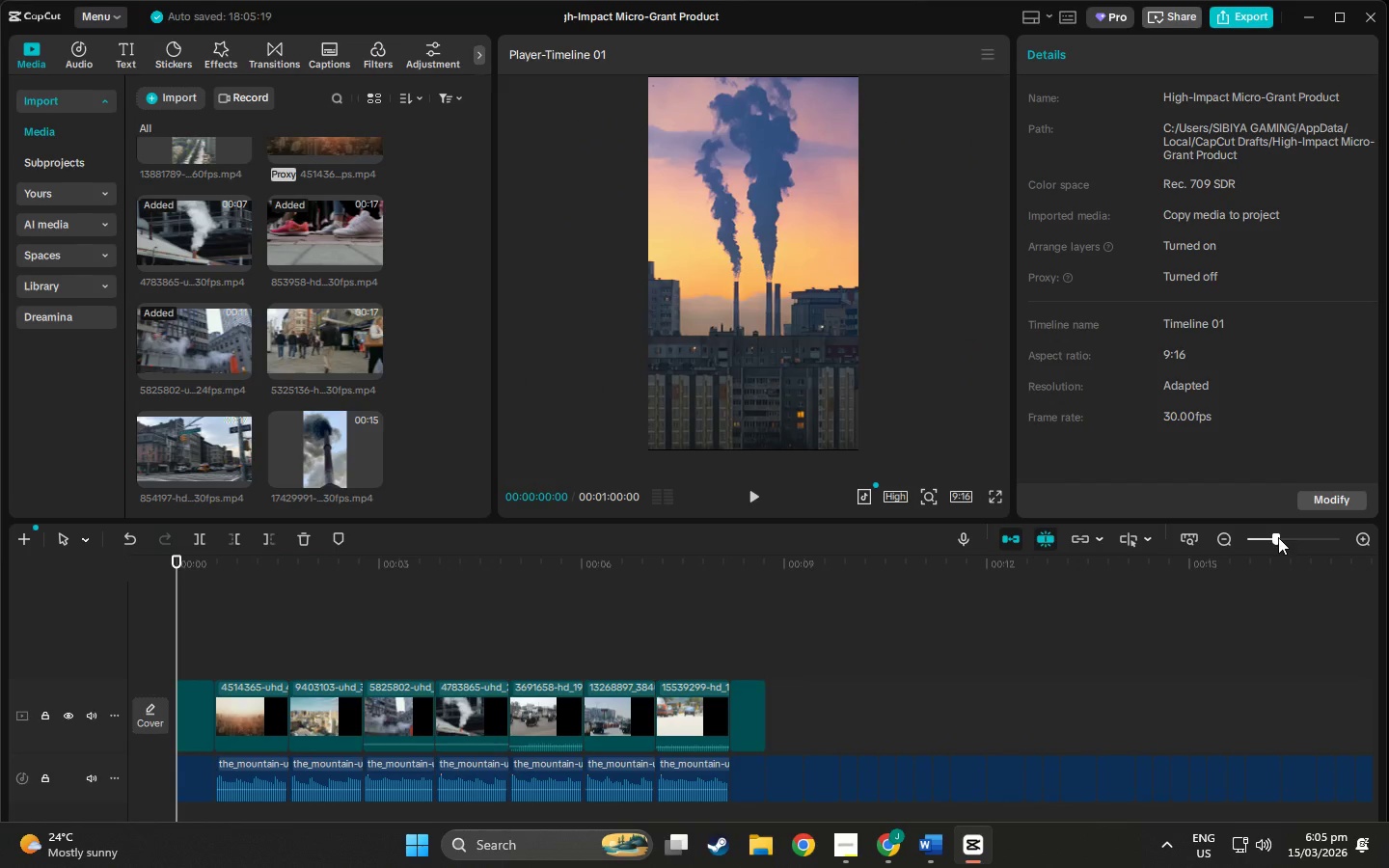 
left_click_drag(start_coordinate=[1278, 537], to_coordinate=[1286, 538])
 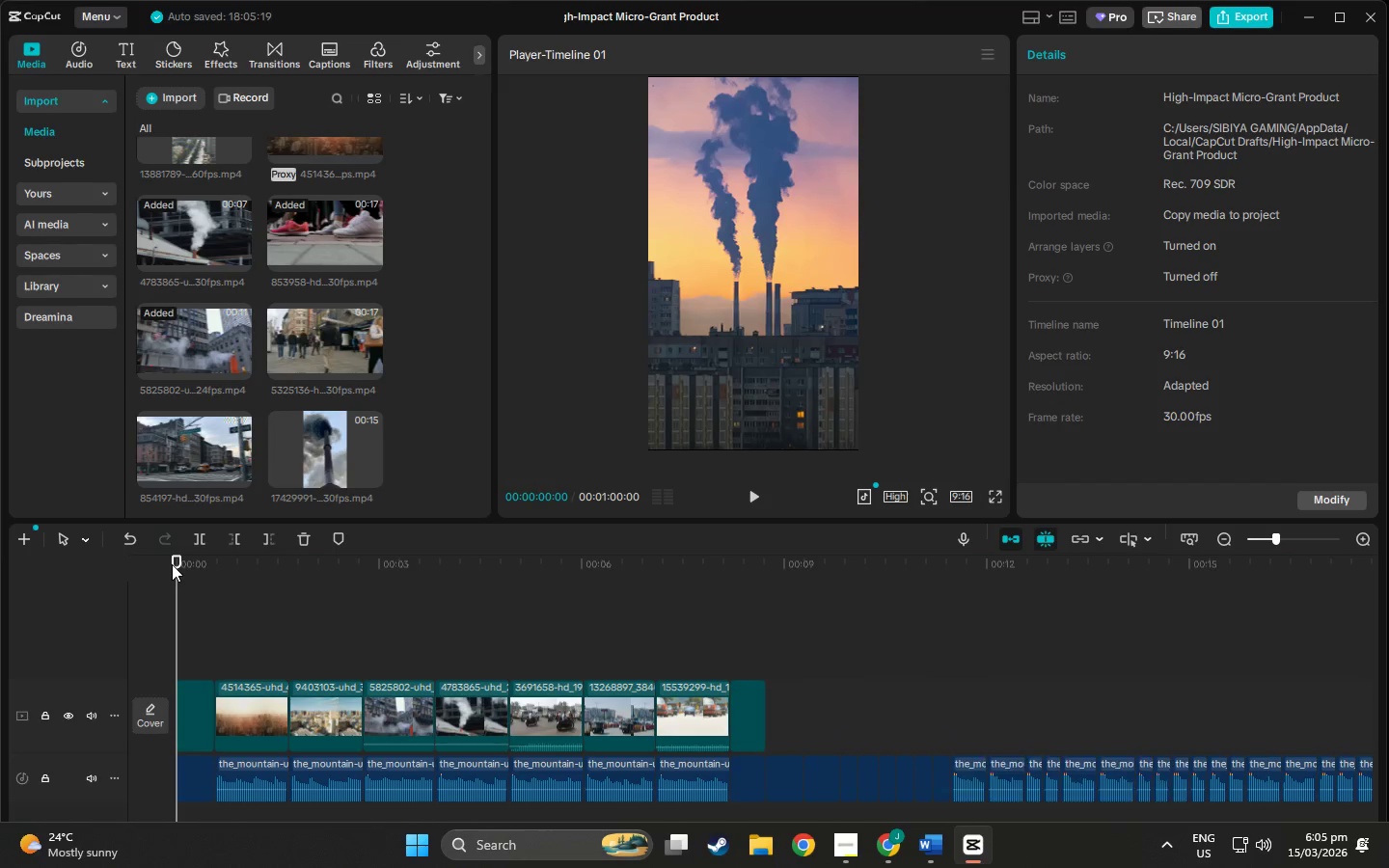 
wait(5.17)
 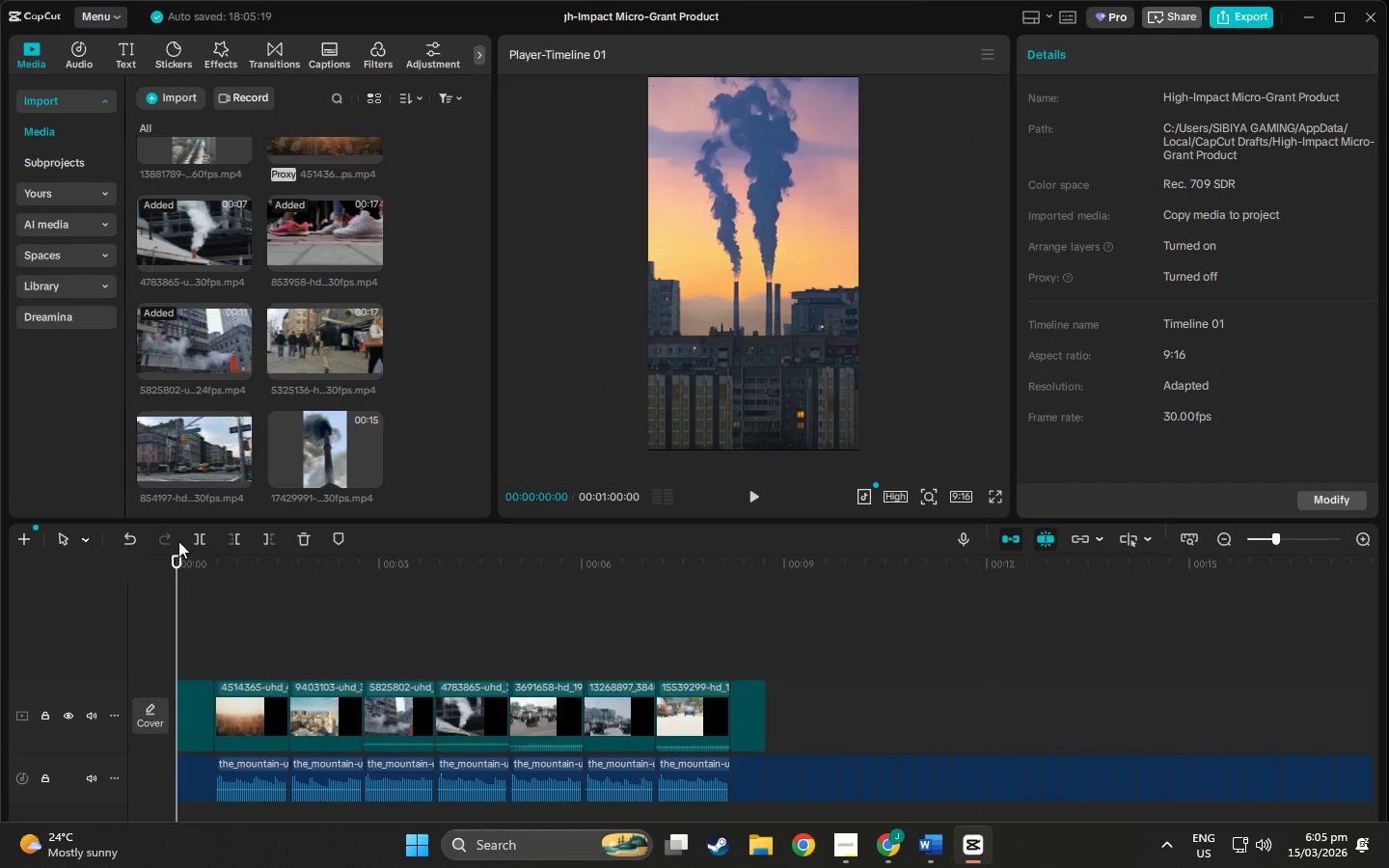 
mouse_move([188, 442])
 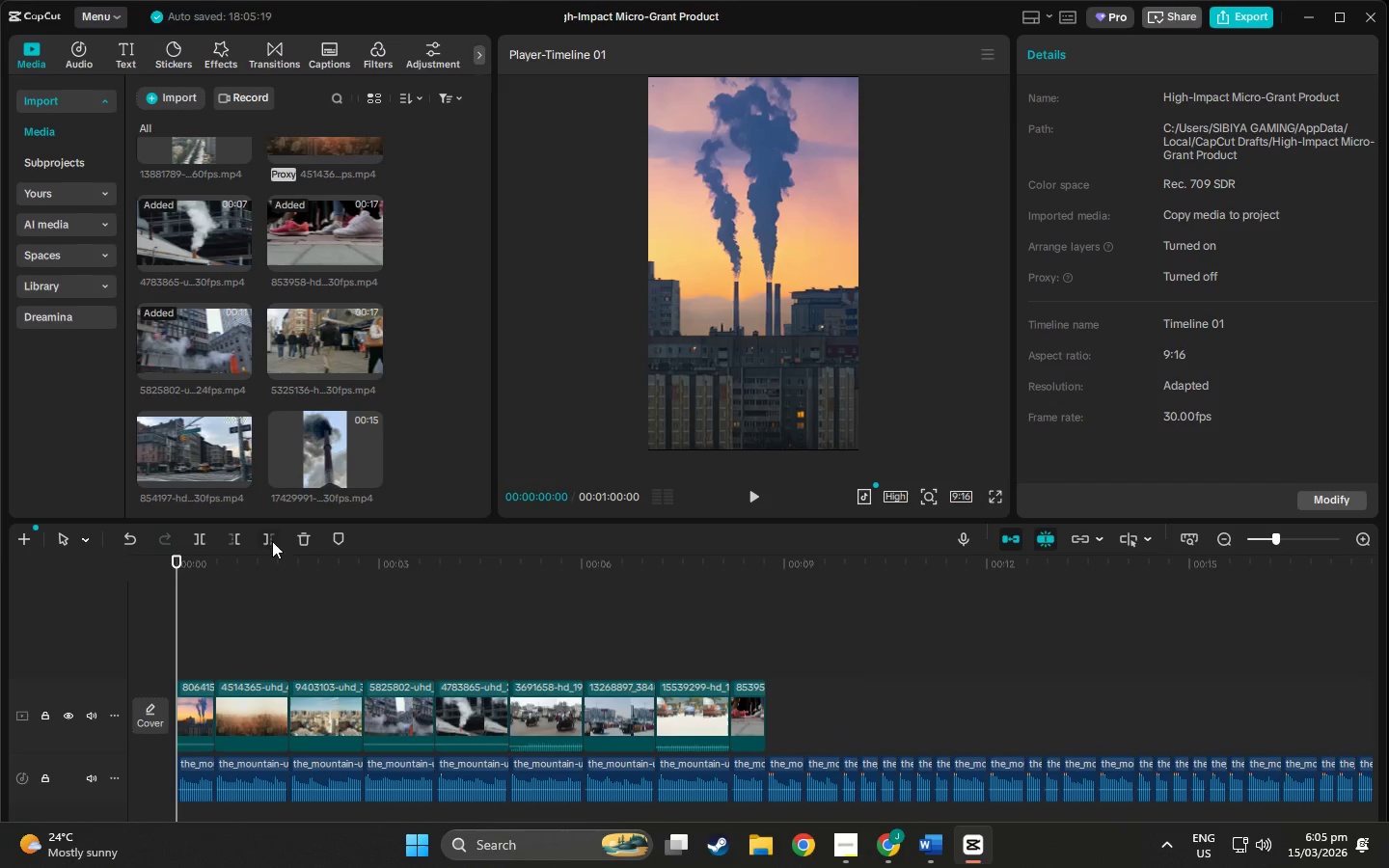 
left_click_drag(start_coordinate=[175, 558], to_coordinate=[354, 560])
 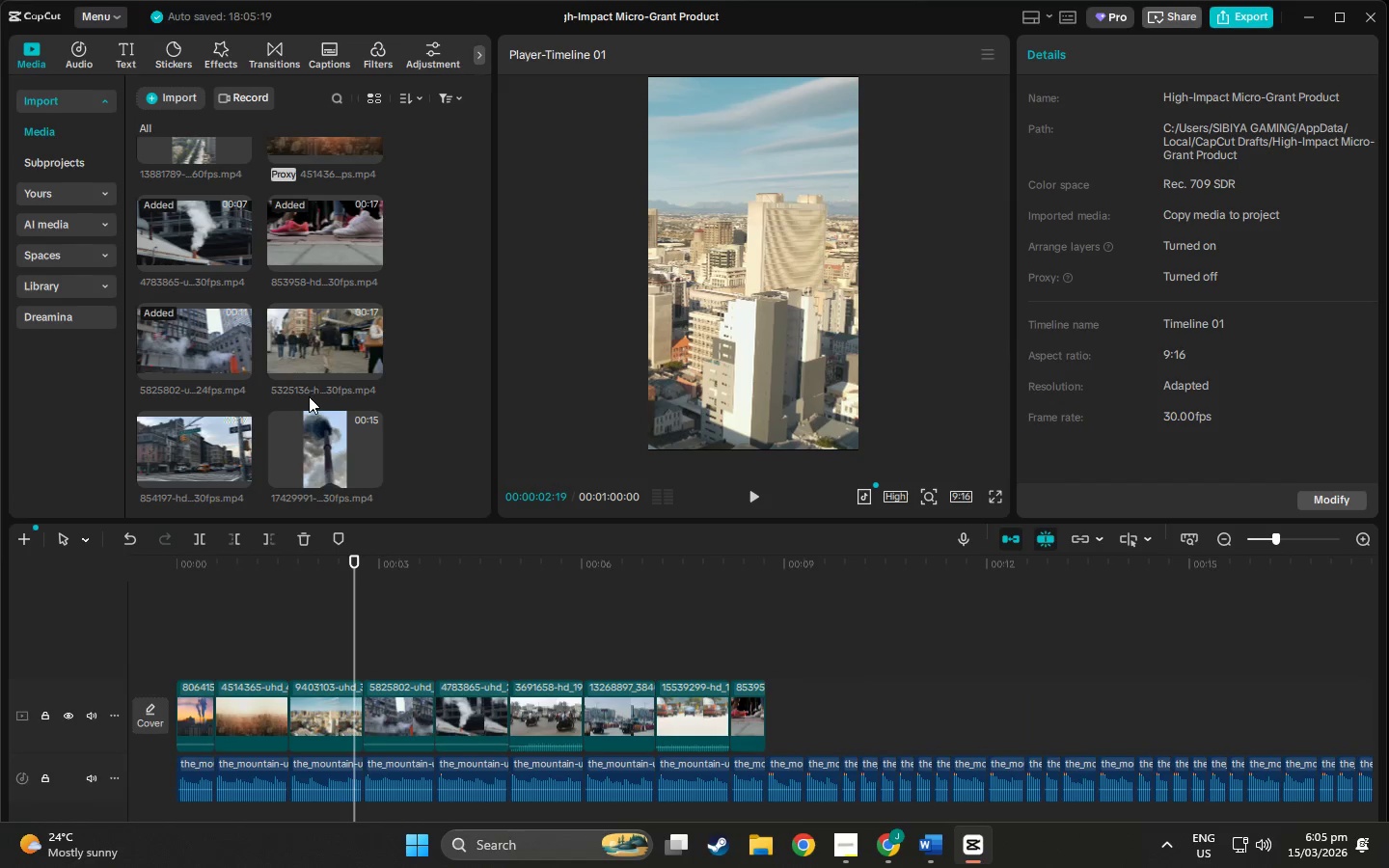 
left_click_drag(start_coordinate=[304, 420], to_coordinate=[365, 715])
 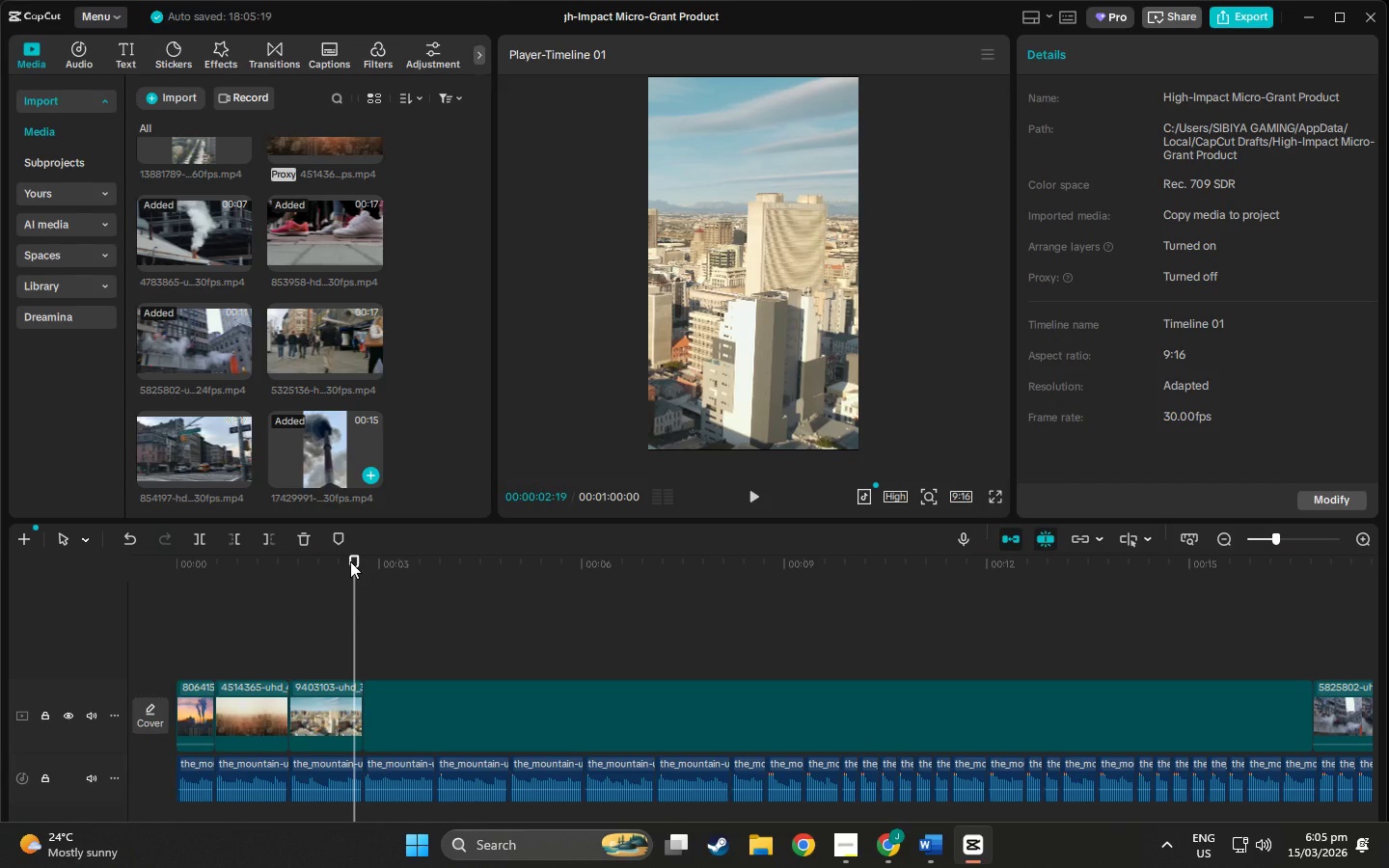 
left_click_drag(start_coordinate=[362, 560], to_coordinate=[381, 563])
 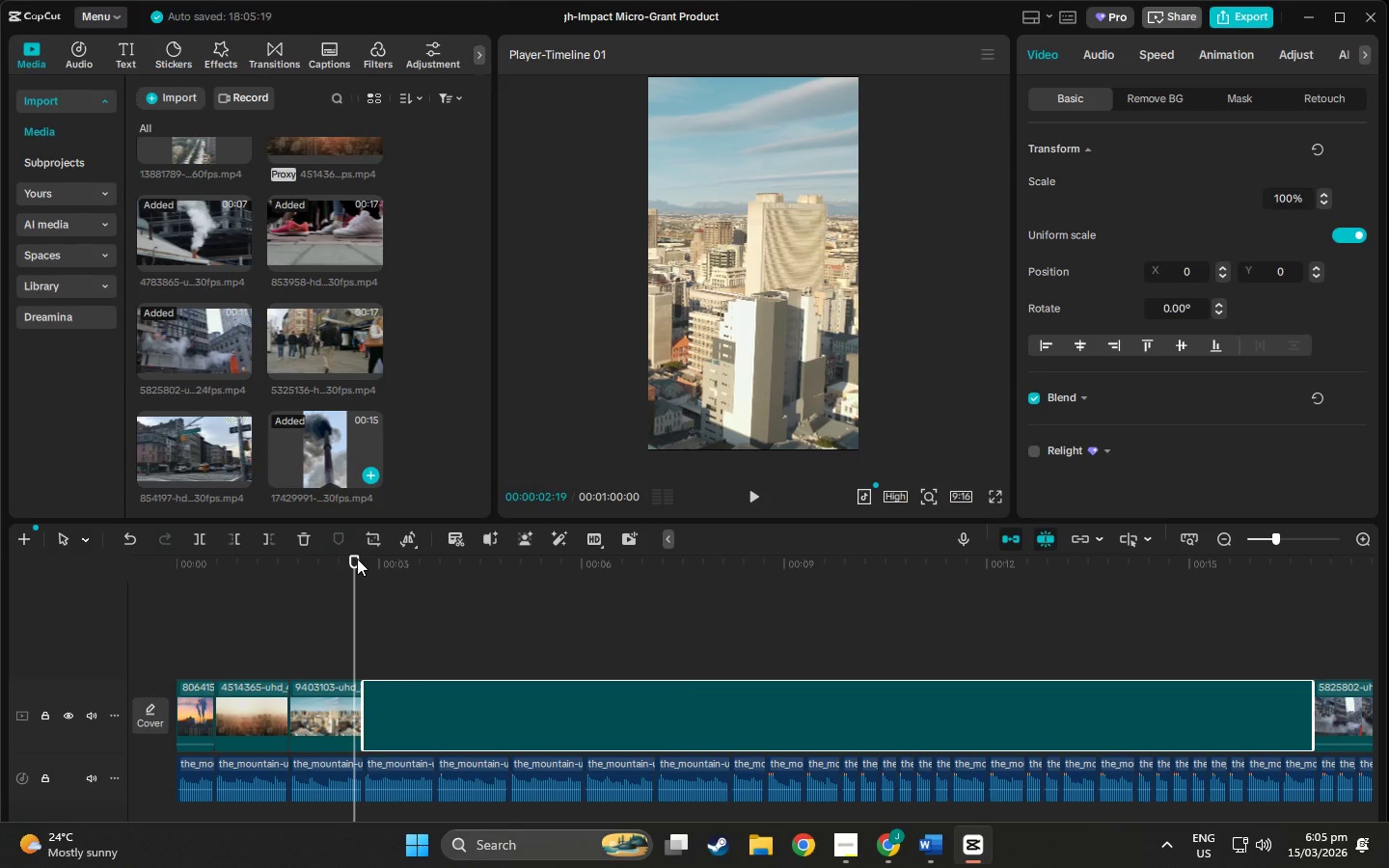 
left_click_drag(start_coordinate=[359, 558], to_coordinate=[434, 581])
 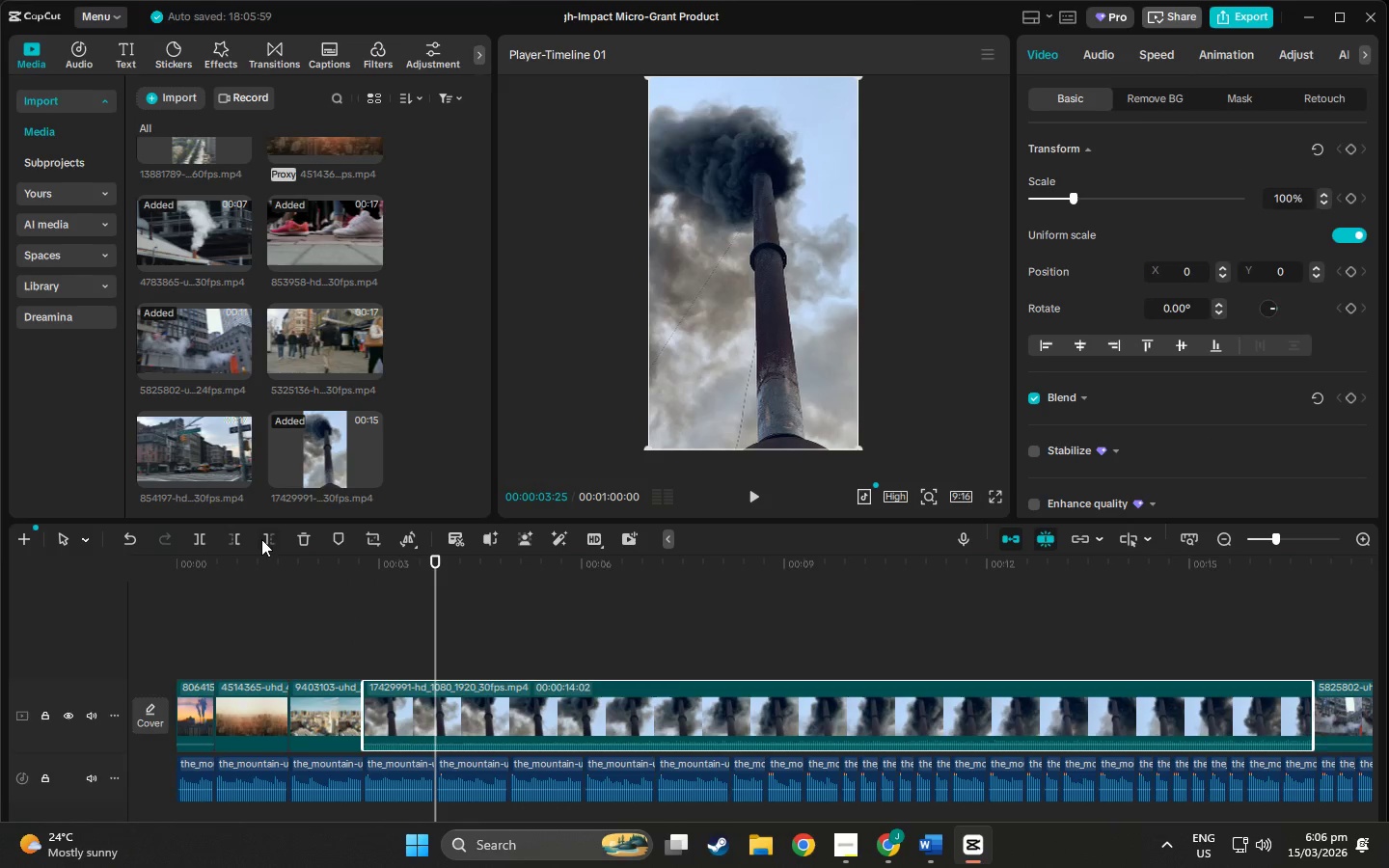 
left_click([266, 539])
 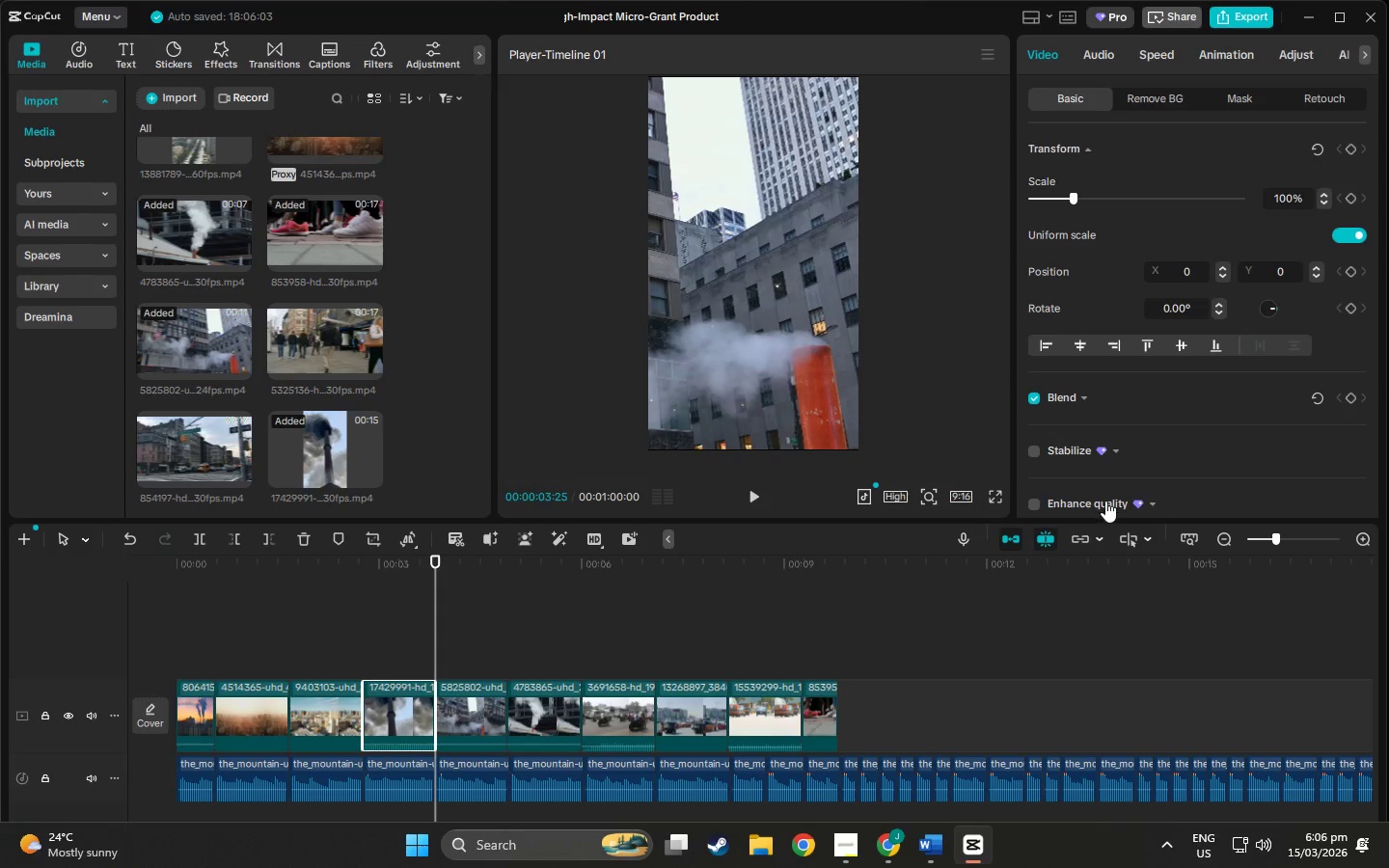 
left_click([1292, 546])
 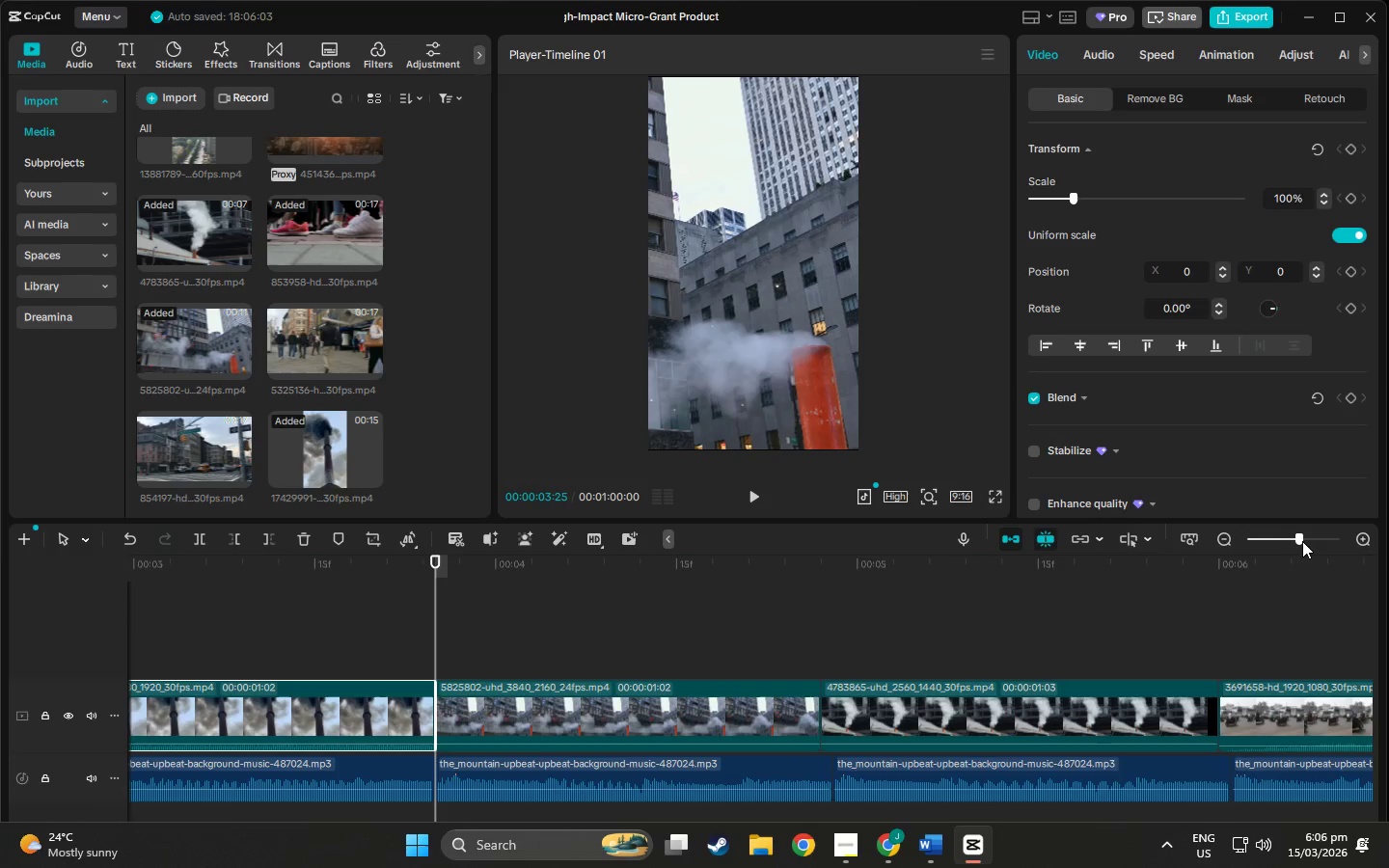 
triple_click([1303, 541])
 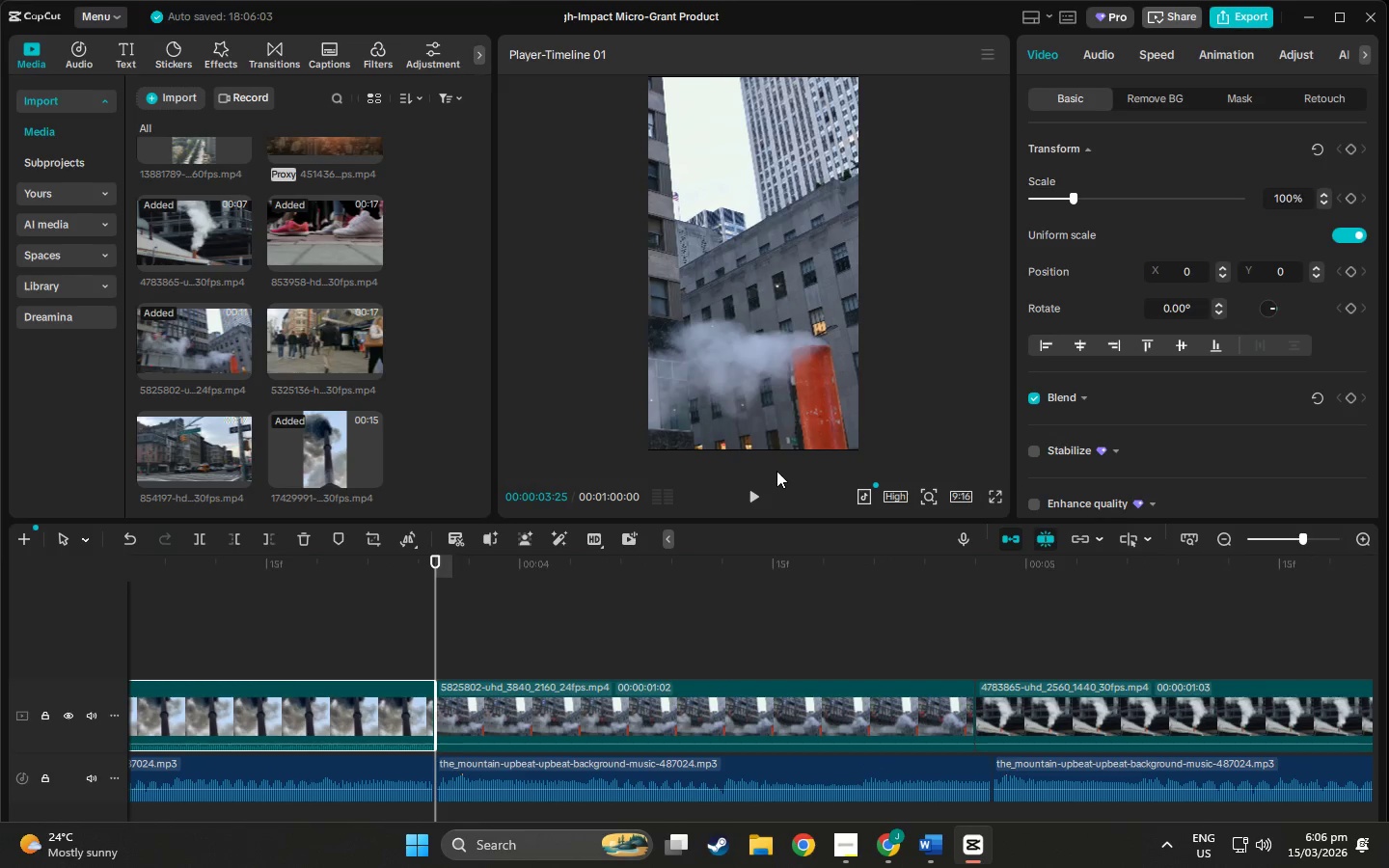 
left_click([755, 488])
 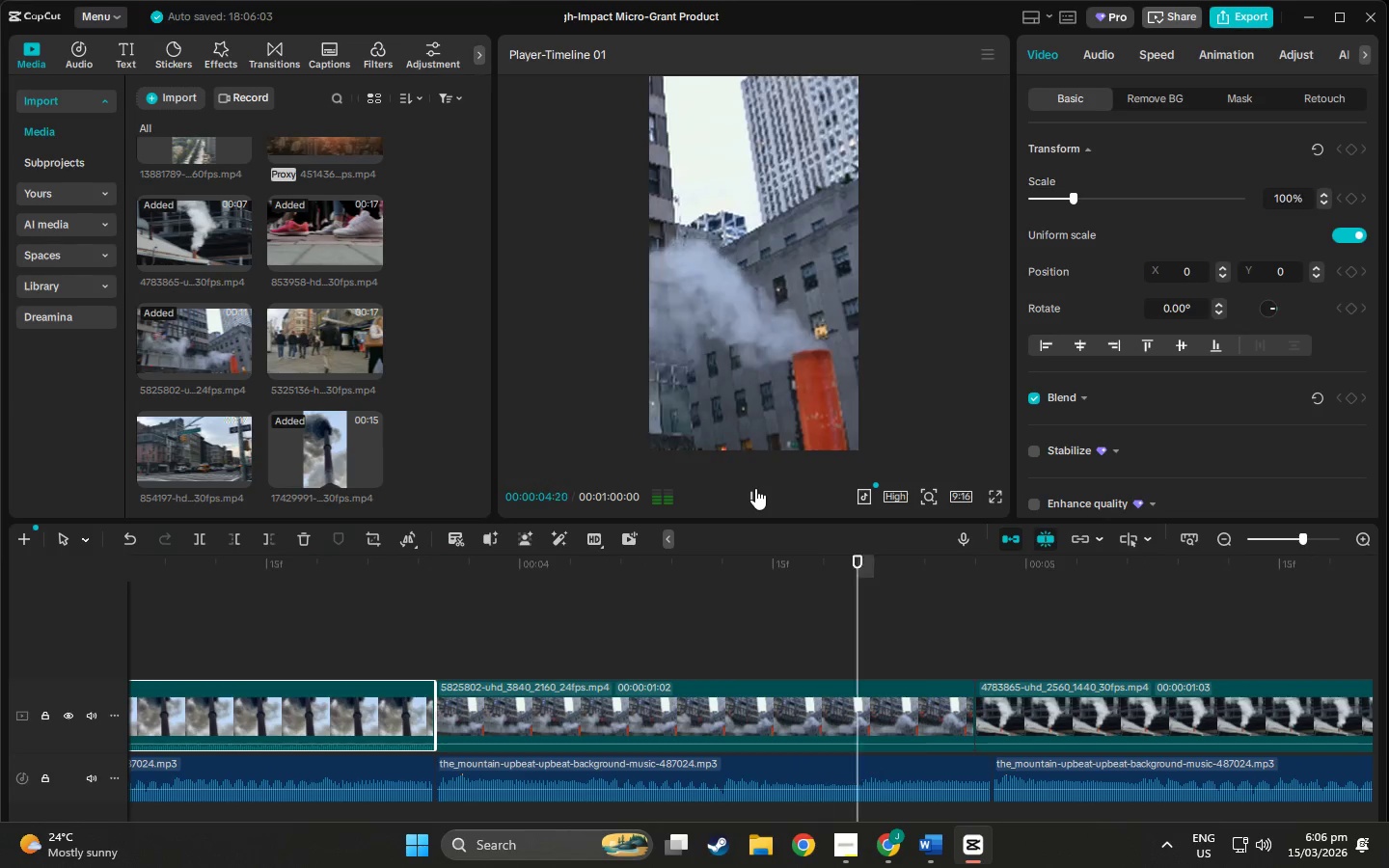 
left_click([755, 488])
 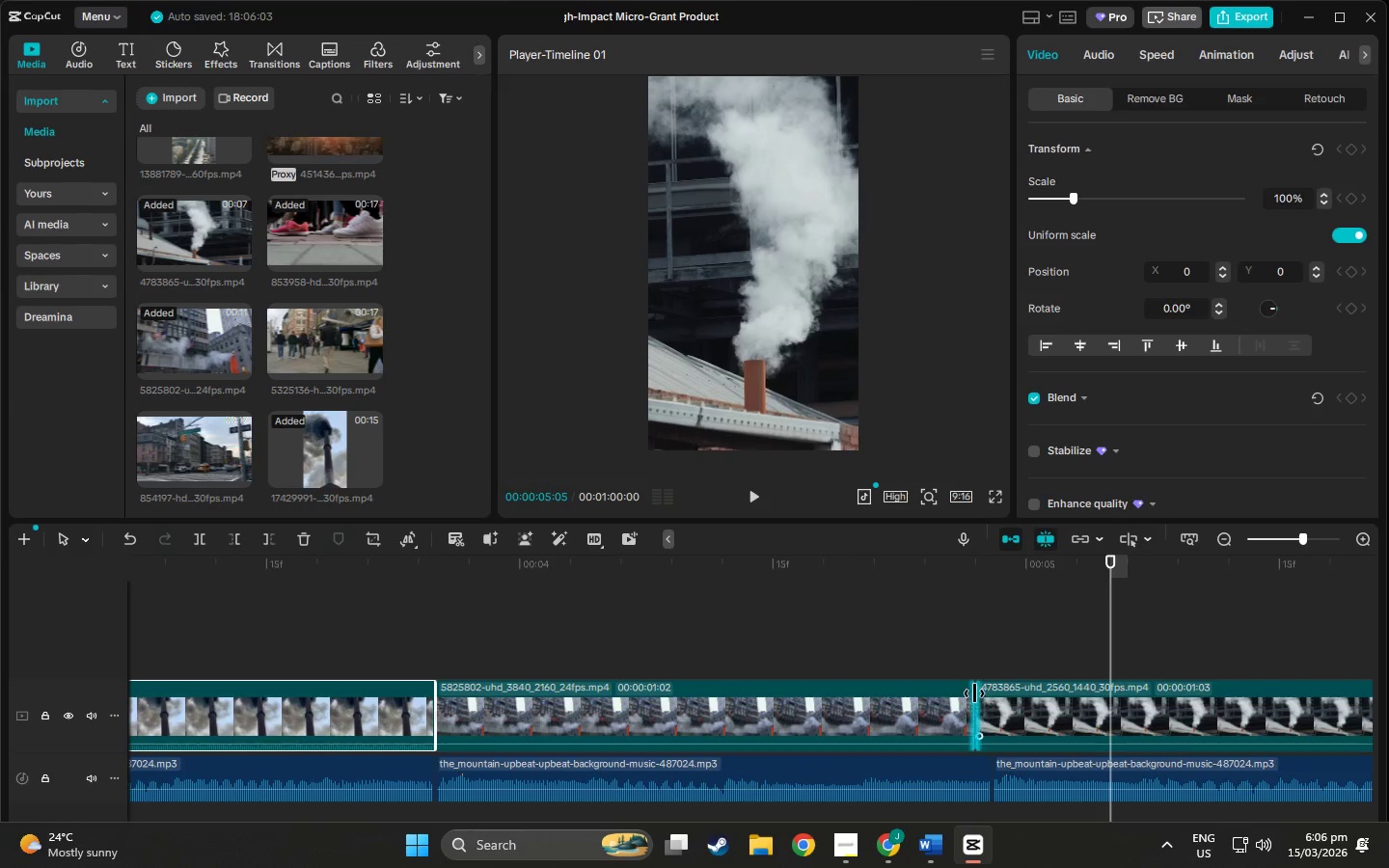 
left_click_drag(start_coordinate=[972, 695], to_coordinate=[989, 697])
 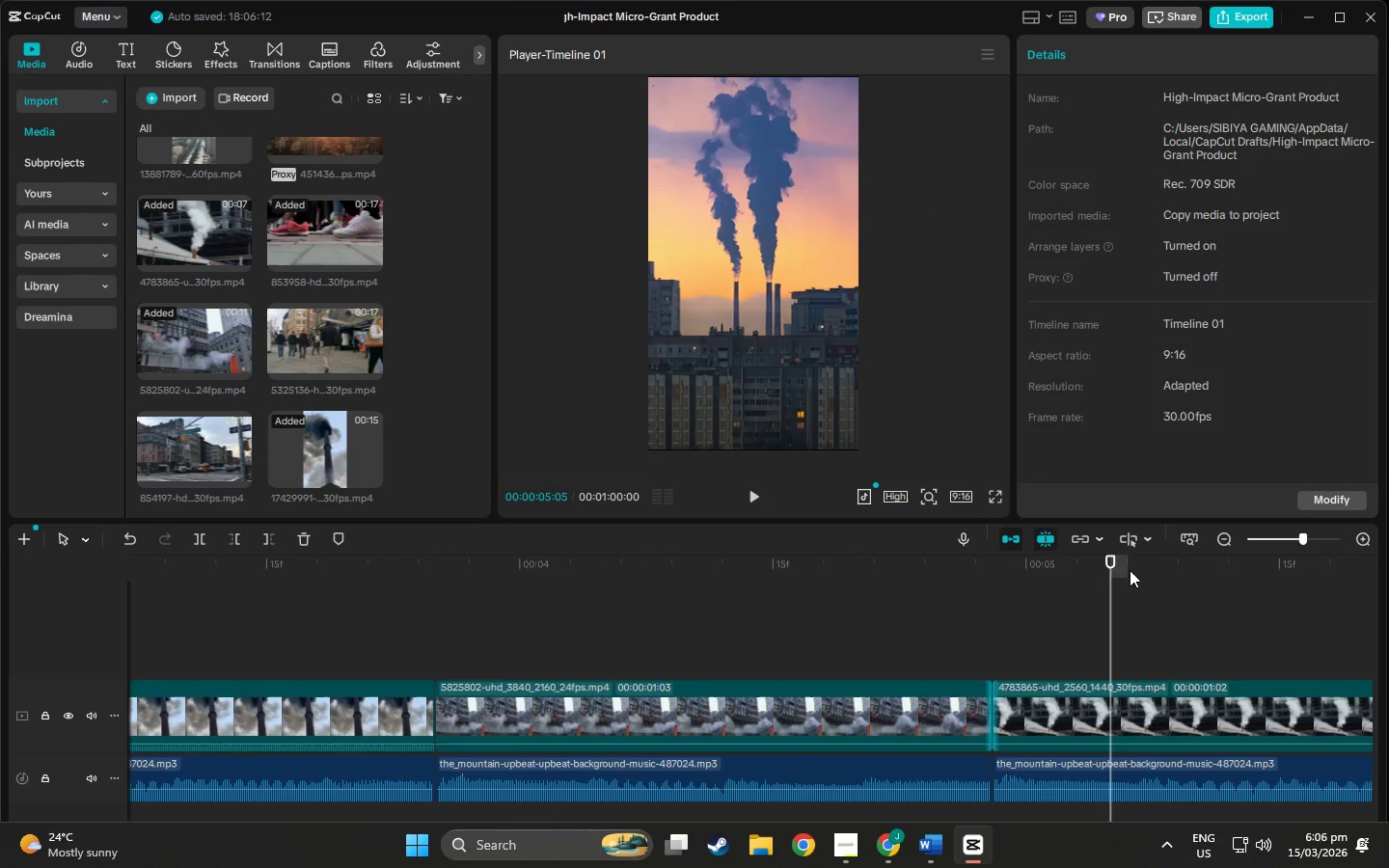 
left_click_drag(start_coordinate=[1114, 565], to_coordinate=[1175, 603])
 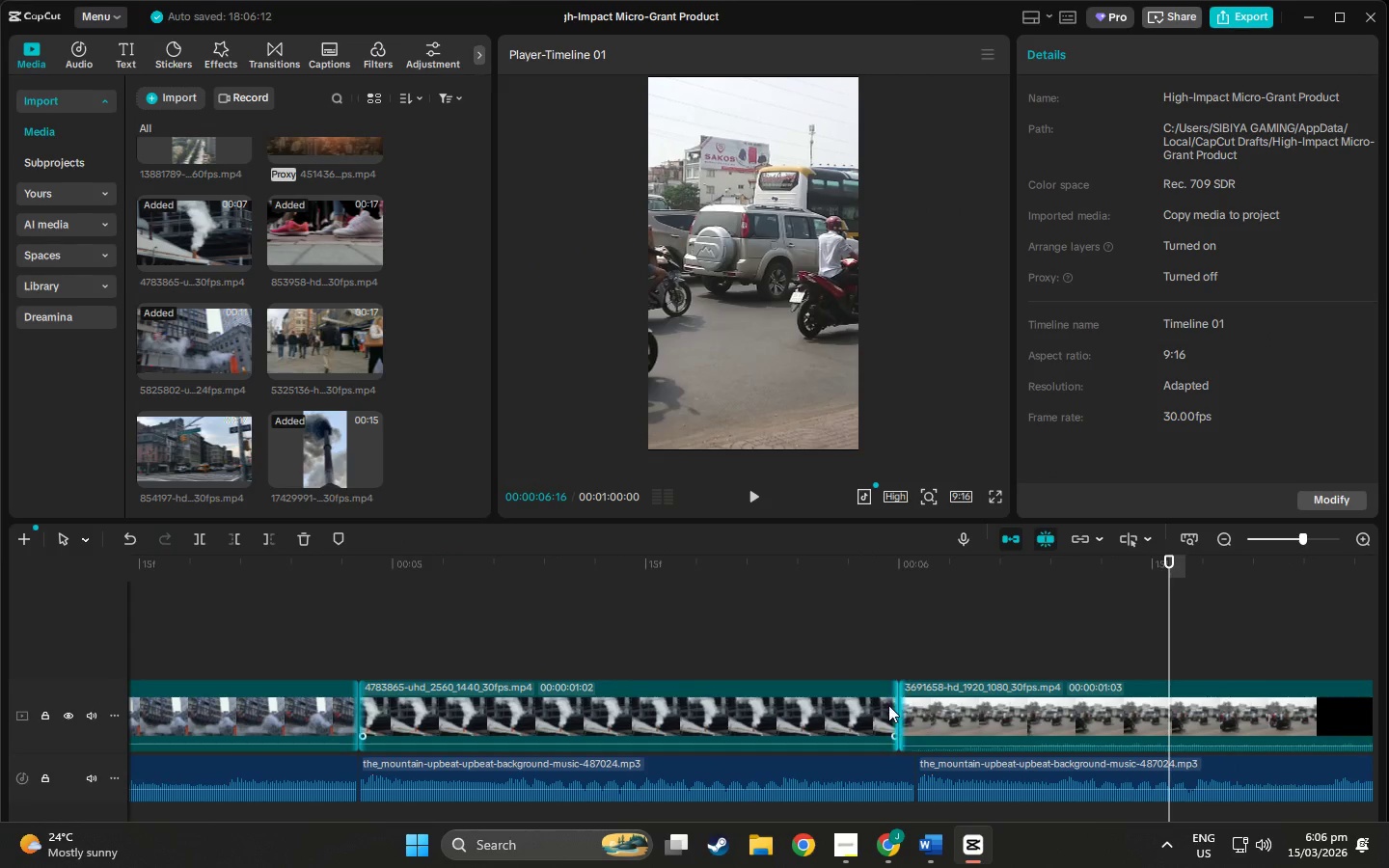 
left_click([888, 705])
 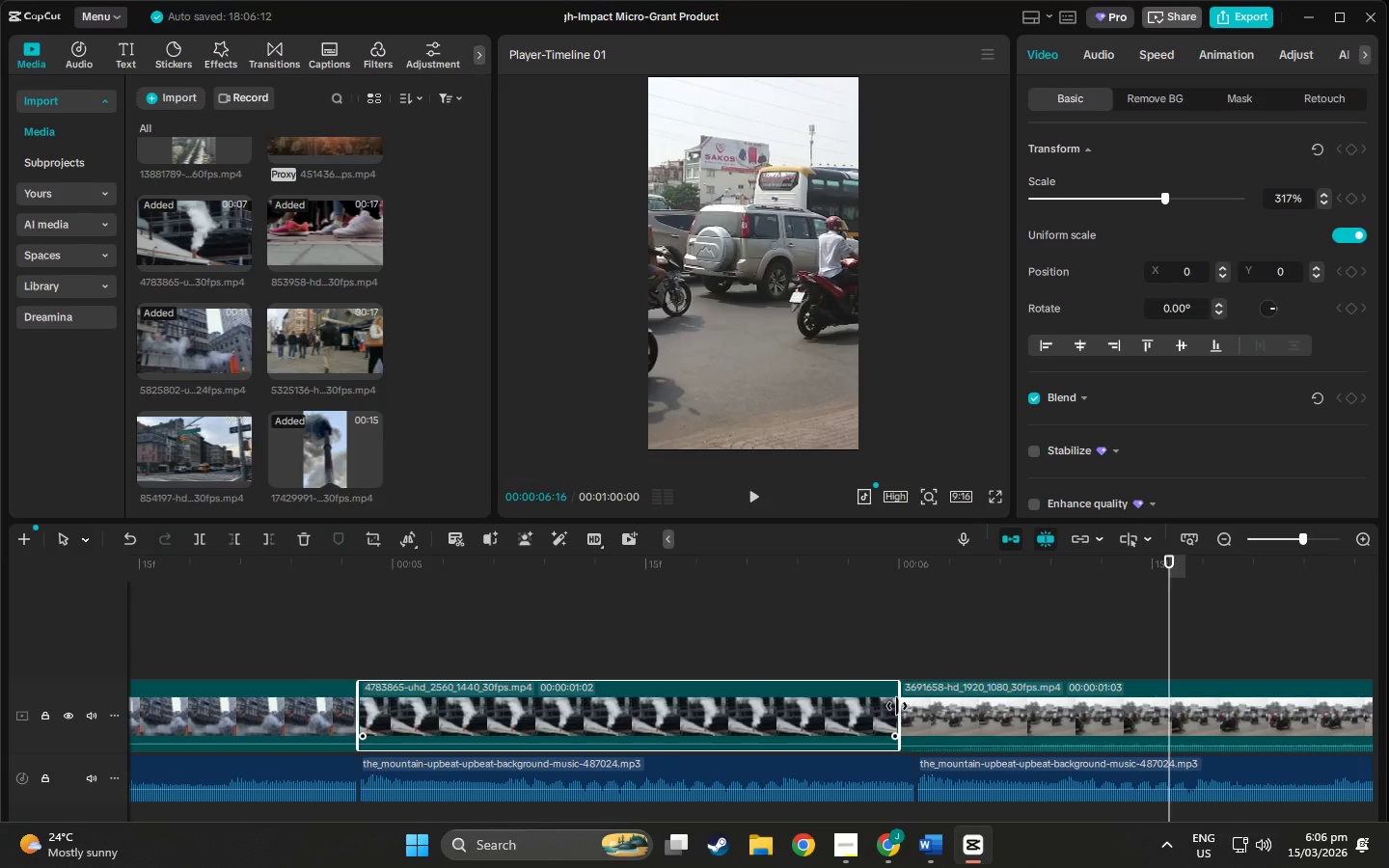 
left_click_drag(start_coordinate=[897, 706], to_coordinate=[915, 711])
 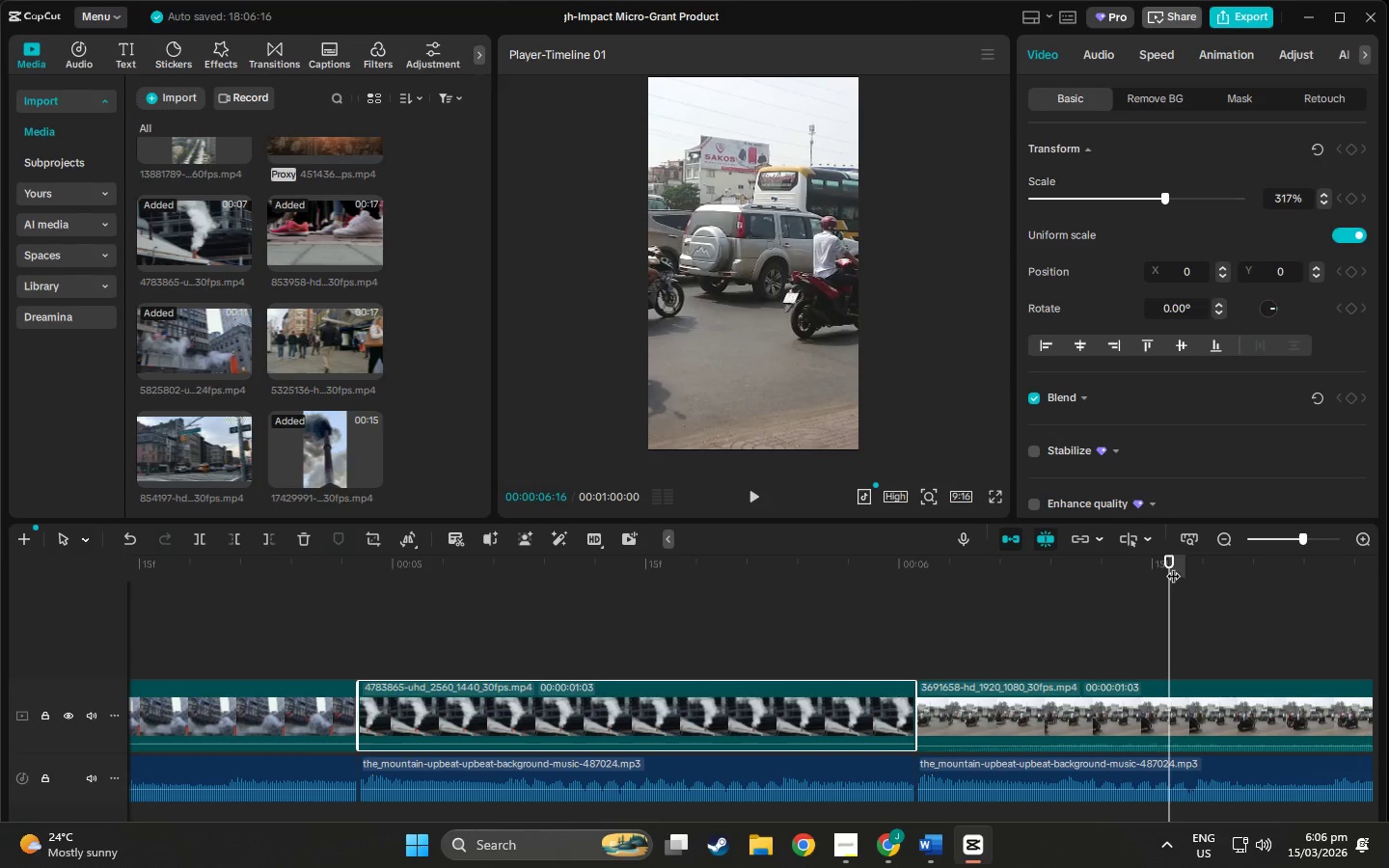 
left_click_drag(start_coordinate=[1176, 559], to_coordinate=[1158, 578])
 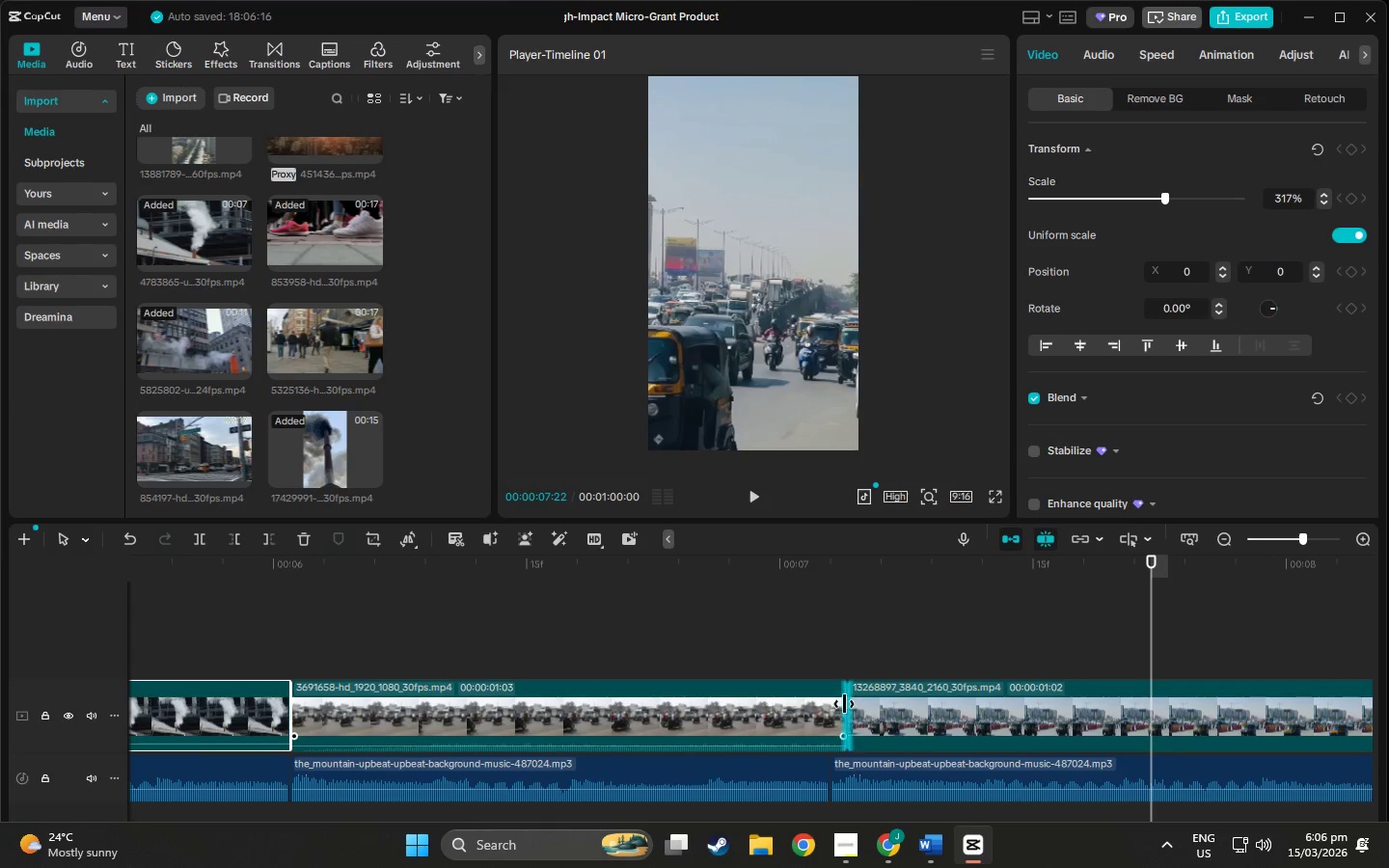 
left_click_drag(start_coordinate=[847, 705], to_coordinate=[830, 705])
 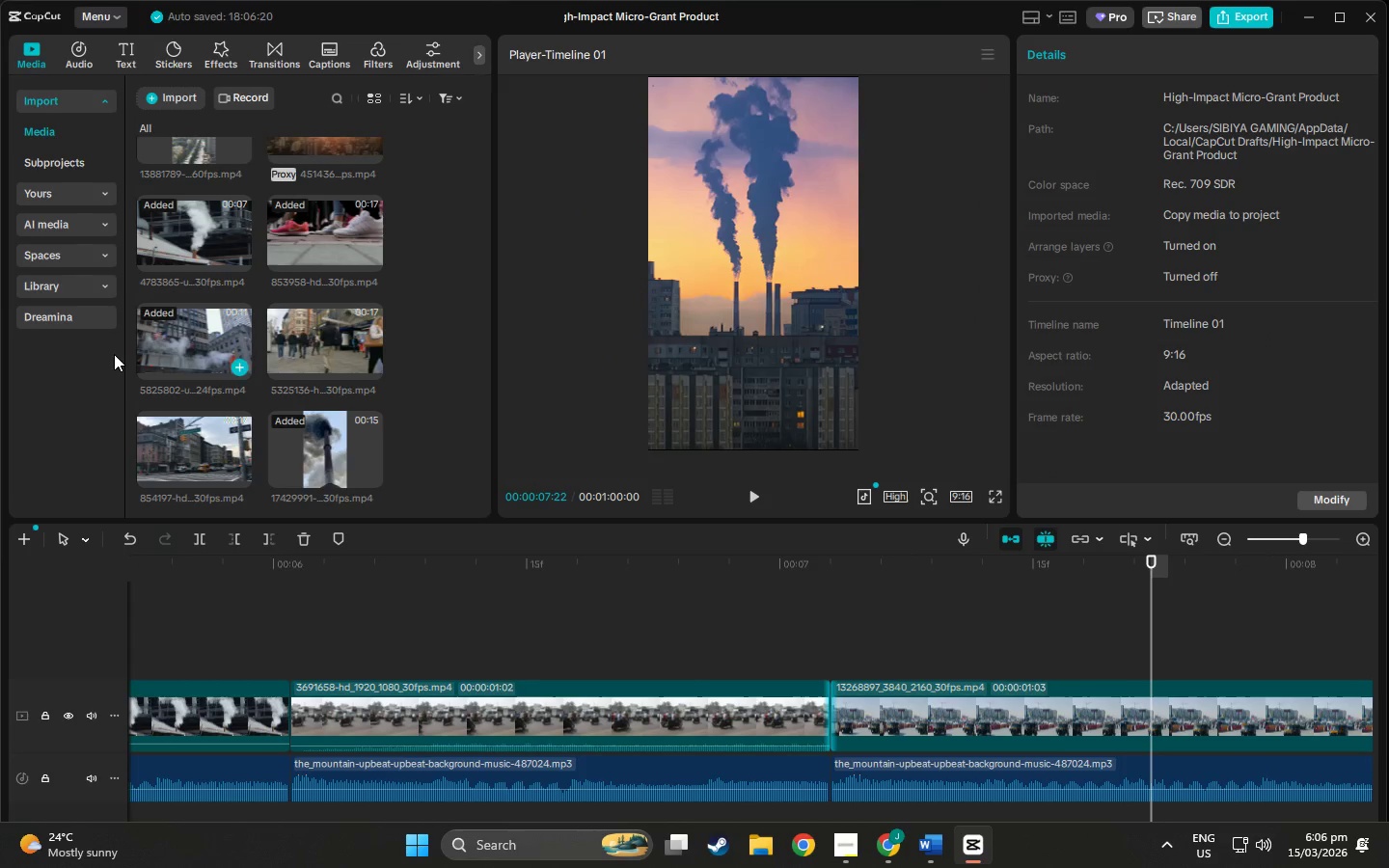 
scroll: coordinate [304, 369], scroll_direction: up, amount: 1.0
 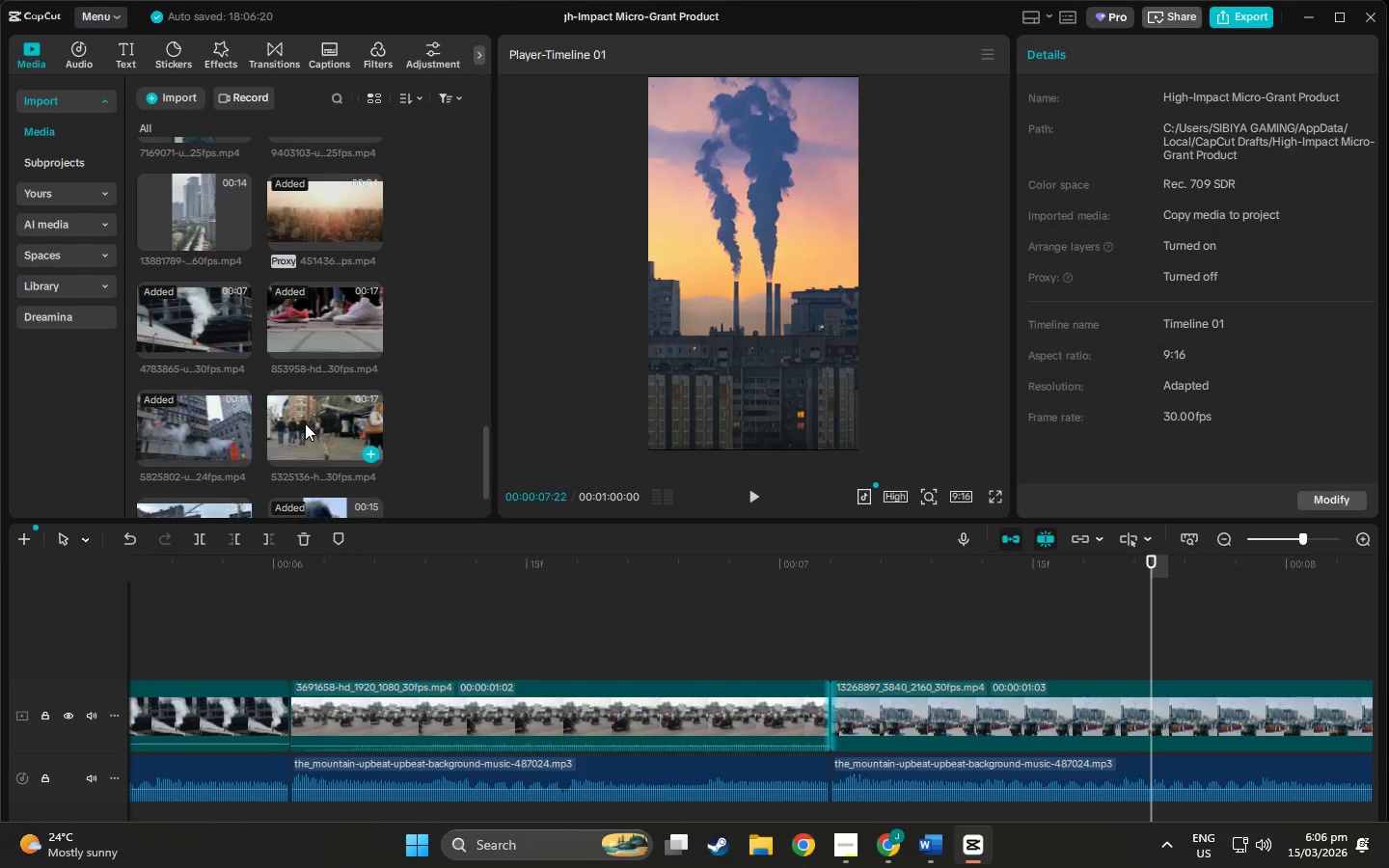 
scroll: coordinate [305, 423], scroll_direction: down, amount: 3.0
 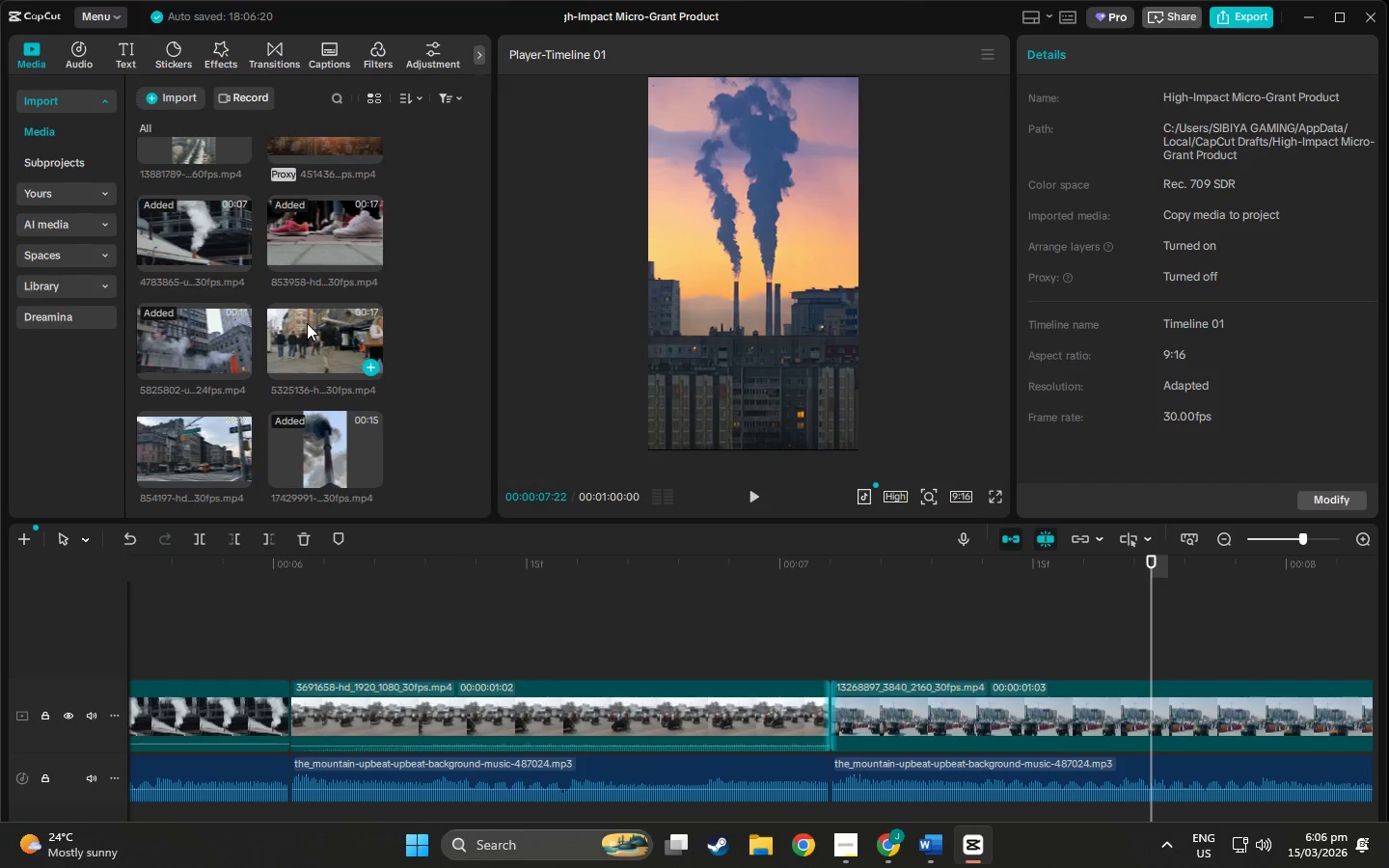 
left_click([186, 447])
 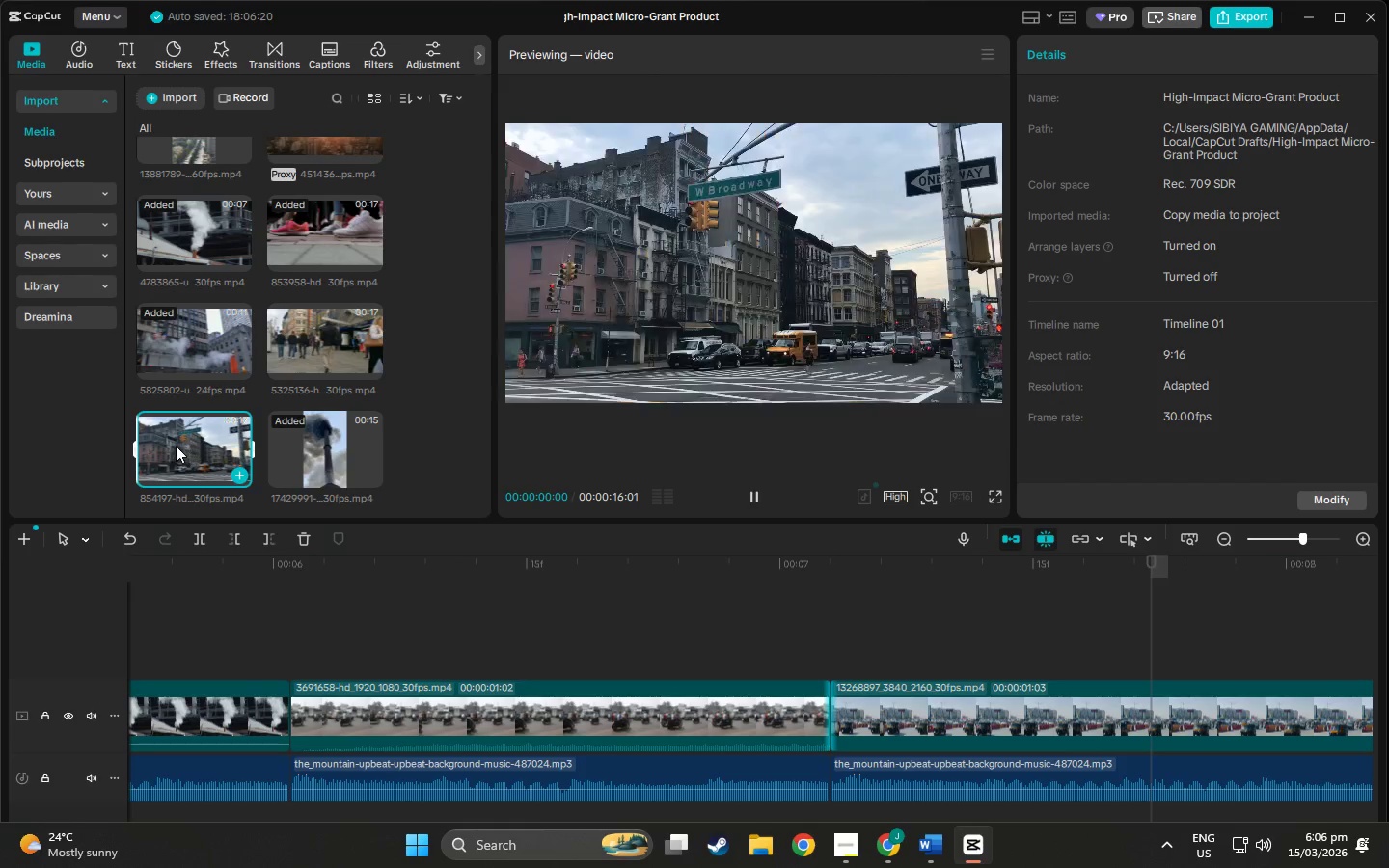 
left_click_drag(start_coordinate=[176, 446], to_coordinate=[289, 645])
 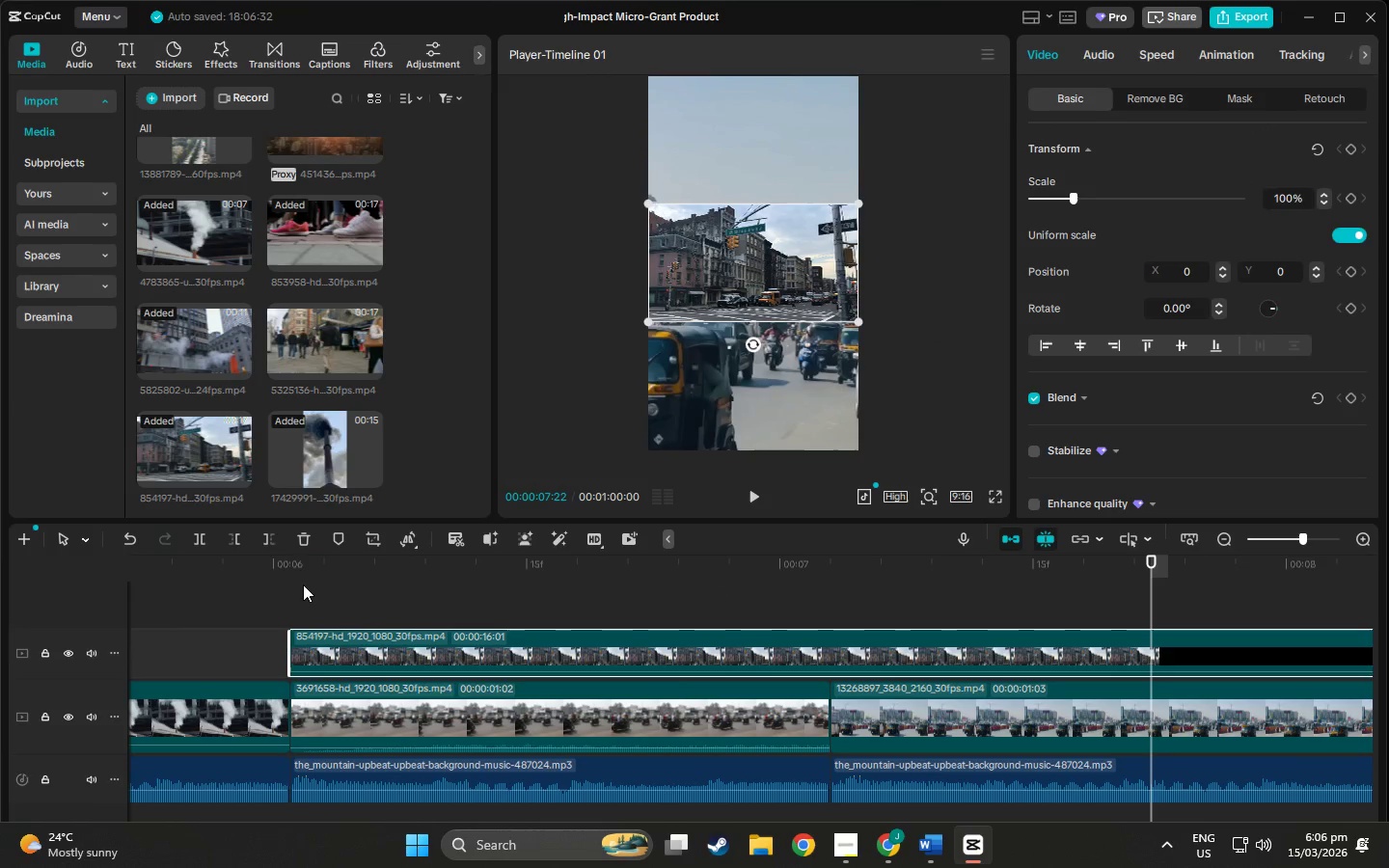 
left_click_drag(start_coordinate=[293, 564], to_coordinate=[830, 581])
 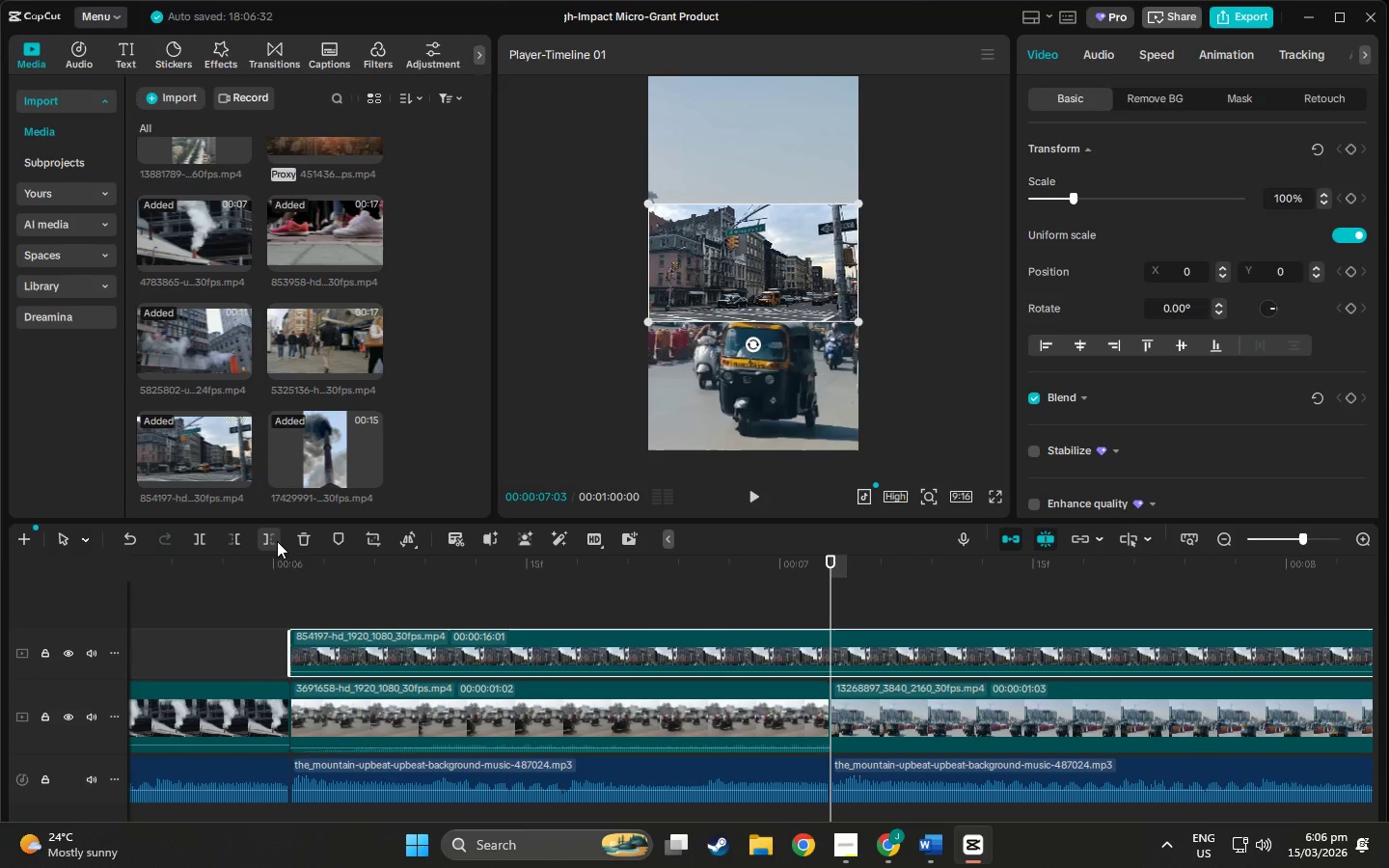 
left_click([277, 540])
 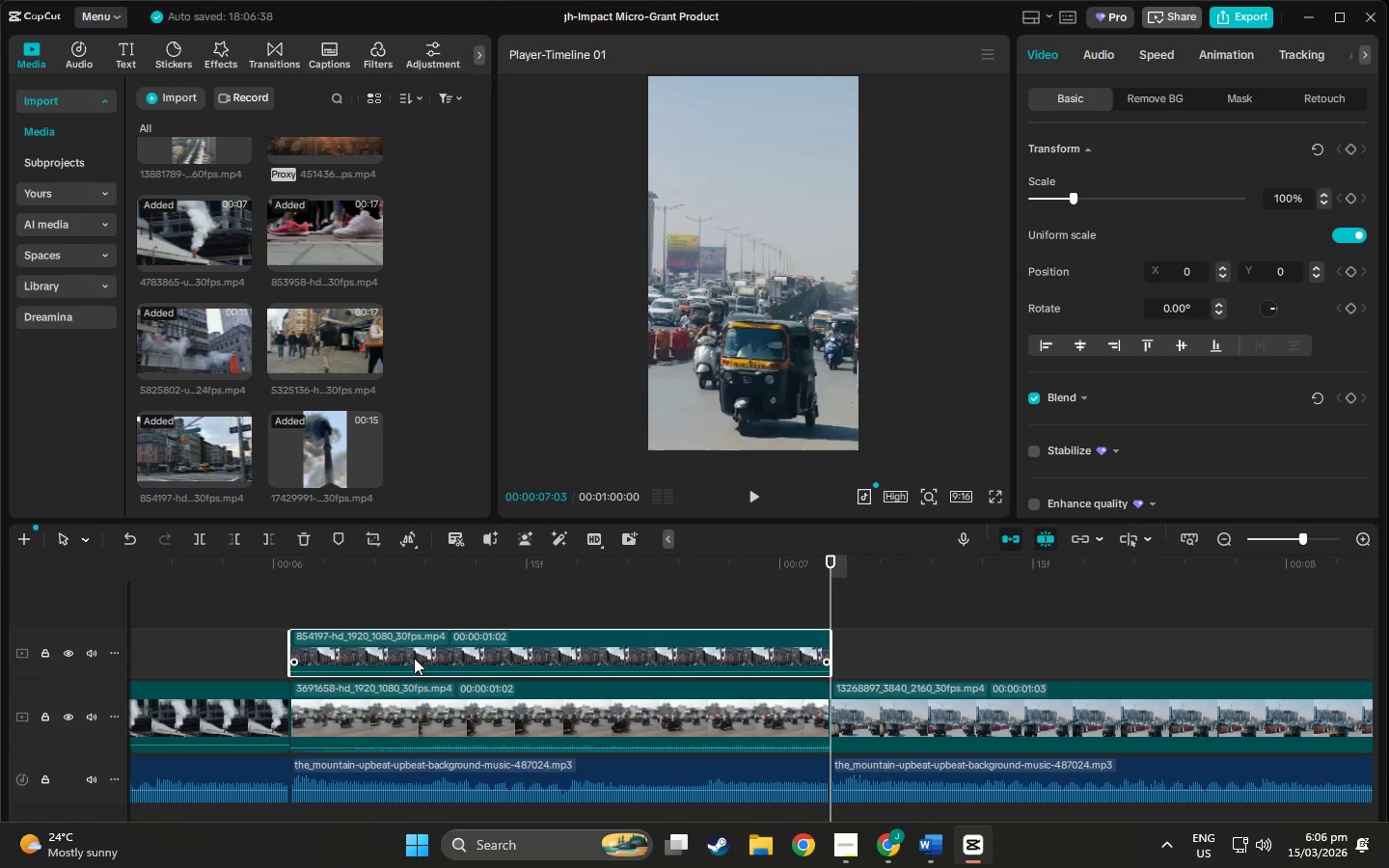 
left_click_drag(start_coordinate=[387, 643], to_coordinate=[673, 706])
 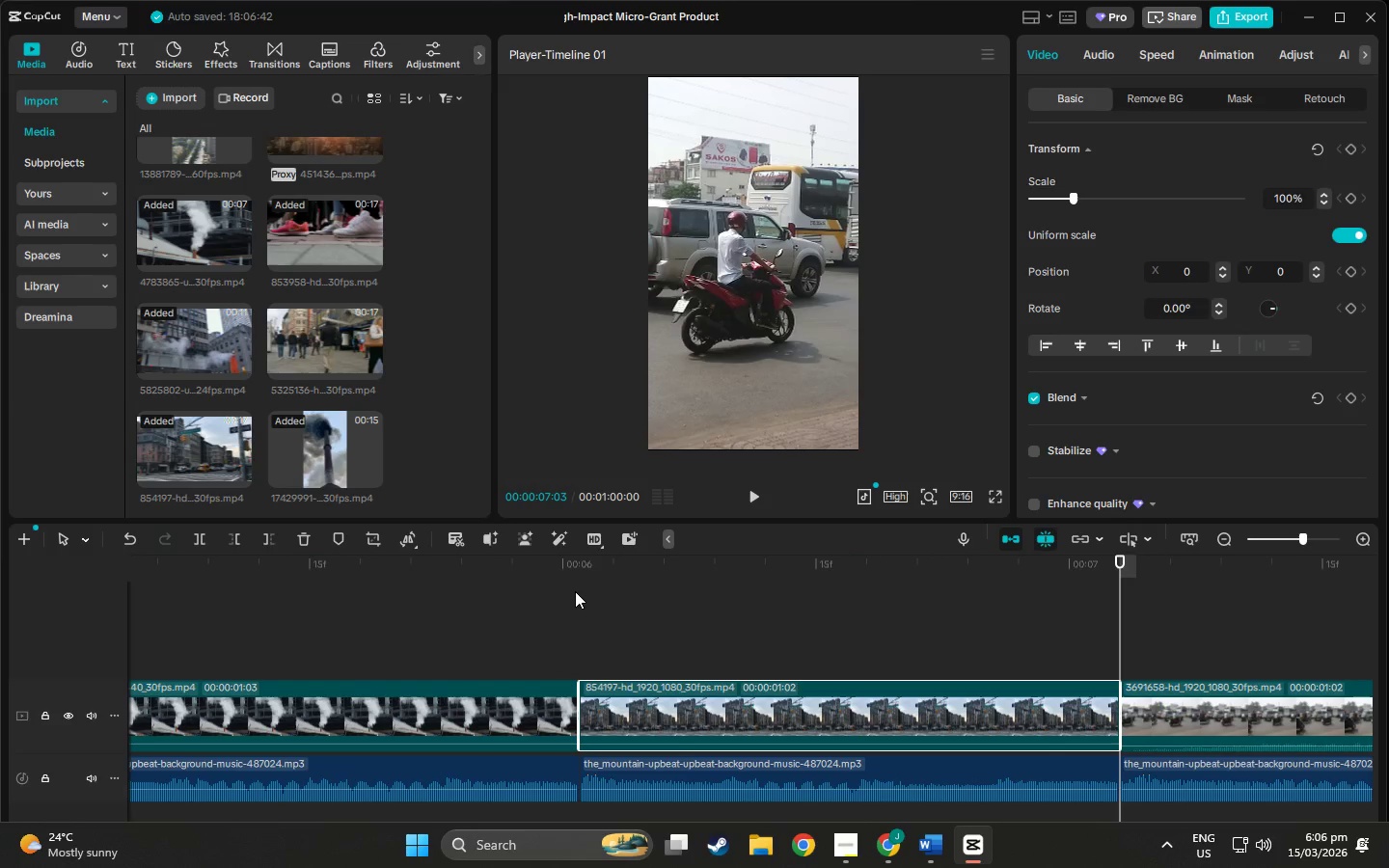 
left_click([577, 575])
 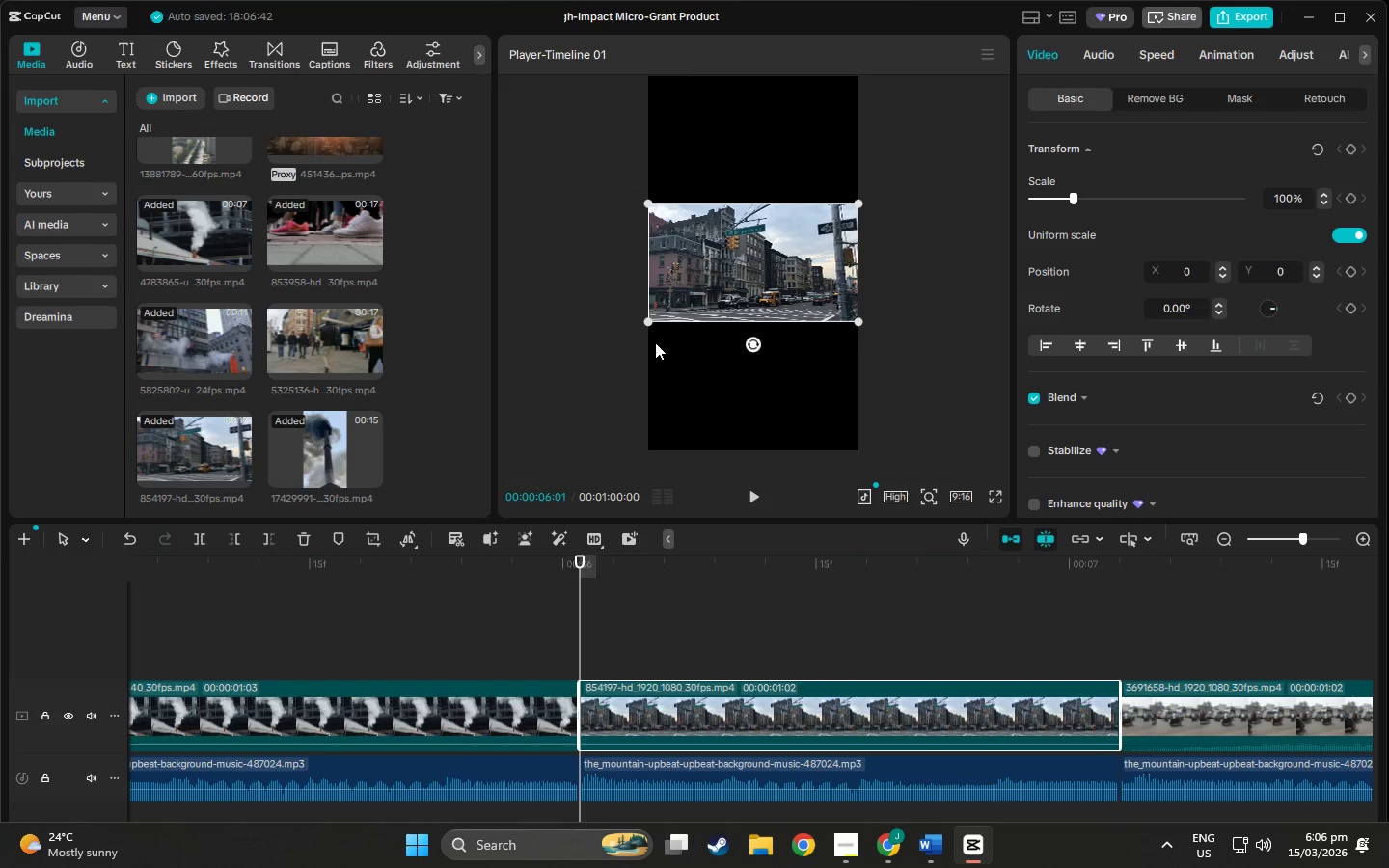 
left_click_drag(start_coordinate=[645, 323], to_coordinate=[358, 589])
 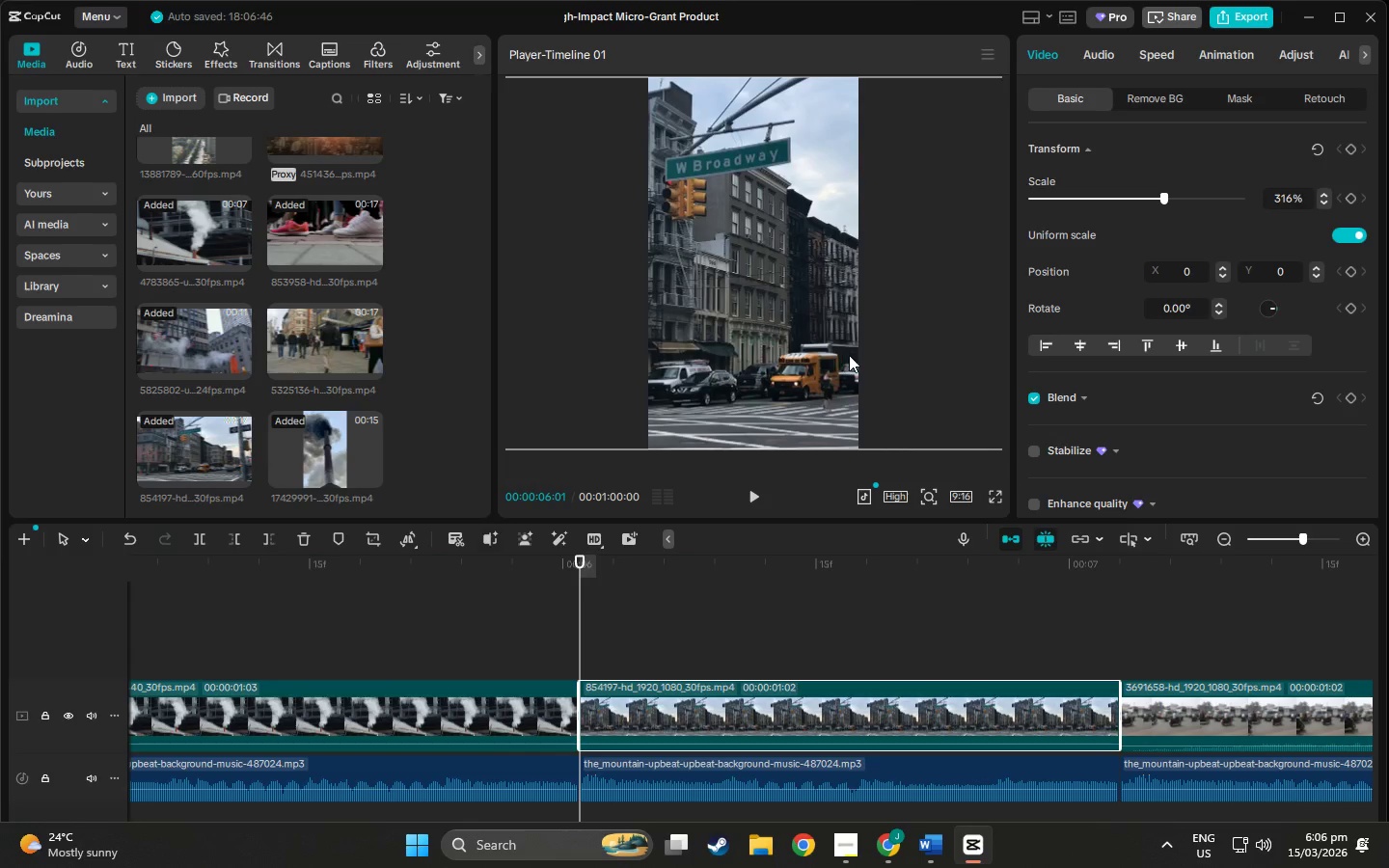 
left_click_drag(start_coordinate=[849, 354], to_coordinate=[824, 353])
 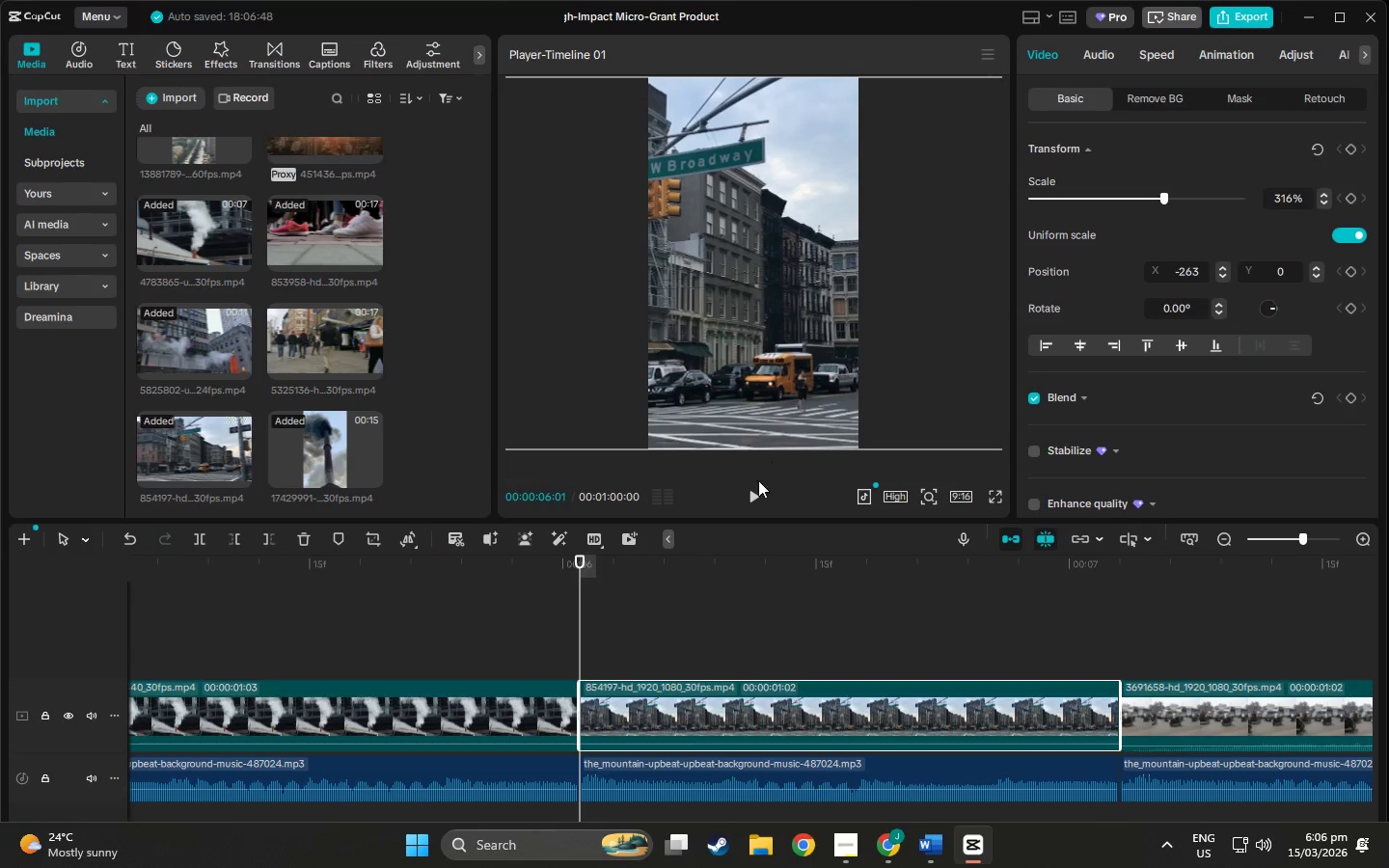 
left_click([752, 495])
 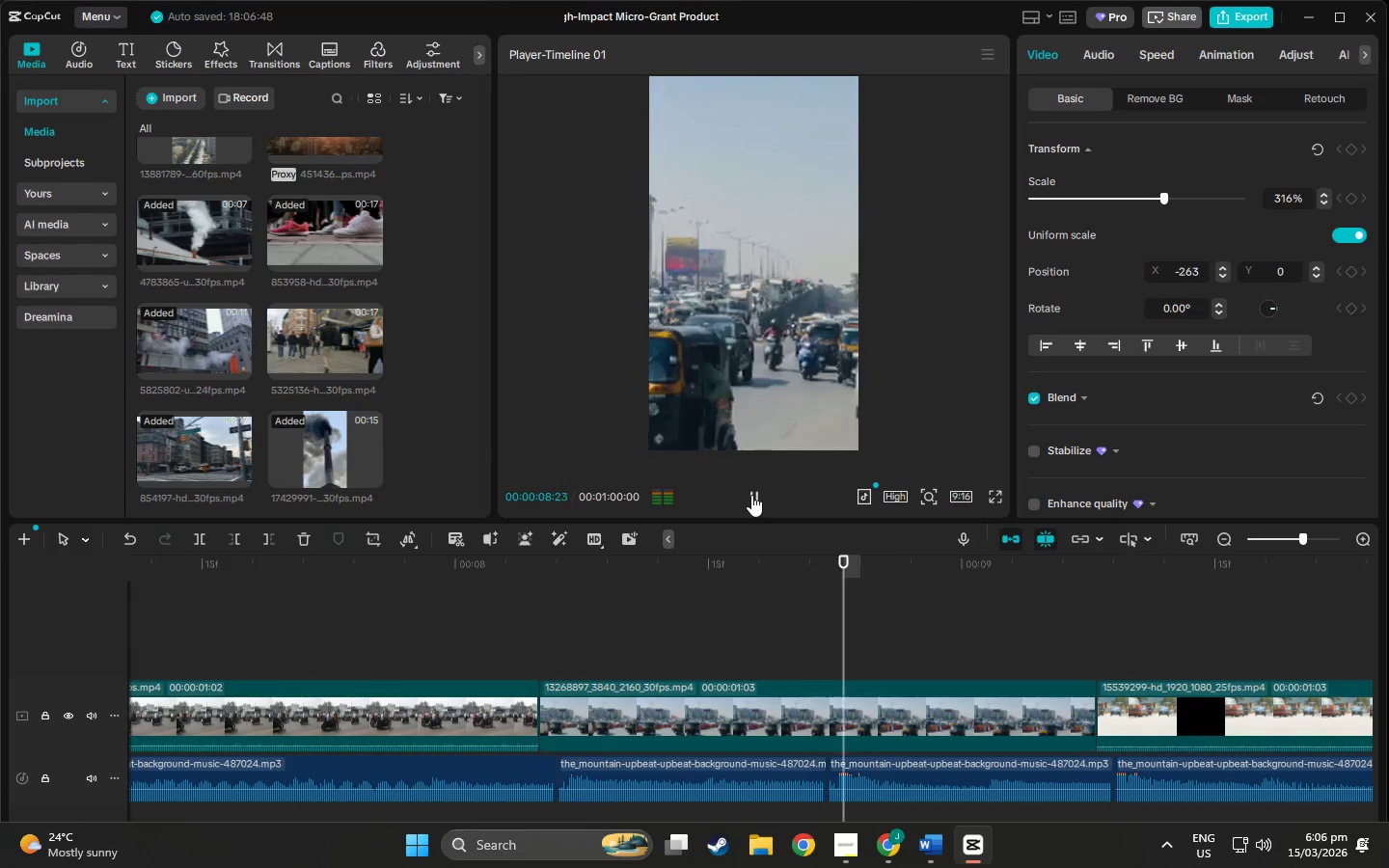 
left_click([751, 495])
 